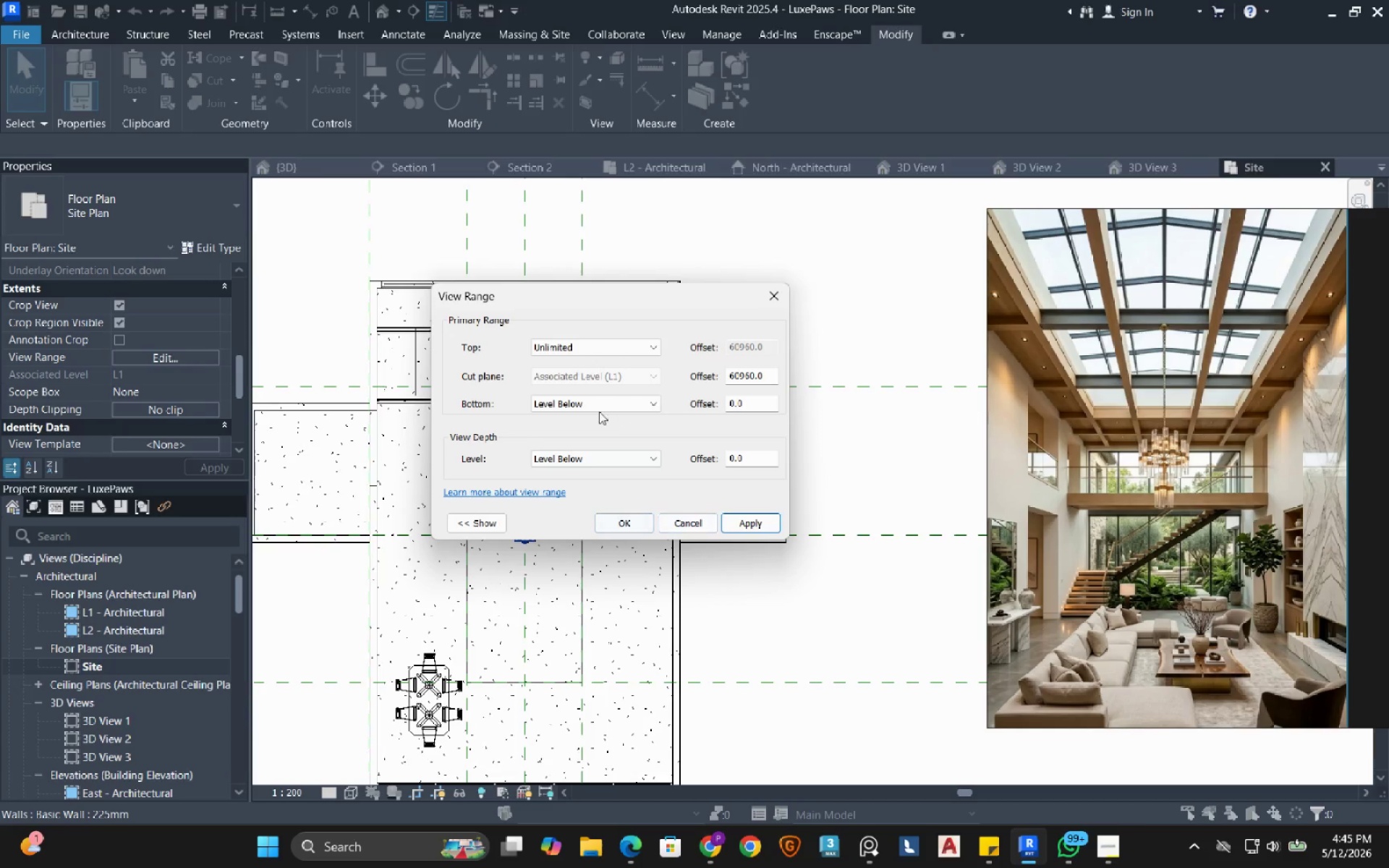 
left_click([574, 406])
 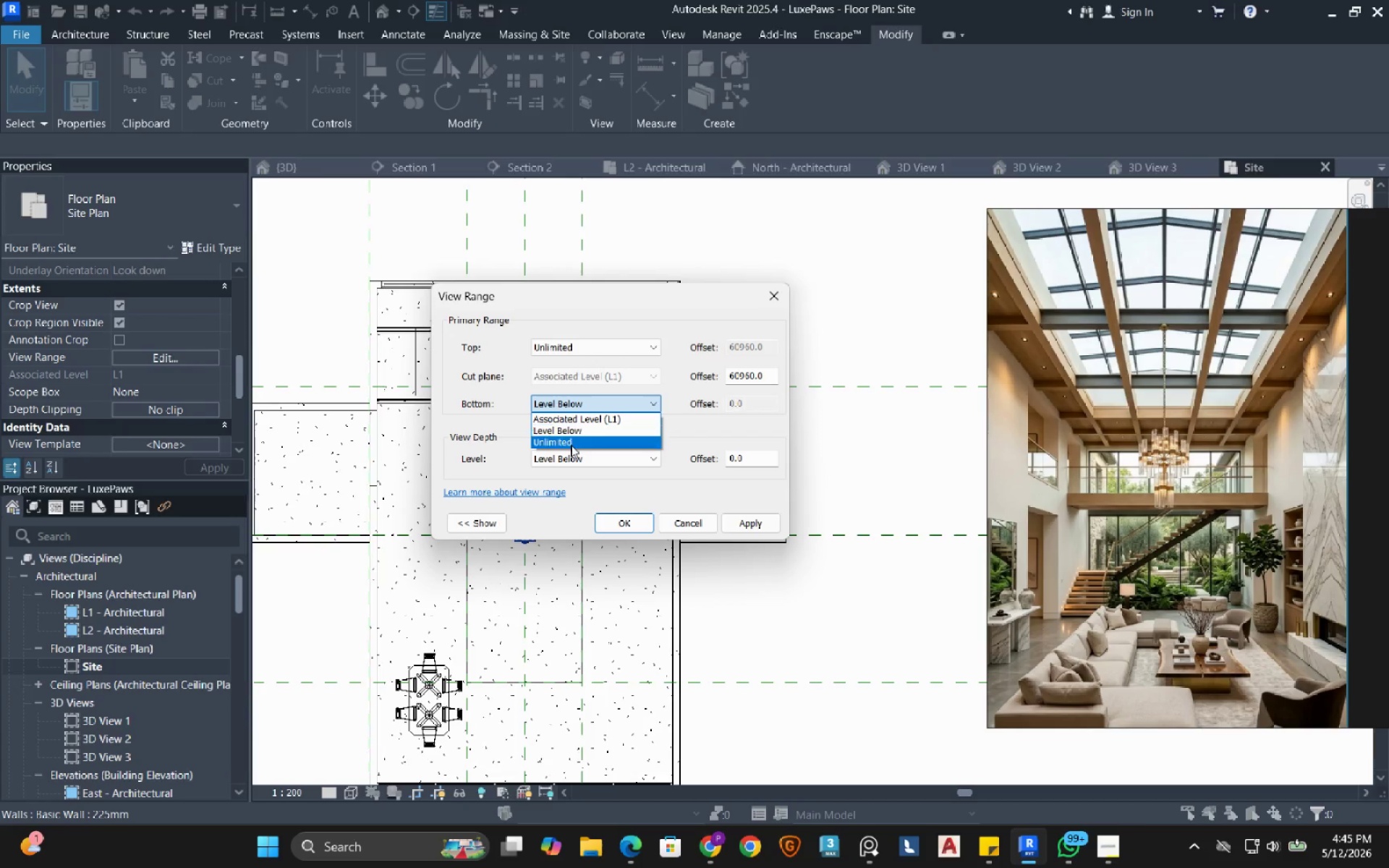 
left_click([571, 445])
 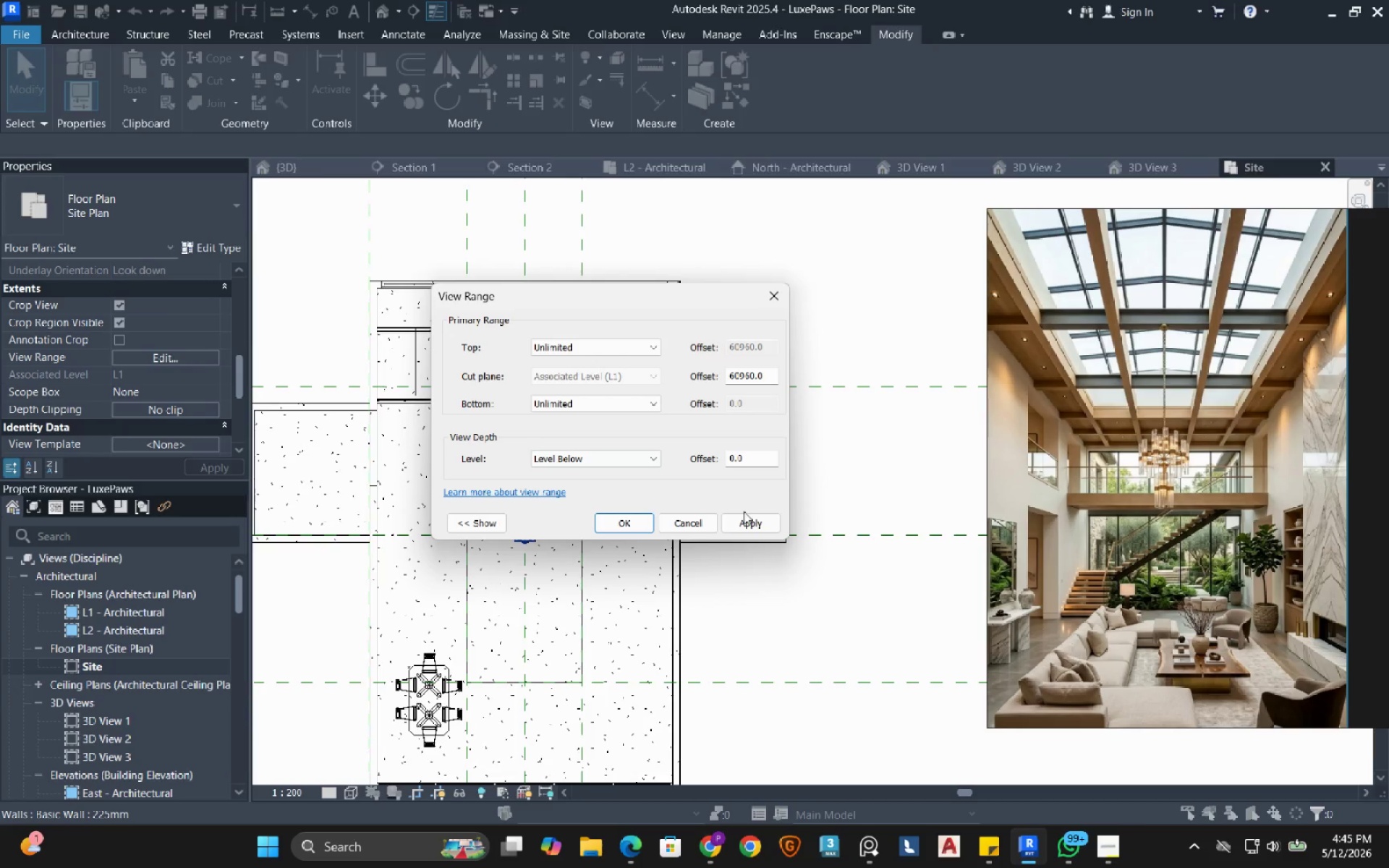 
left_click([745, 530])
 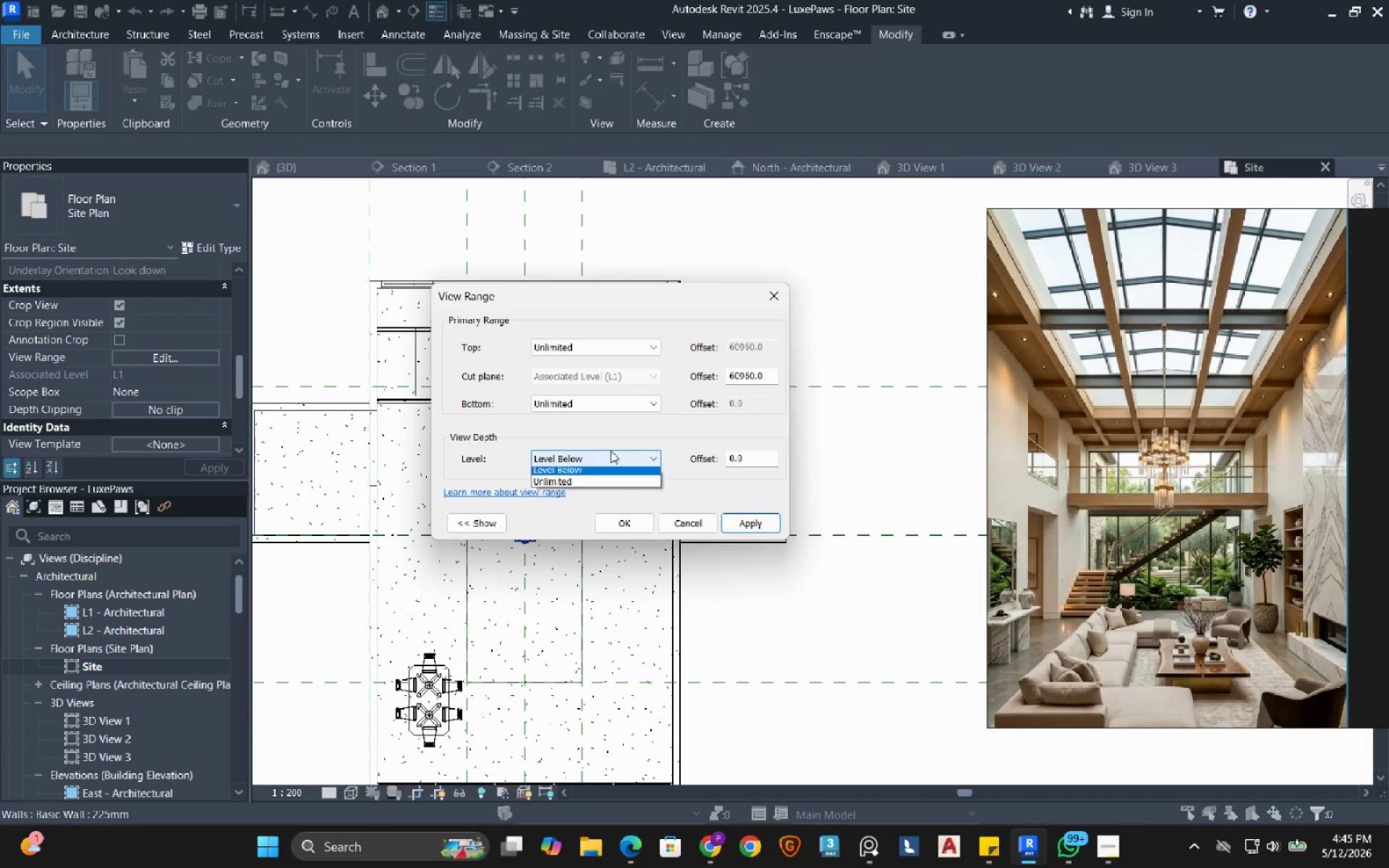 
left_click([586, 493])
 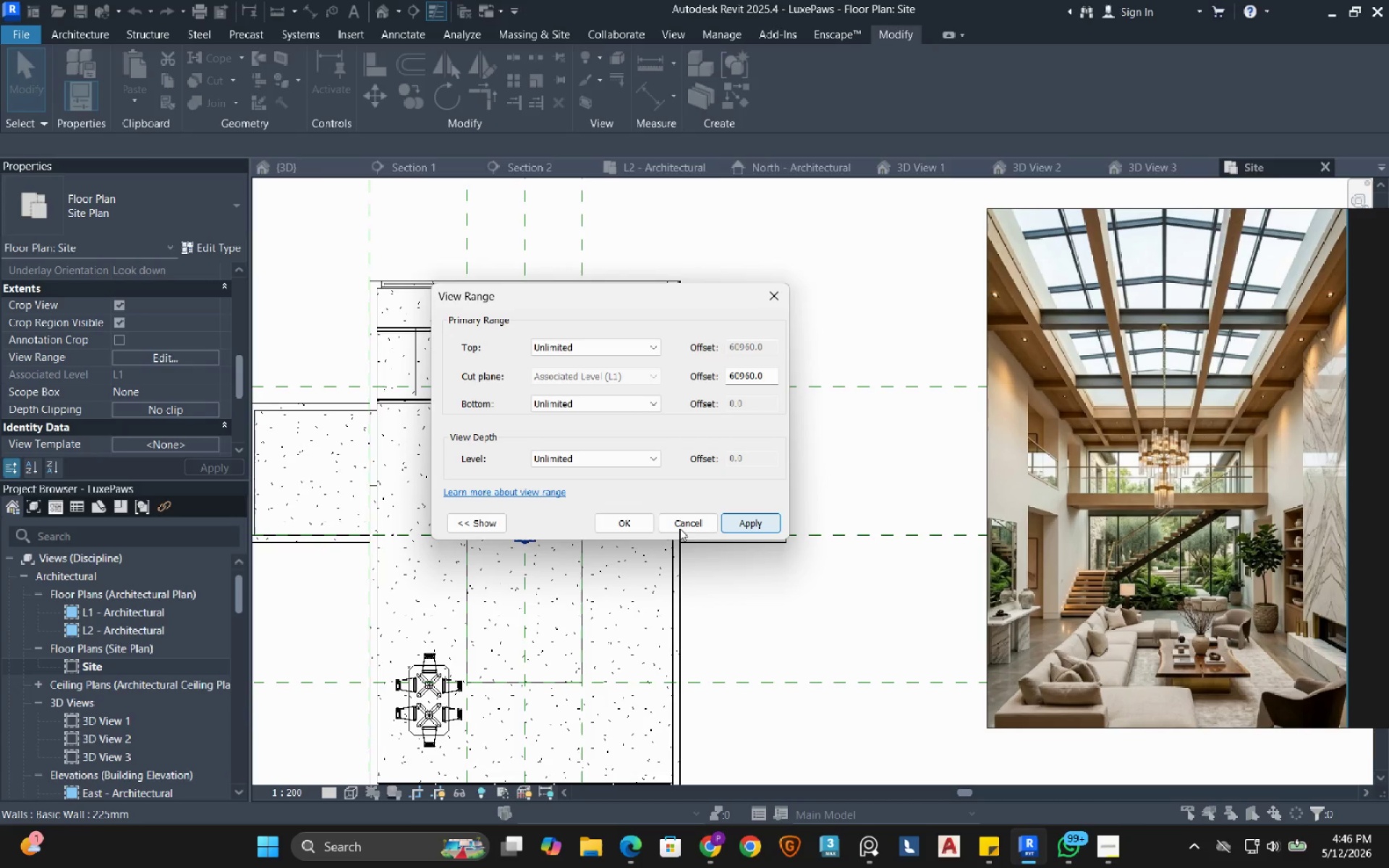 
left_click([631, 531])
 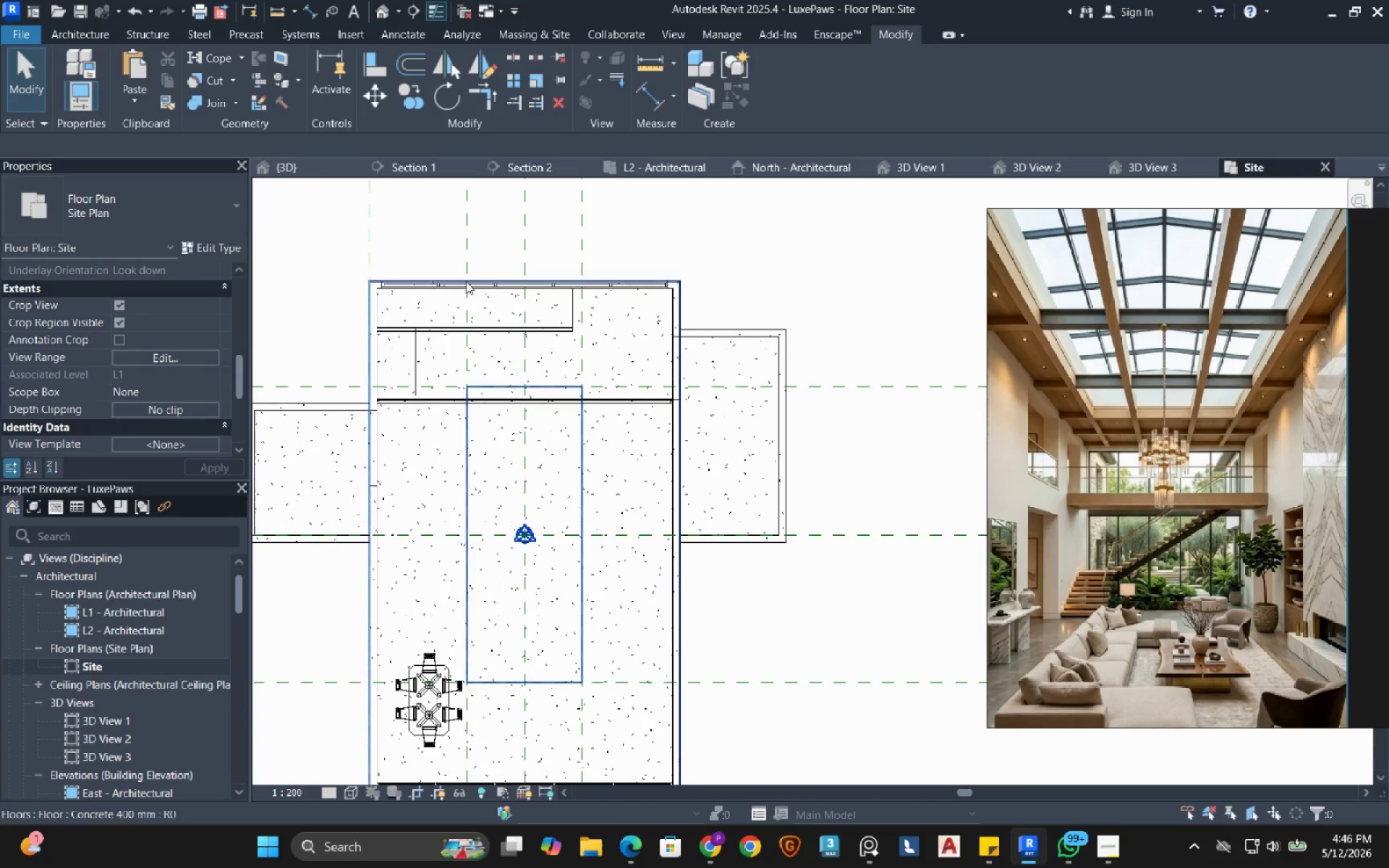 
left_click([435, 452])
 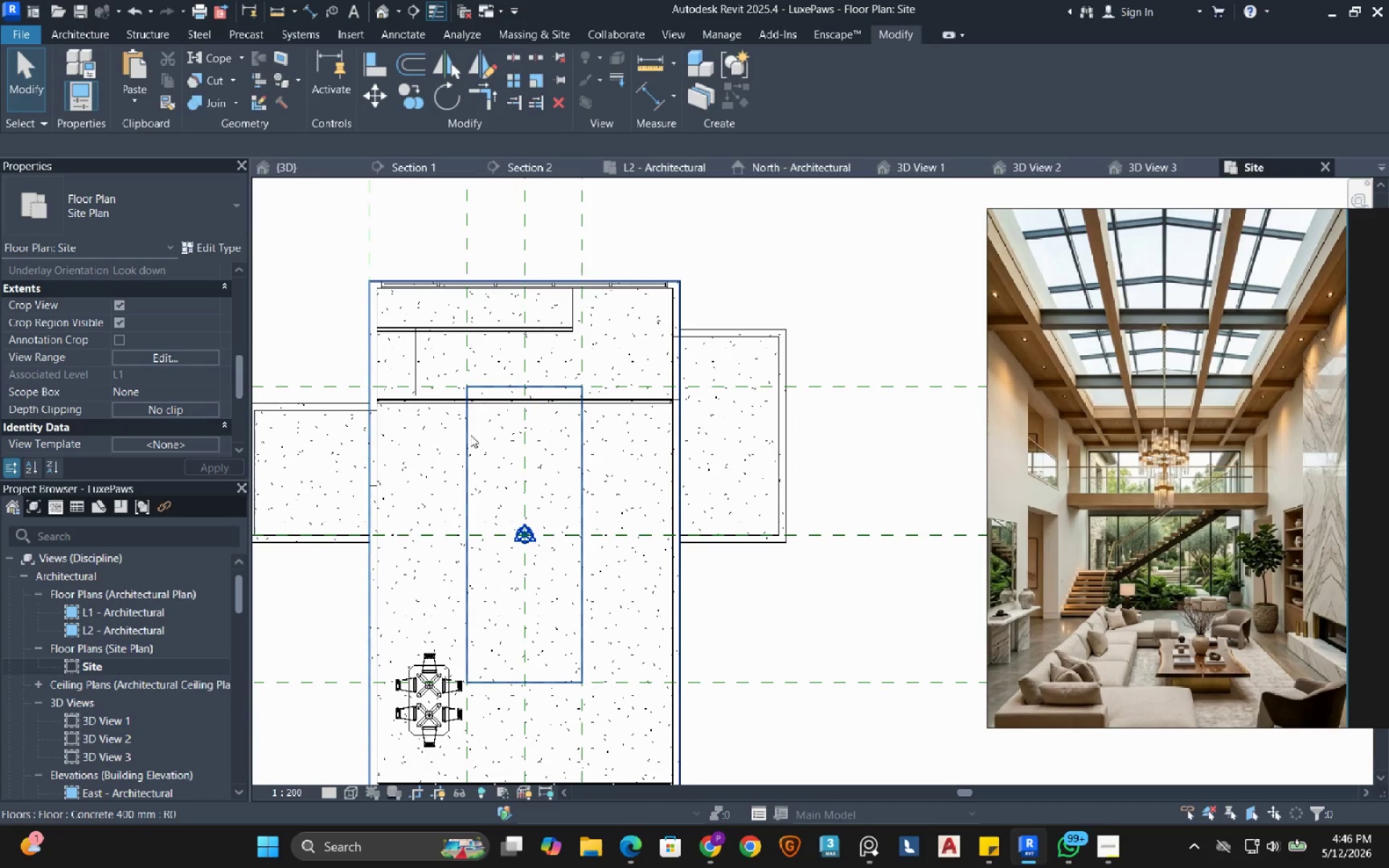 
left_click([470, 435])
 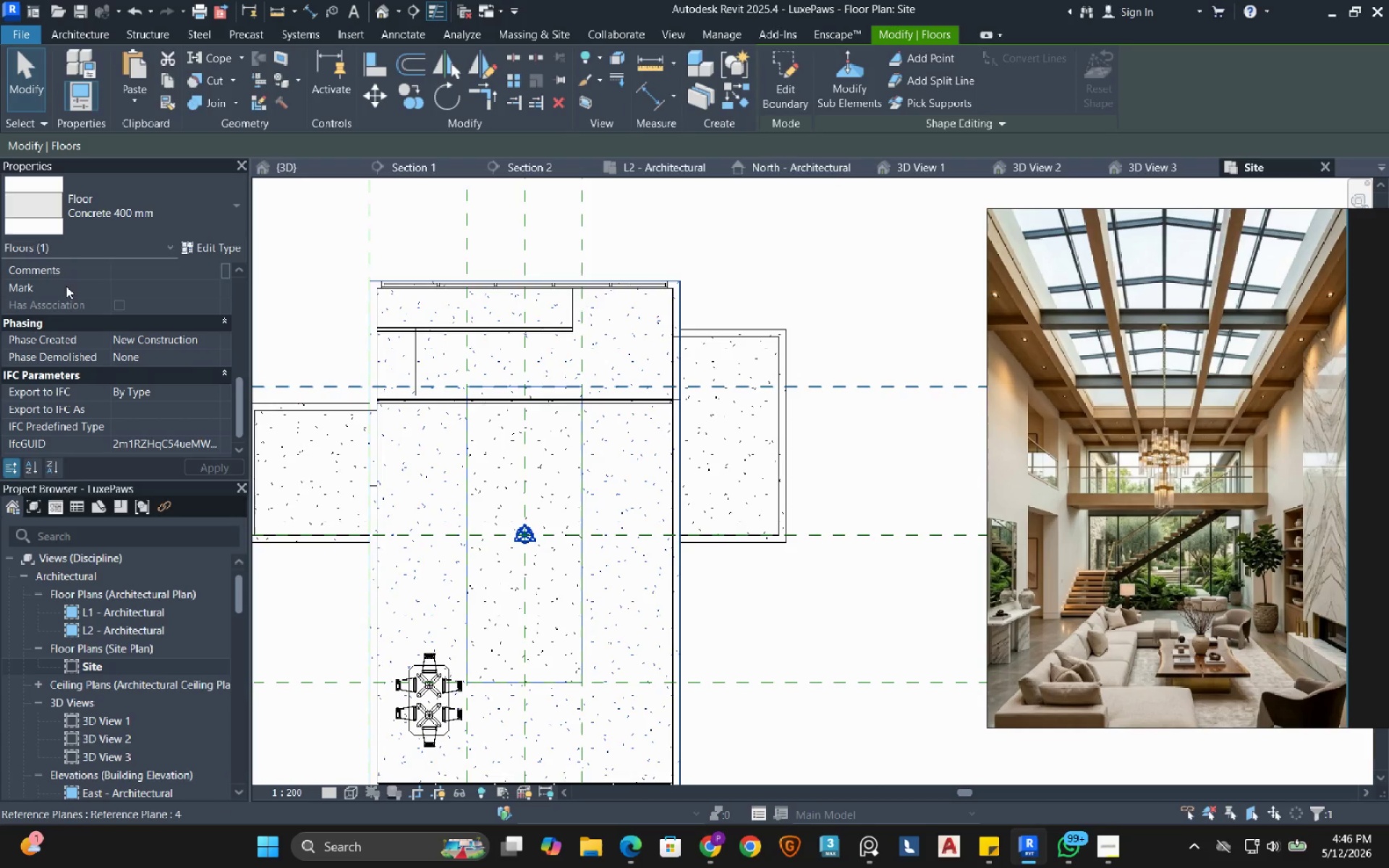 
left_click([722, 251])
 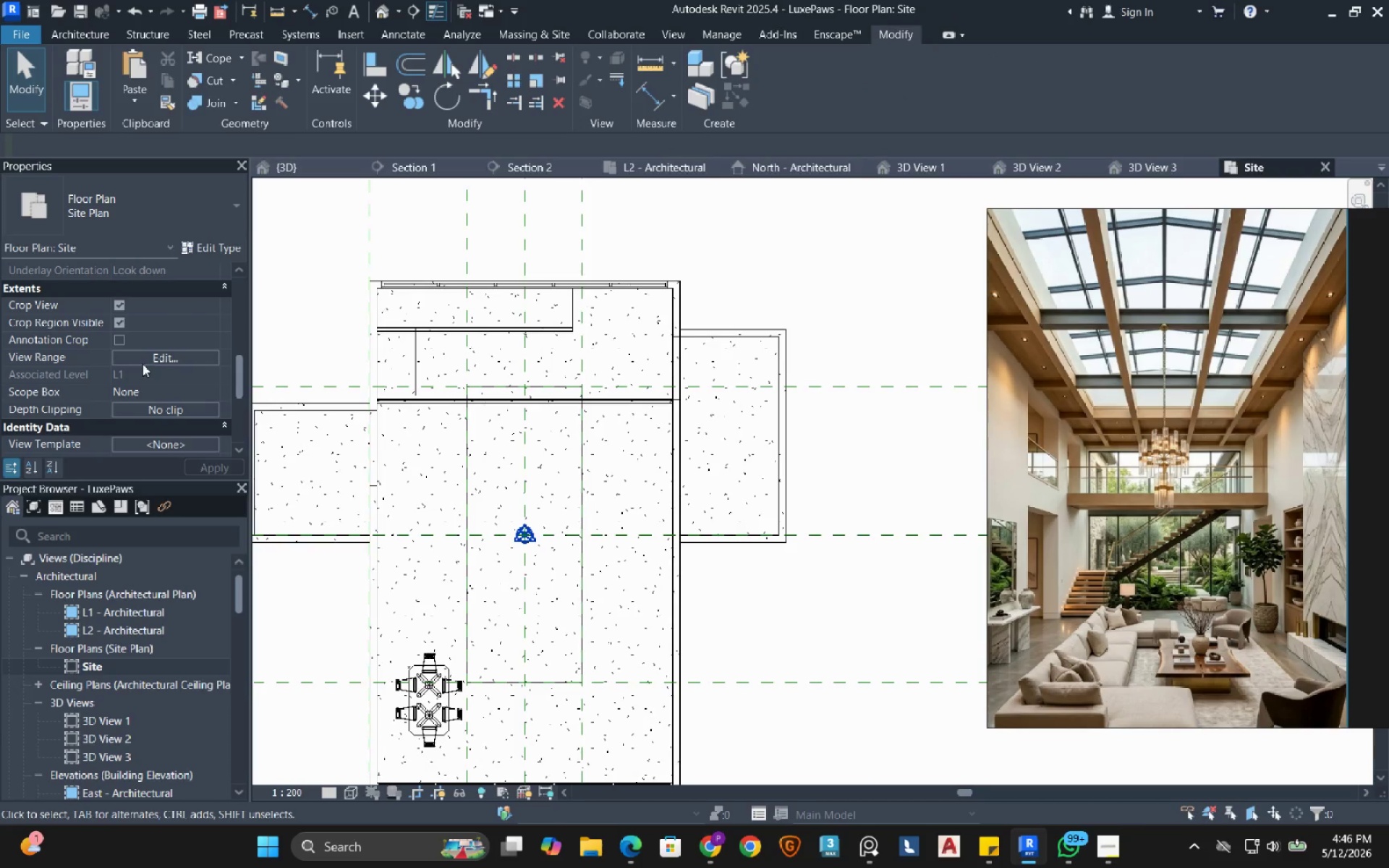 
left_click([145, 362])
 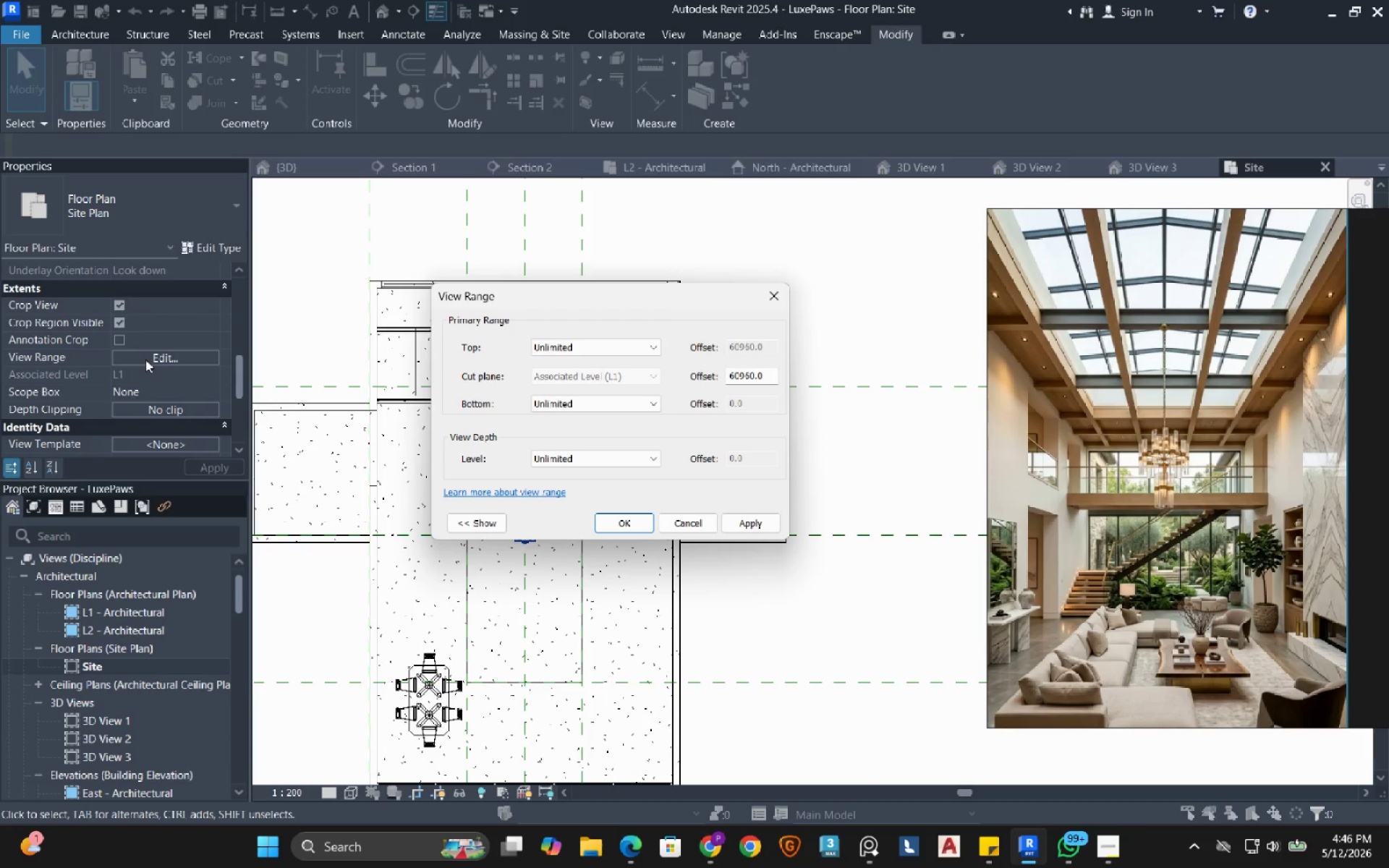 
wait(7.84)
 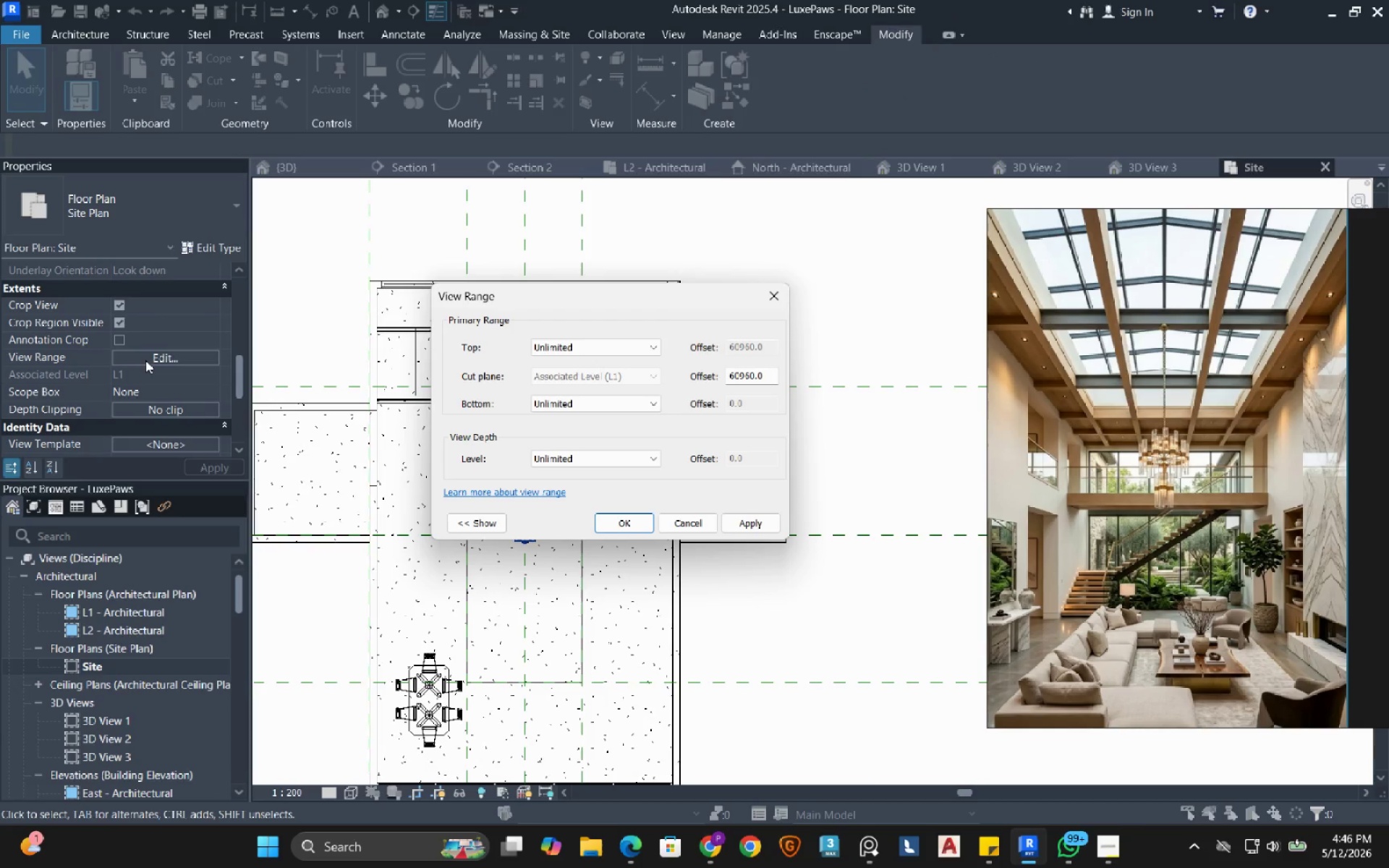 
left_click([554, 345])
 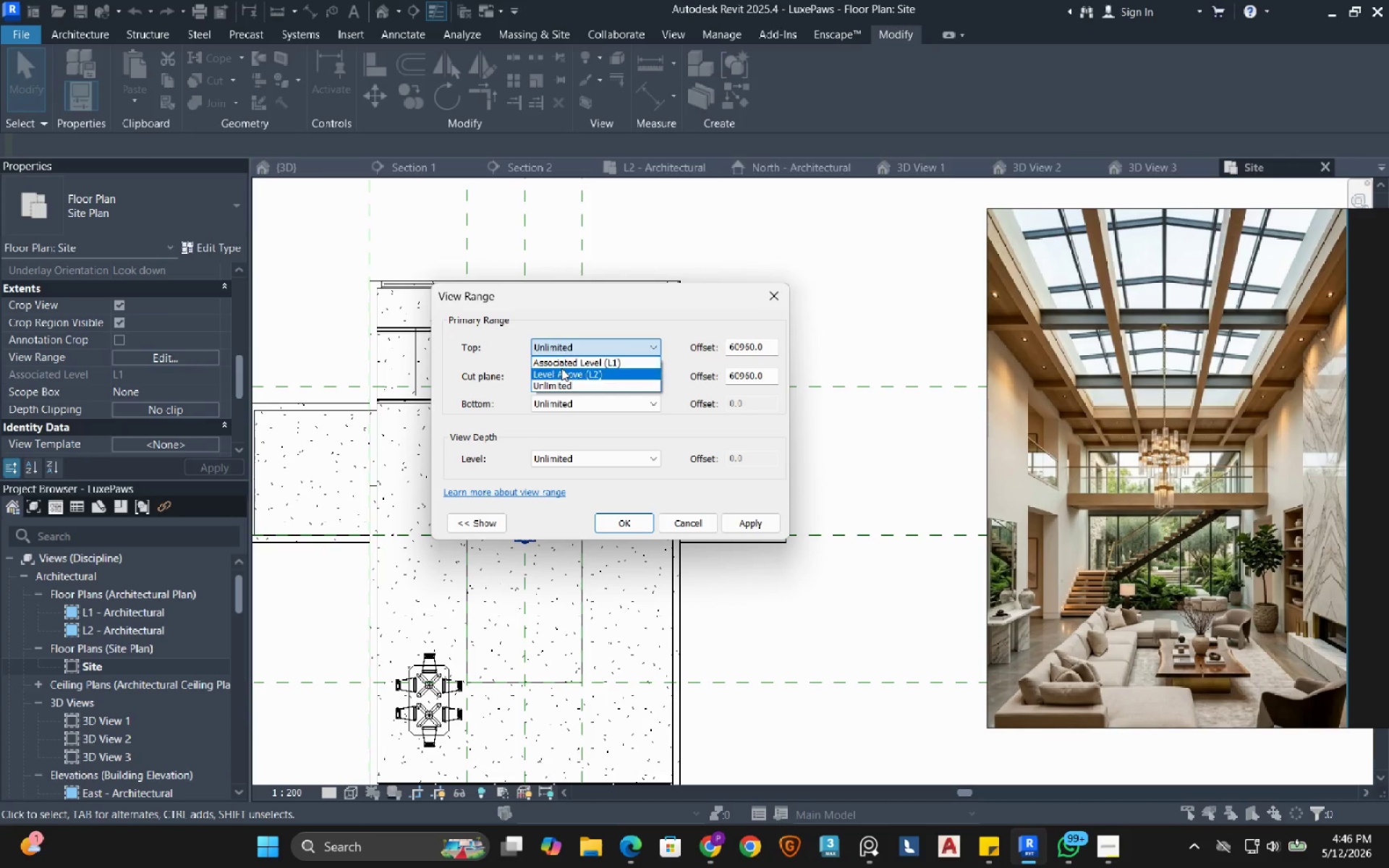 
left_click([561, 370])
 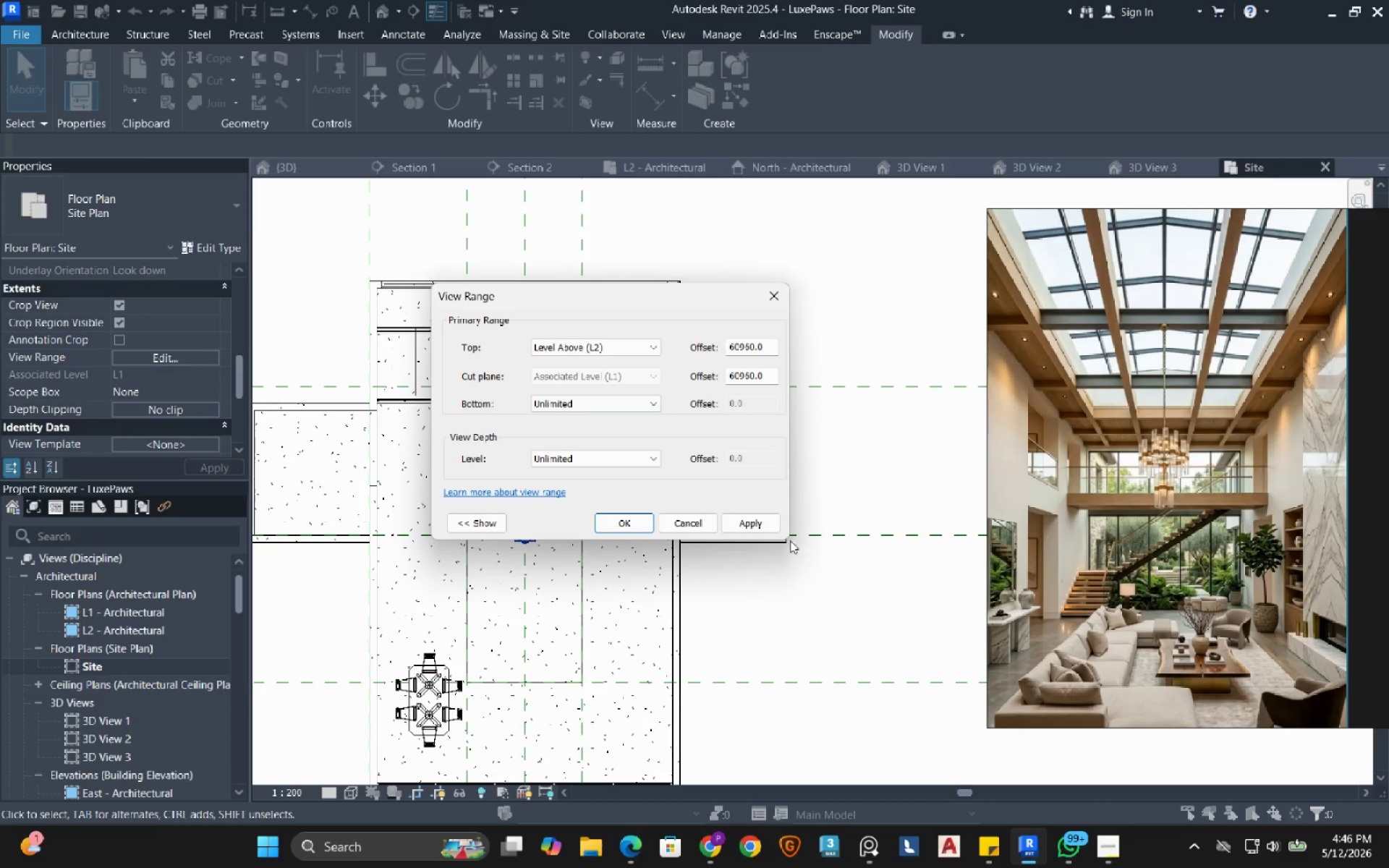 
left_click([768, 527])
 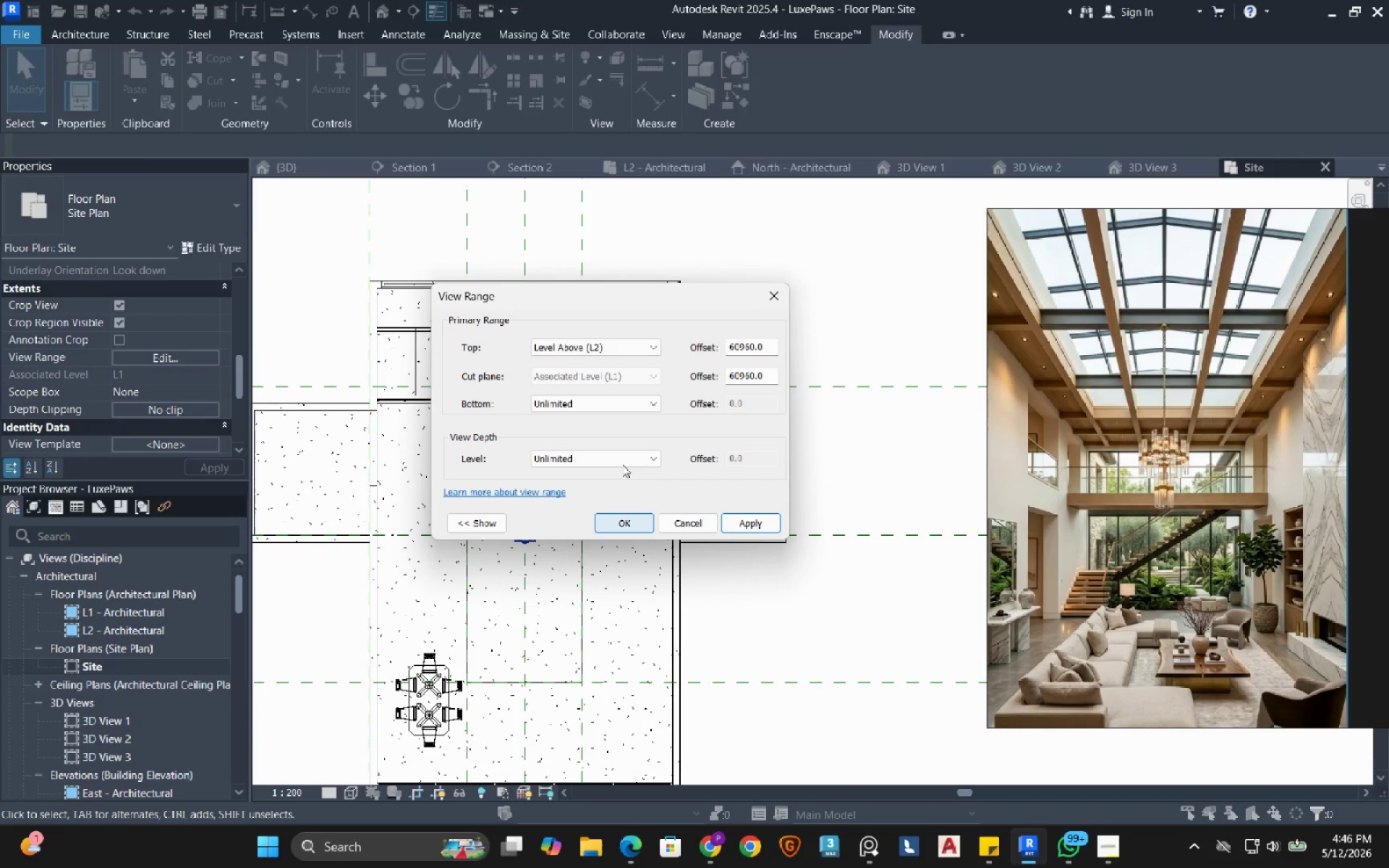 
wait(5.08)
 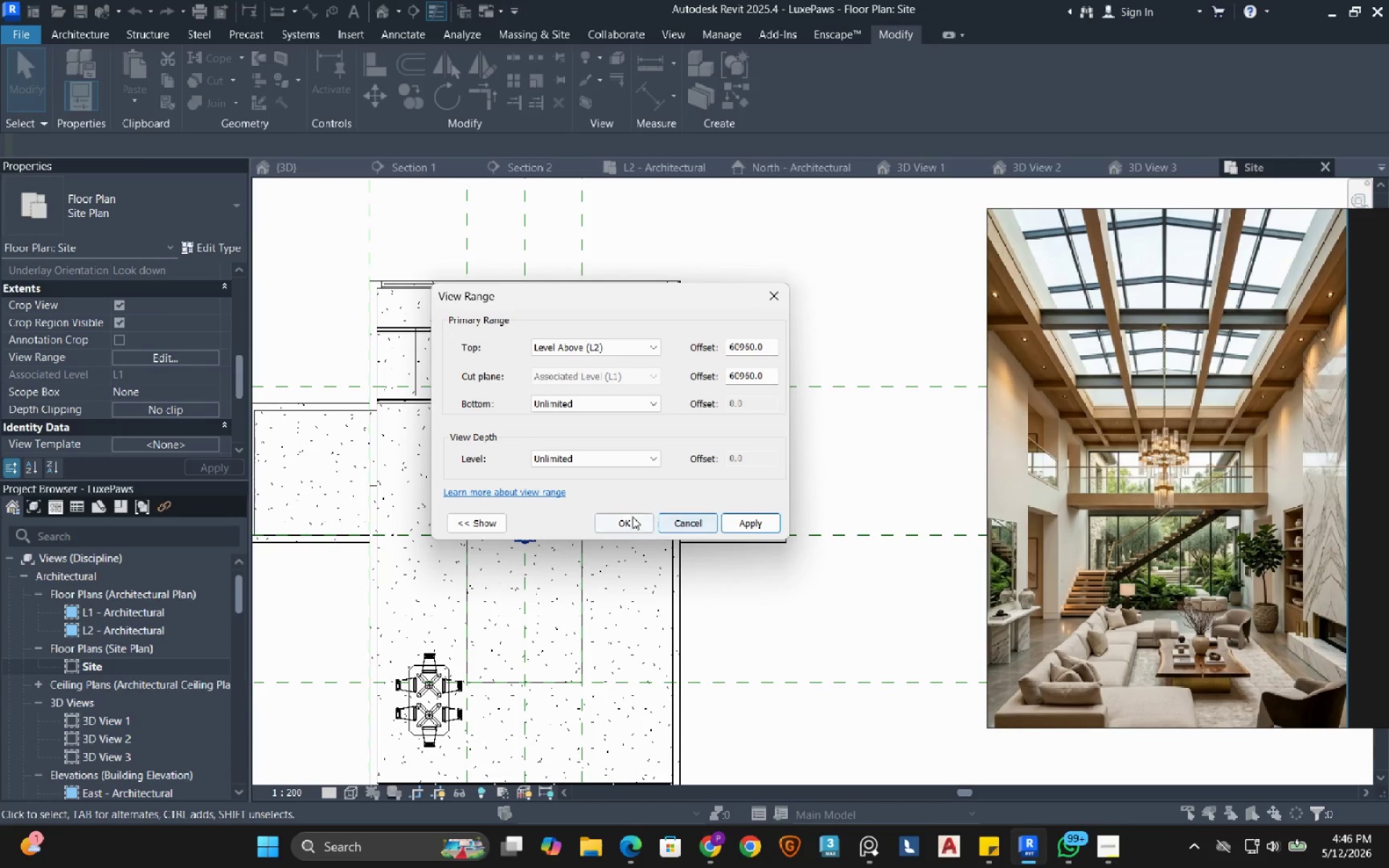 
left_click([631, 527])
 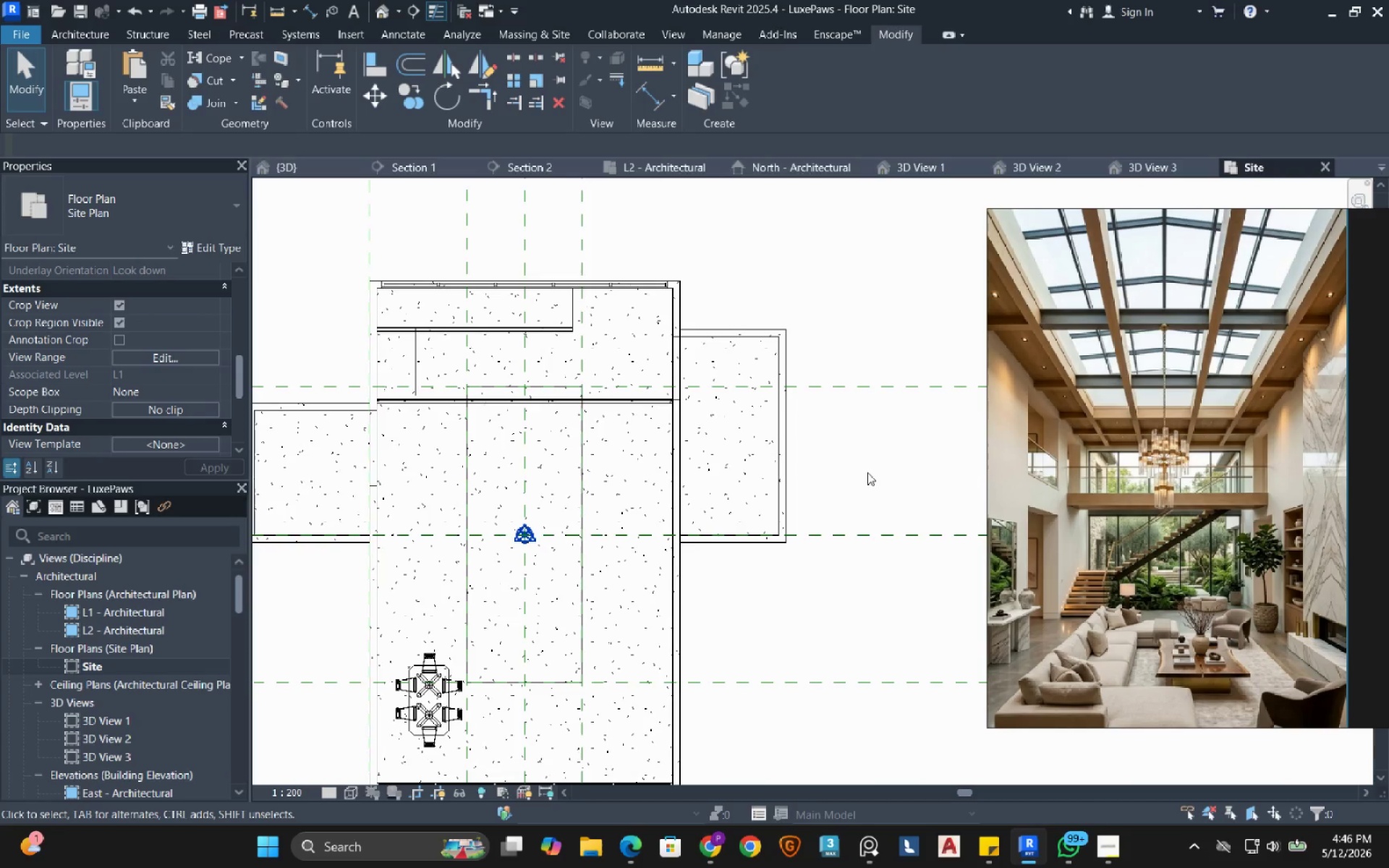 
wait(25.69)
 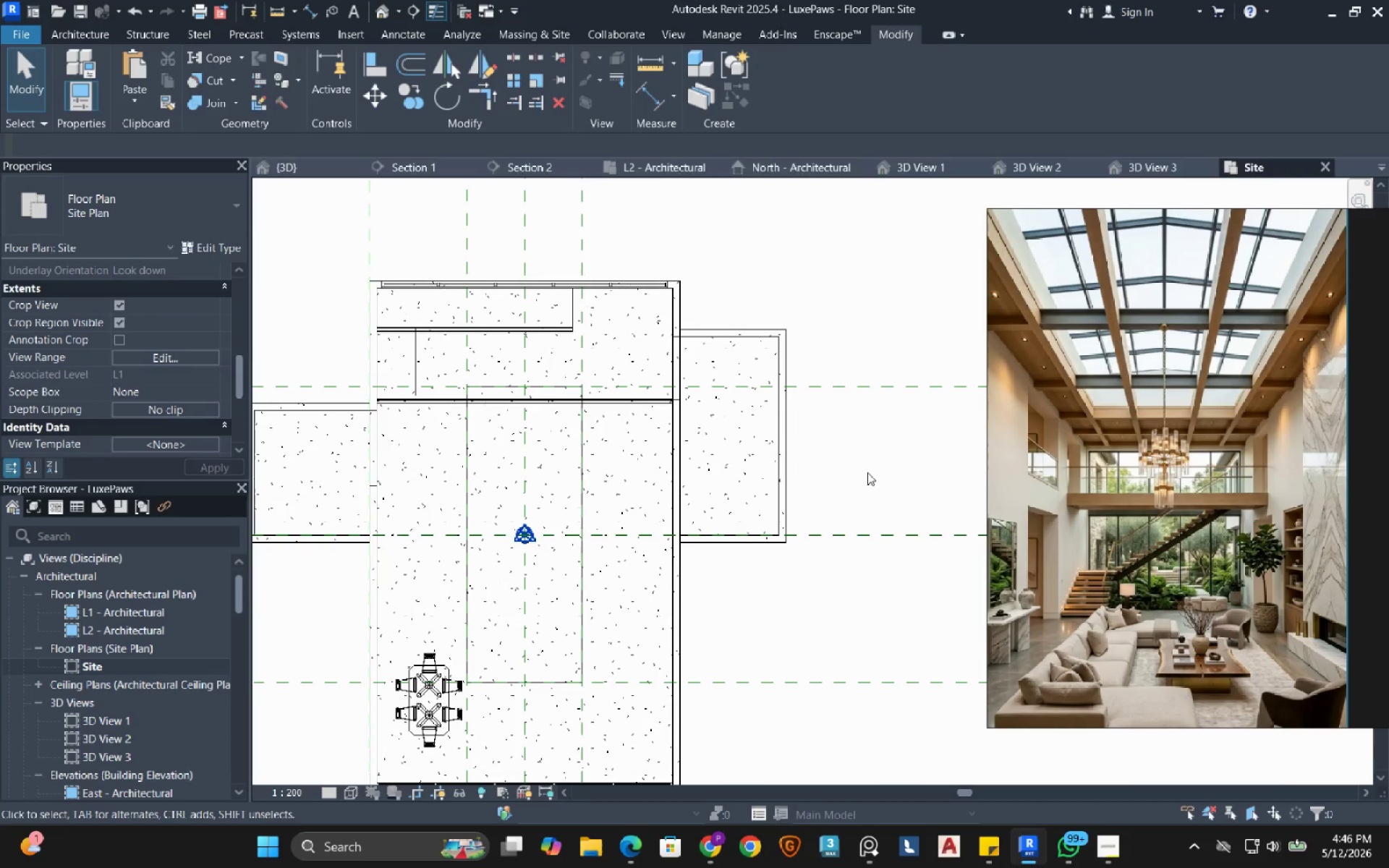 
scroll: coordinate [470, 503], scroll_direction: down, amount: 2.0
 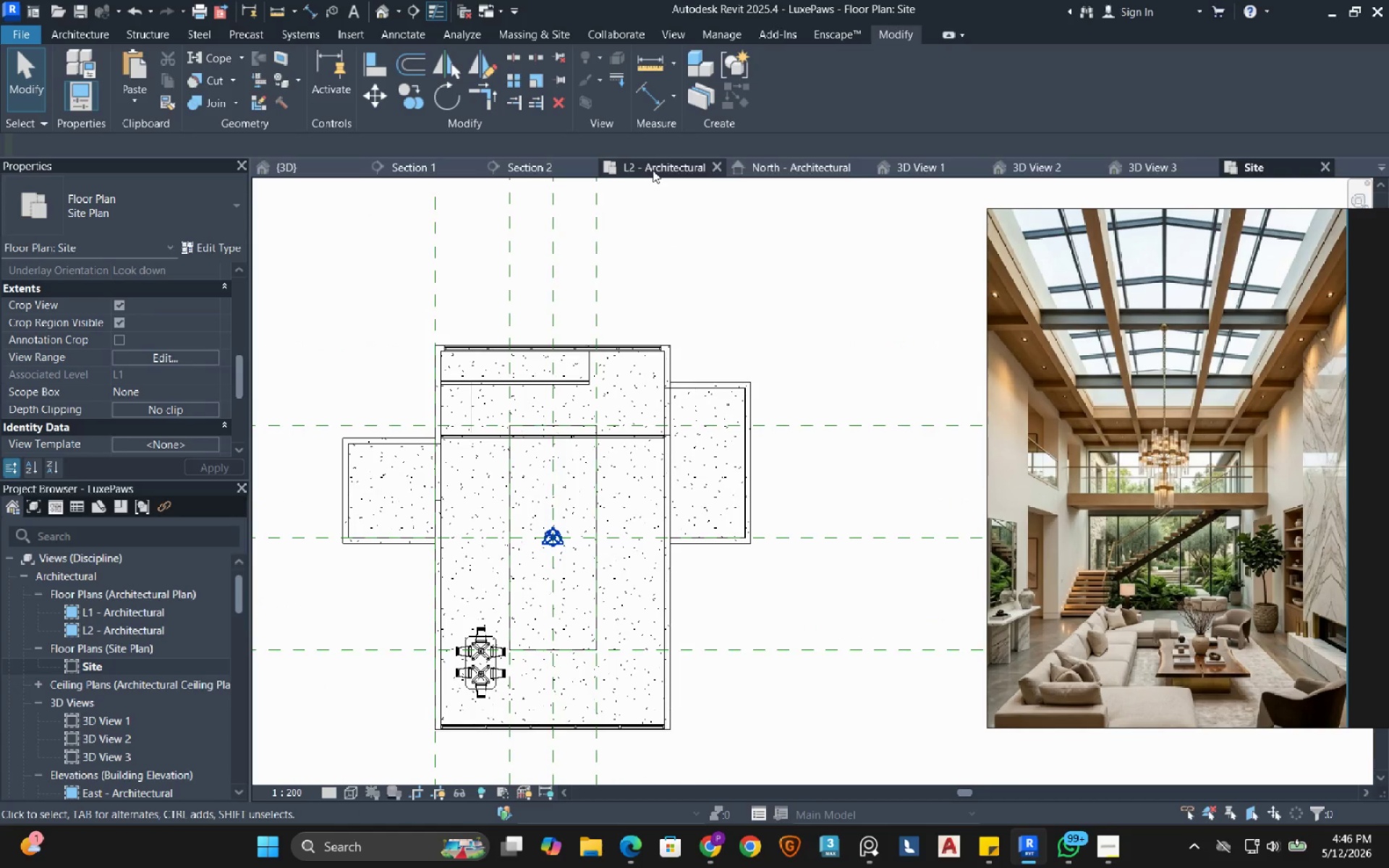 
left_click([653, 170])
 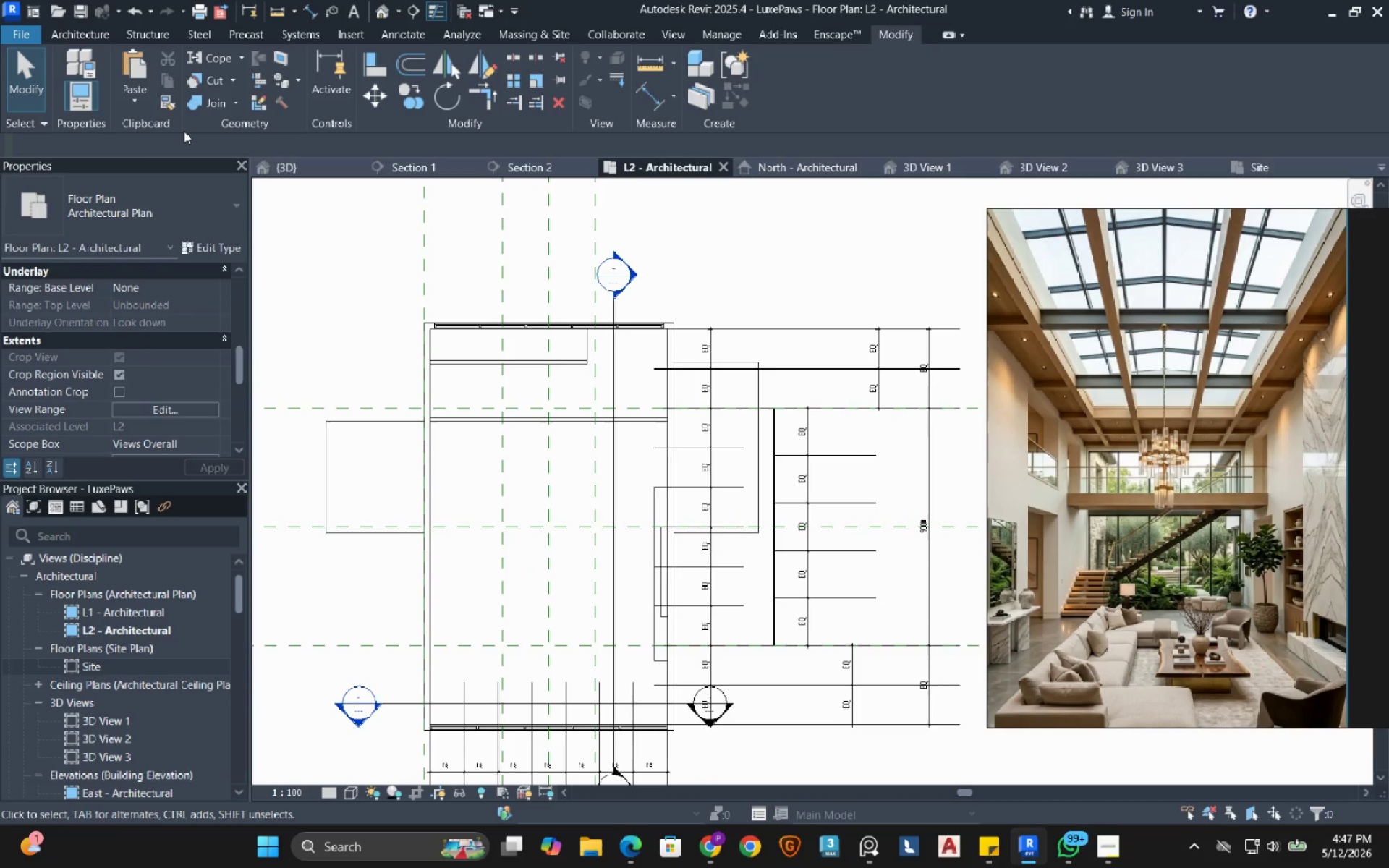 
wait(18.89)
 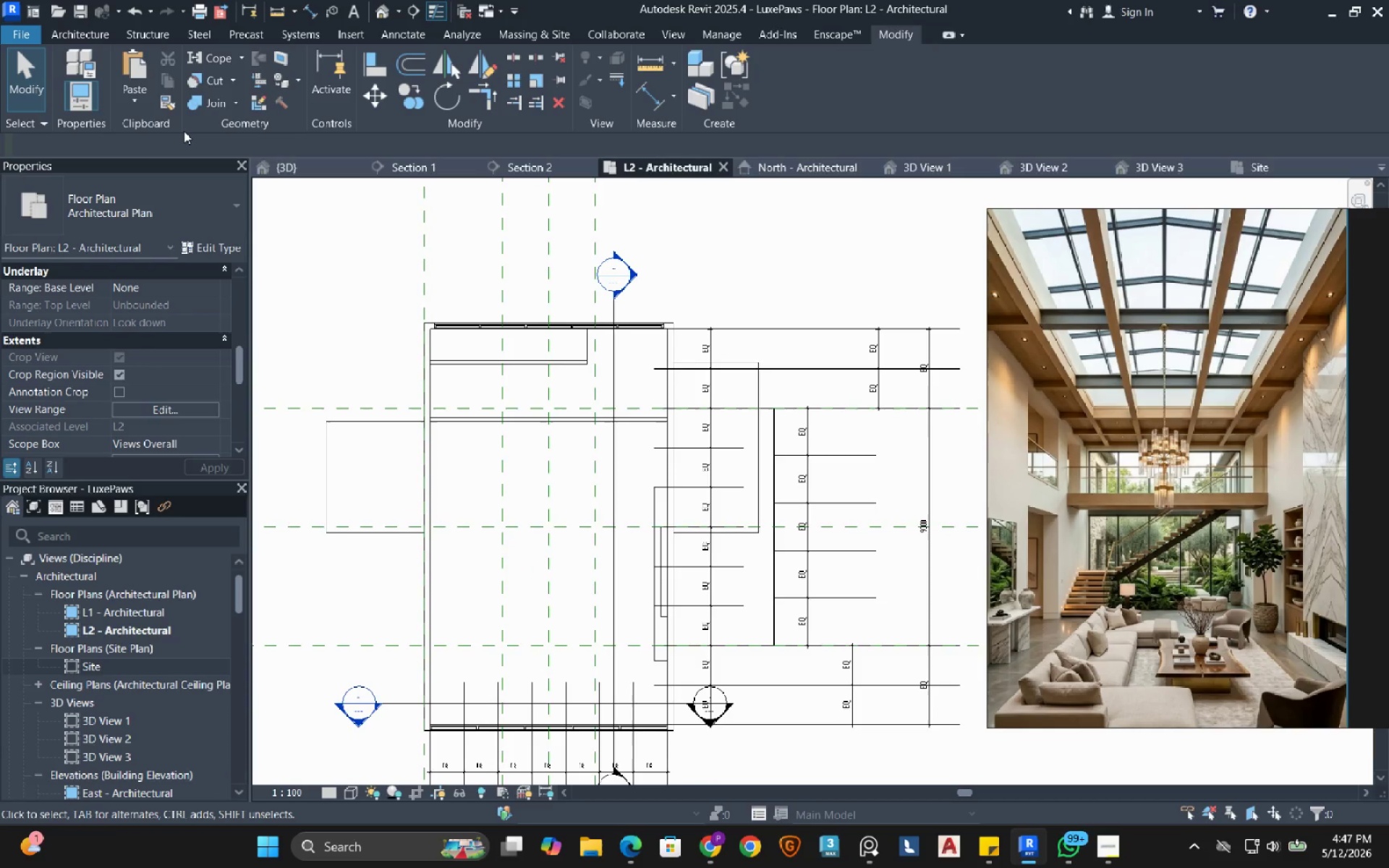 
scroll: coordinate [504, 650], scroll_direction: up, amount: 4.0
 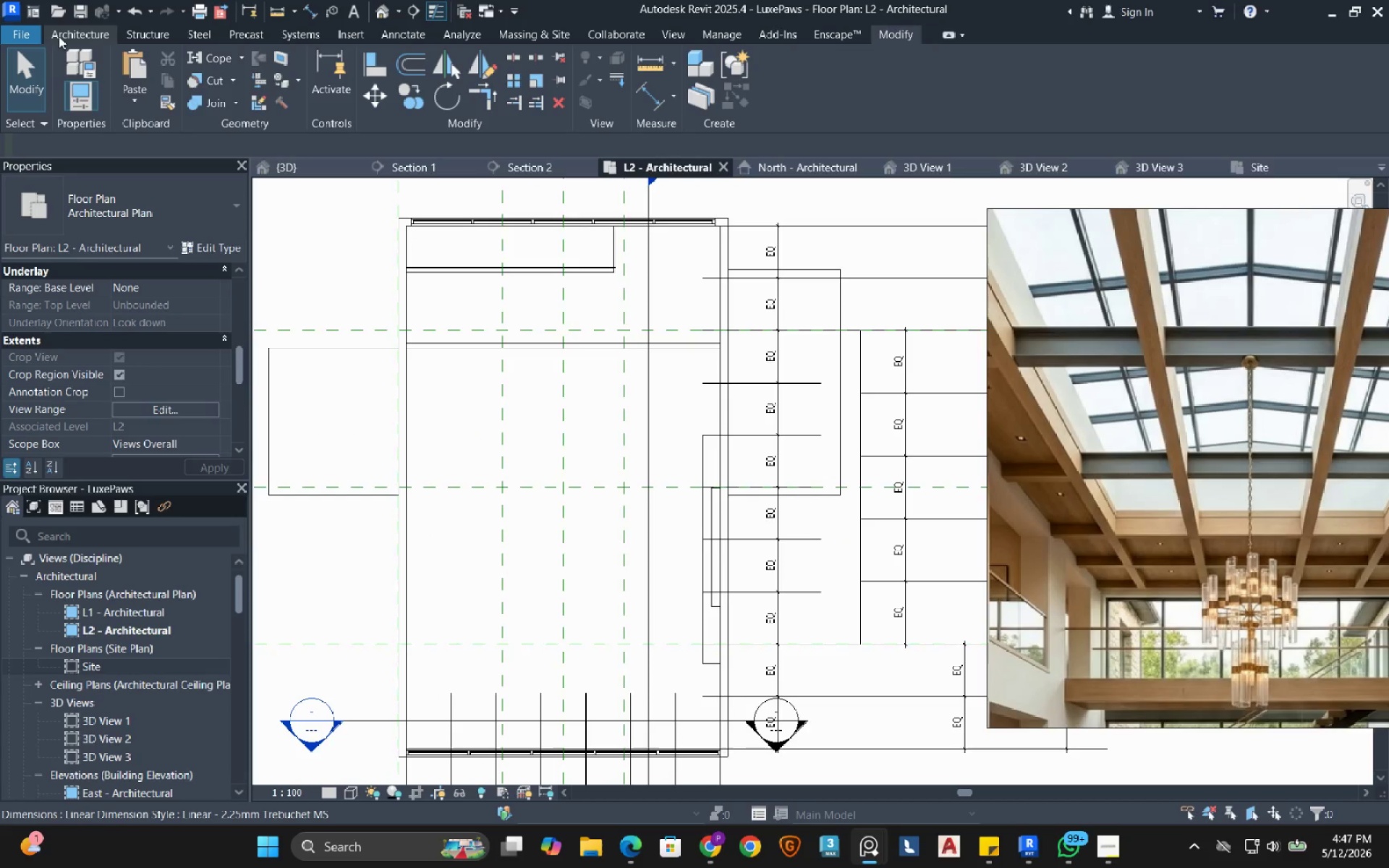 
left_click([59, 36])
 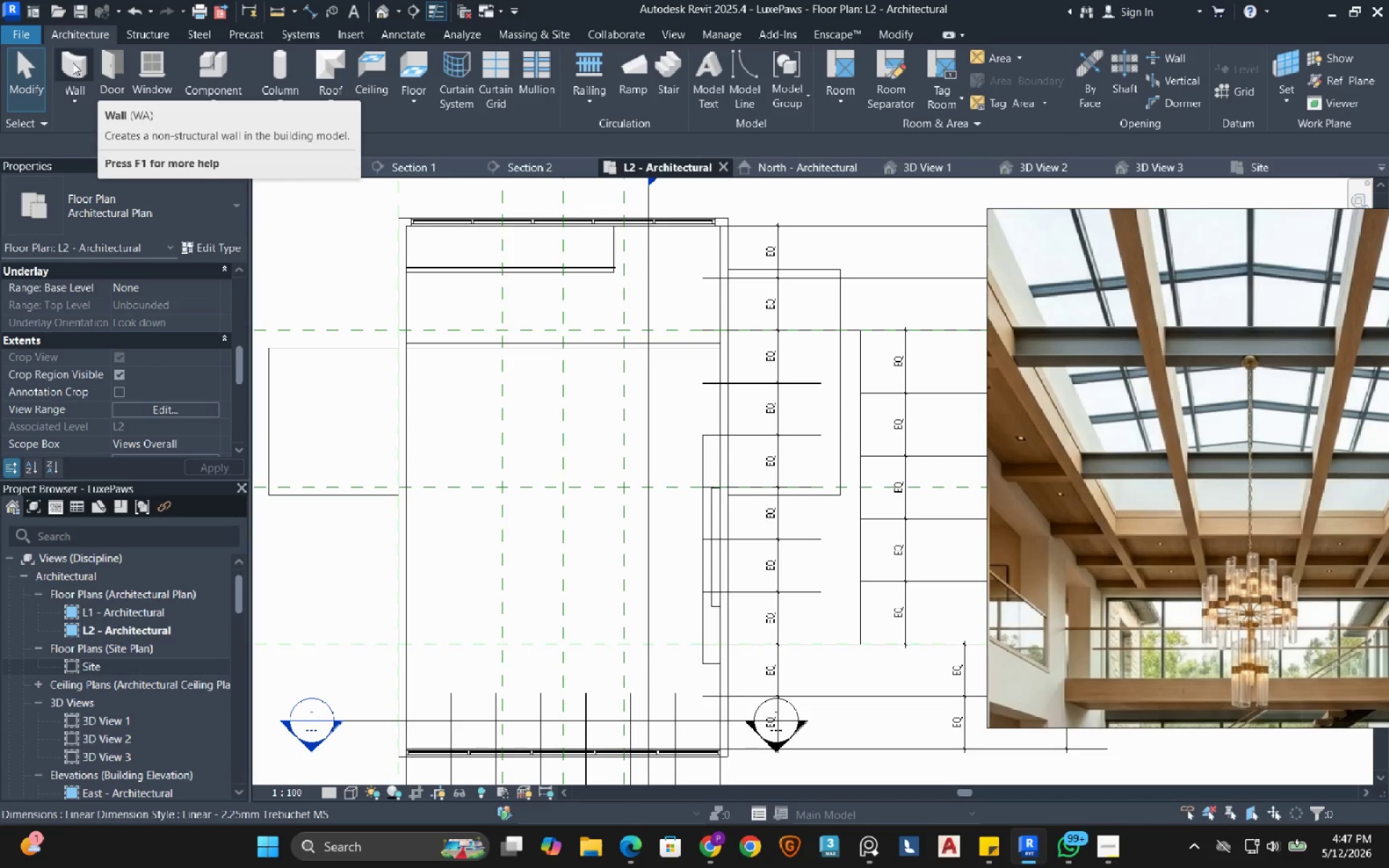 
left_click([72, 62])
 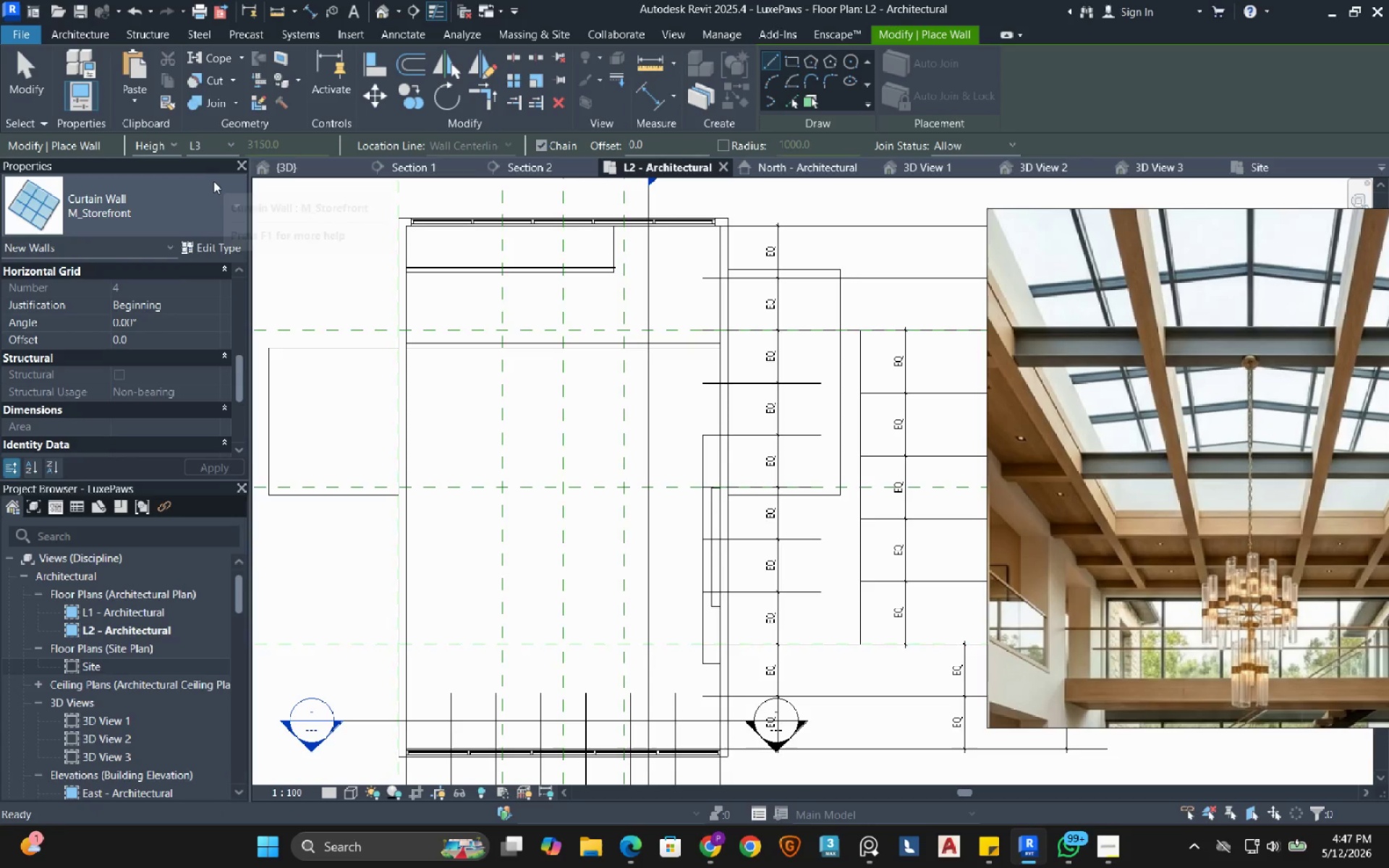 
left_click([205, 191])
 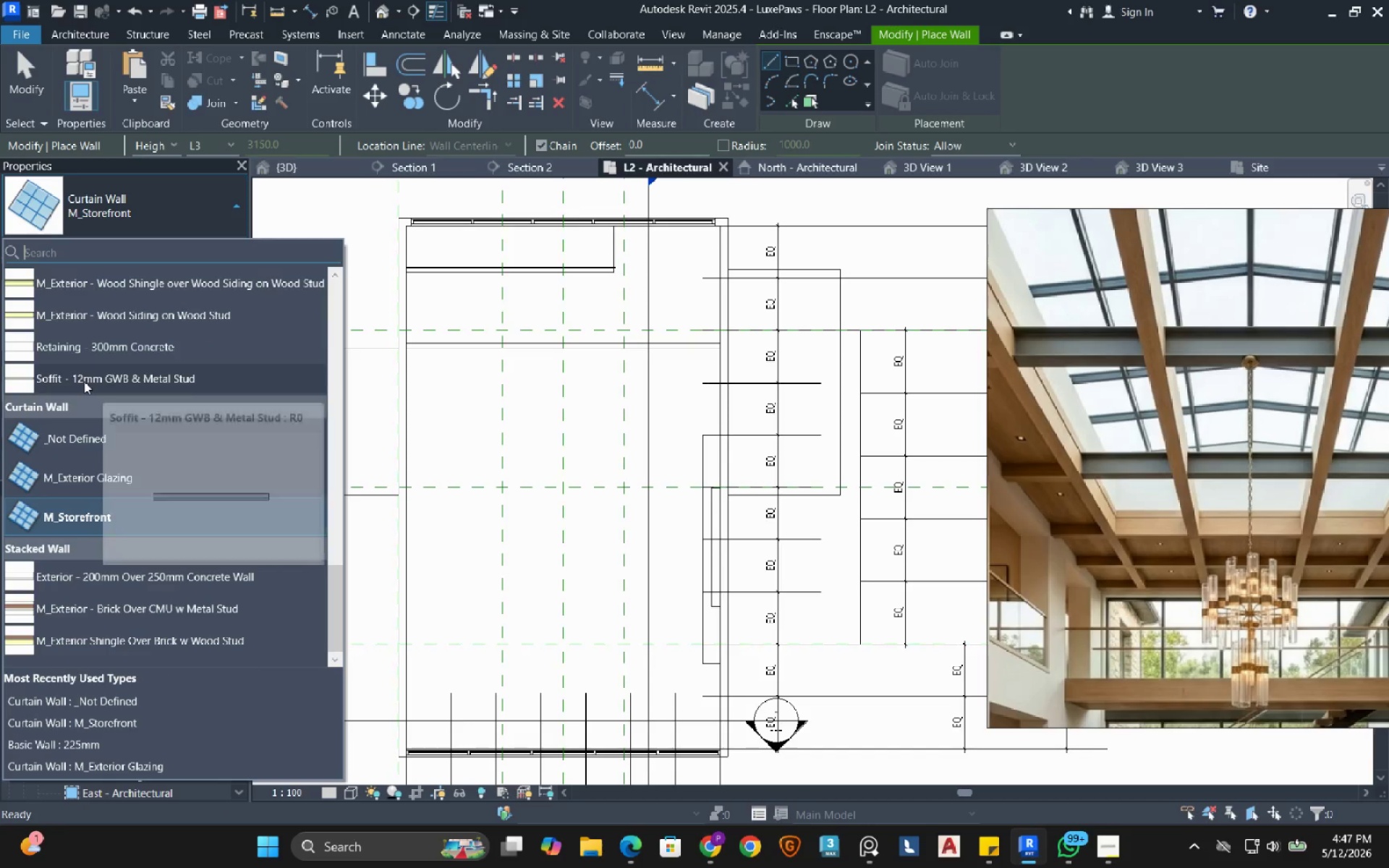 
scroll: coordinate [127, 565], scroll_direction: up, amount: 14.0
 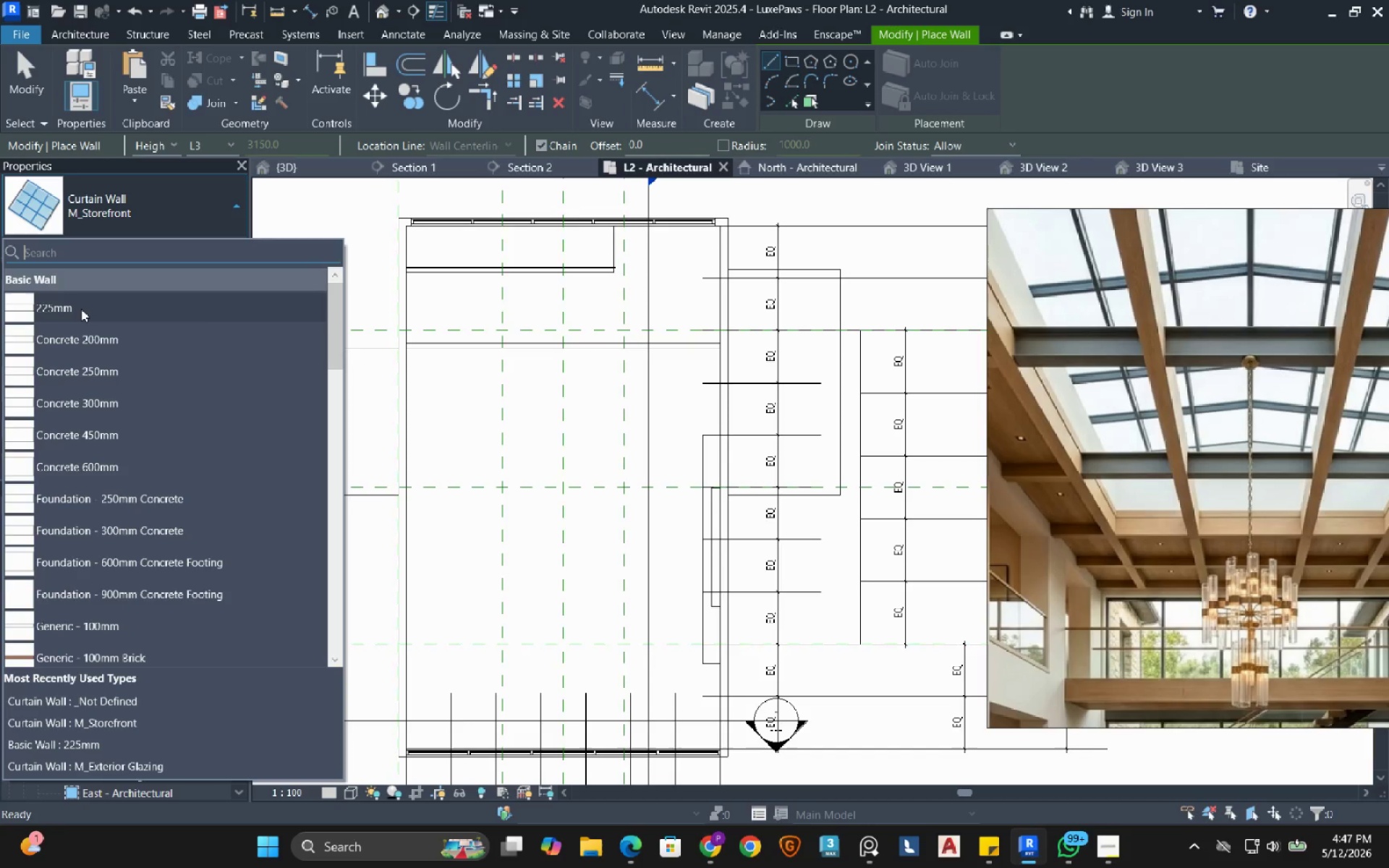 
left_click([81, 309])
 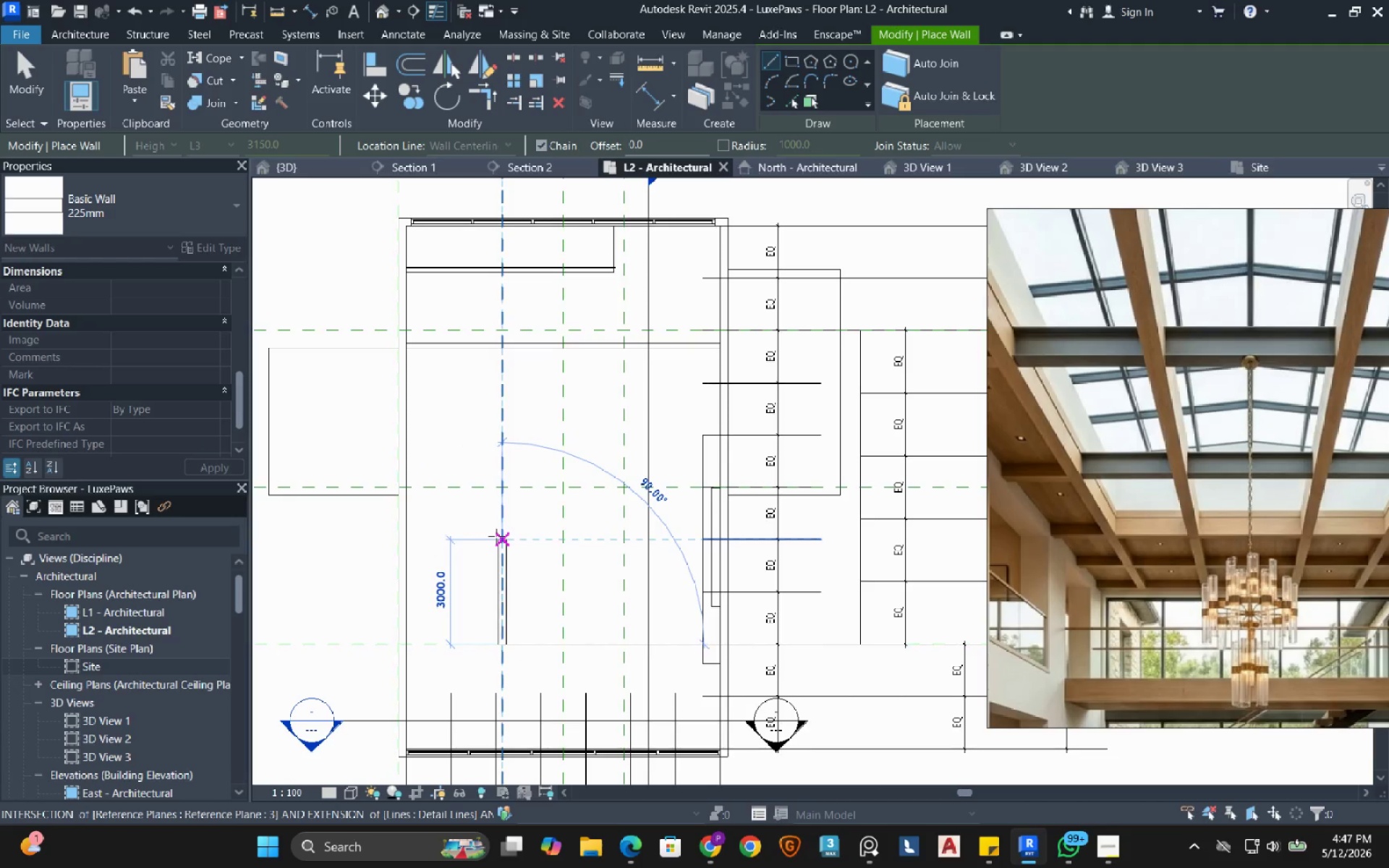 
wait(5.59)
 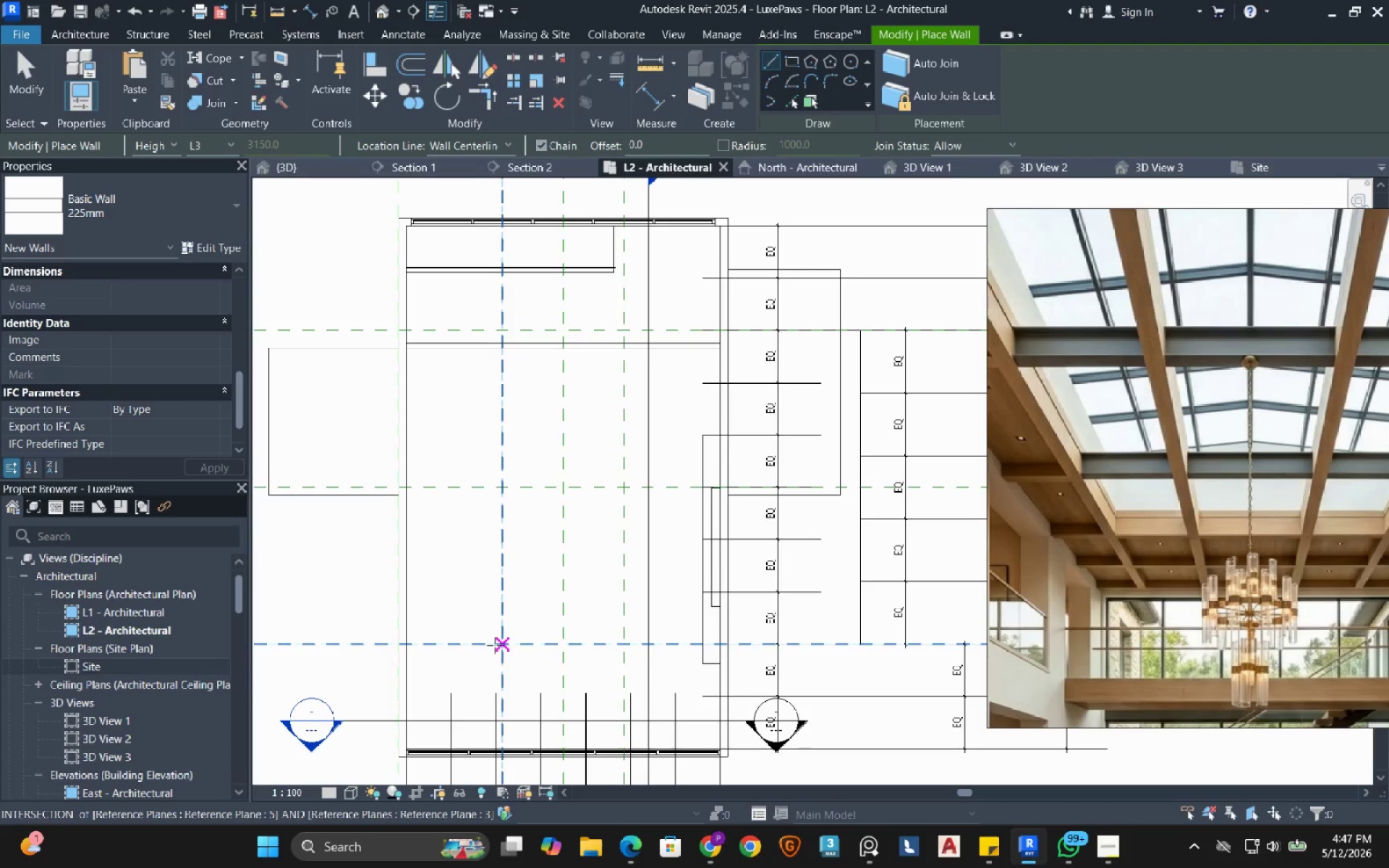 
key(Escape)
 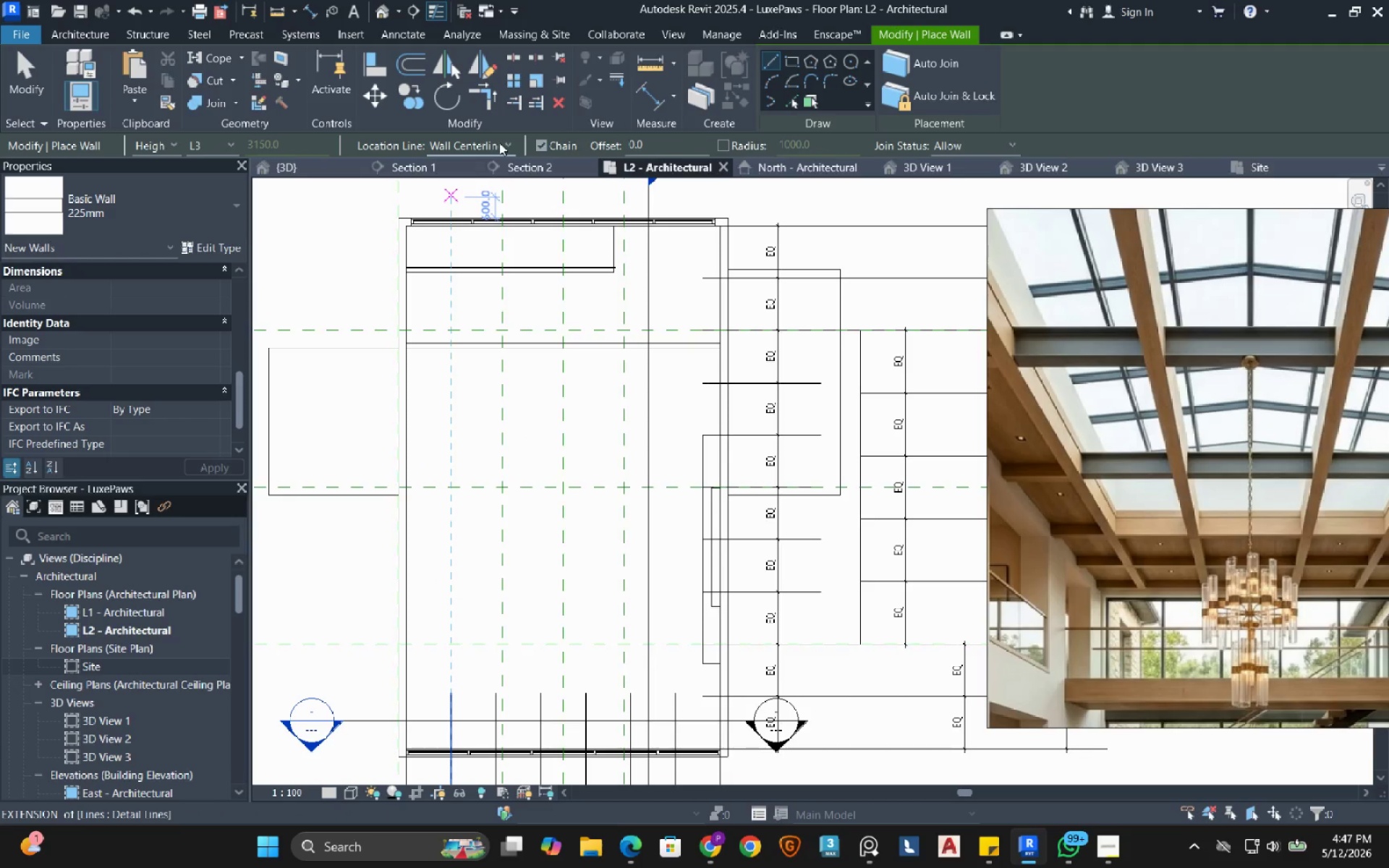 
left_click([499, 142])
 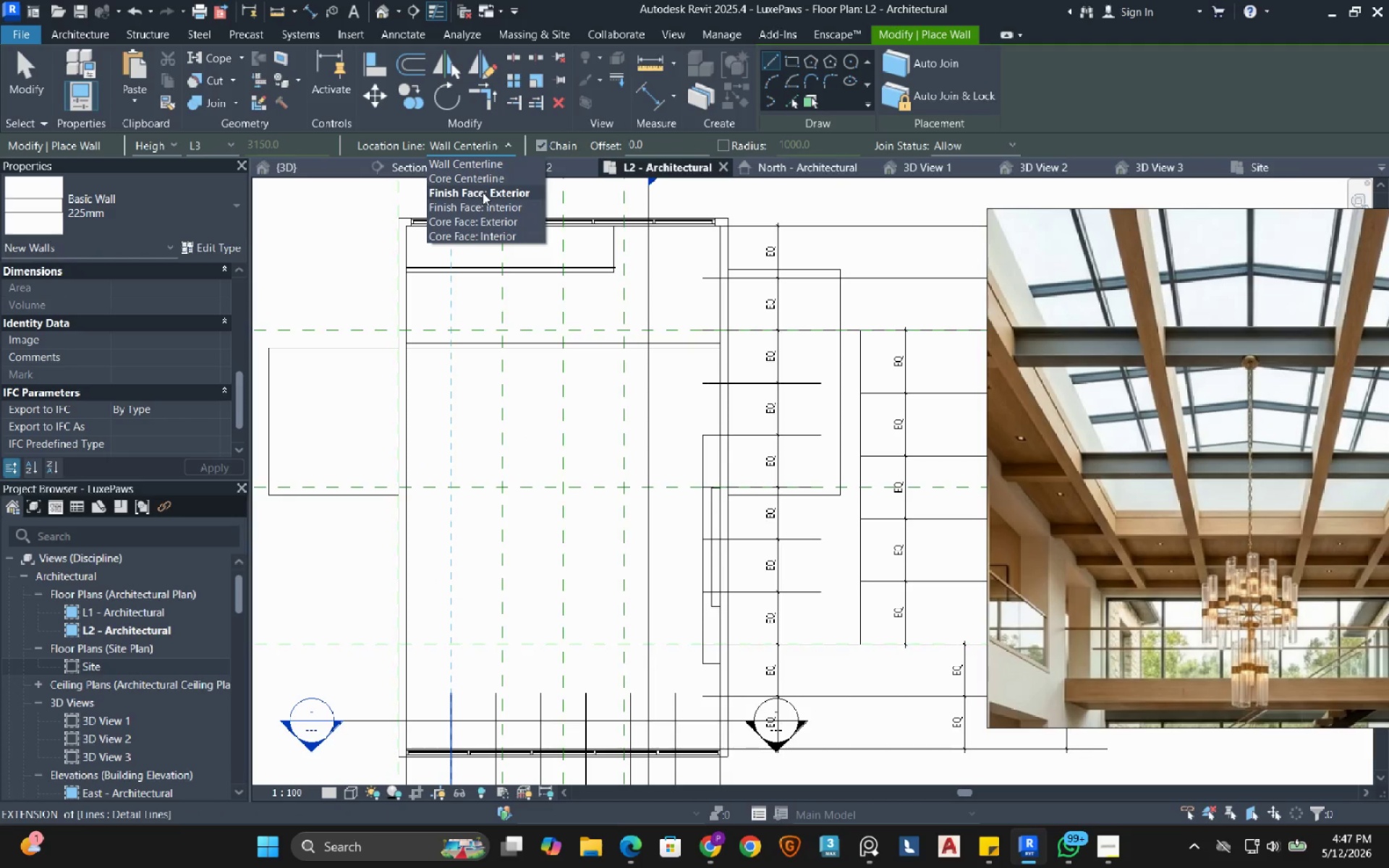 
left_click([483, 191])
 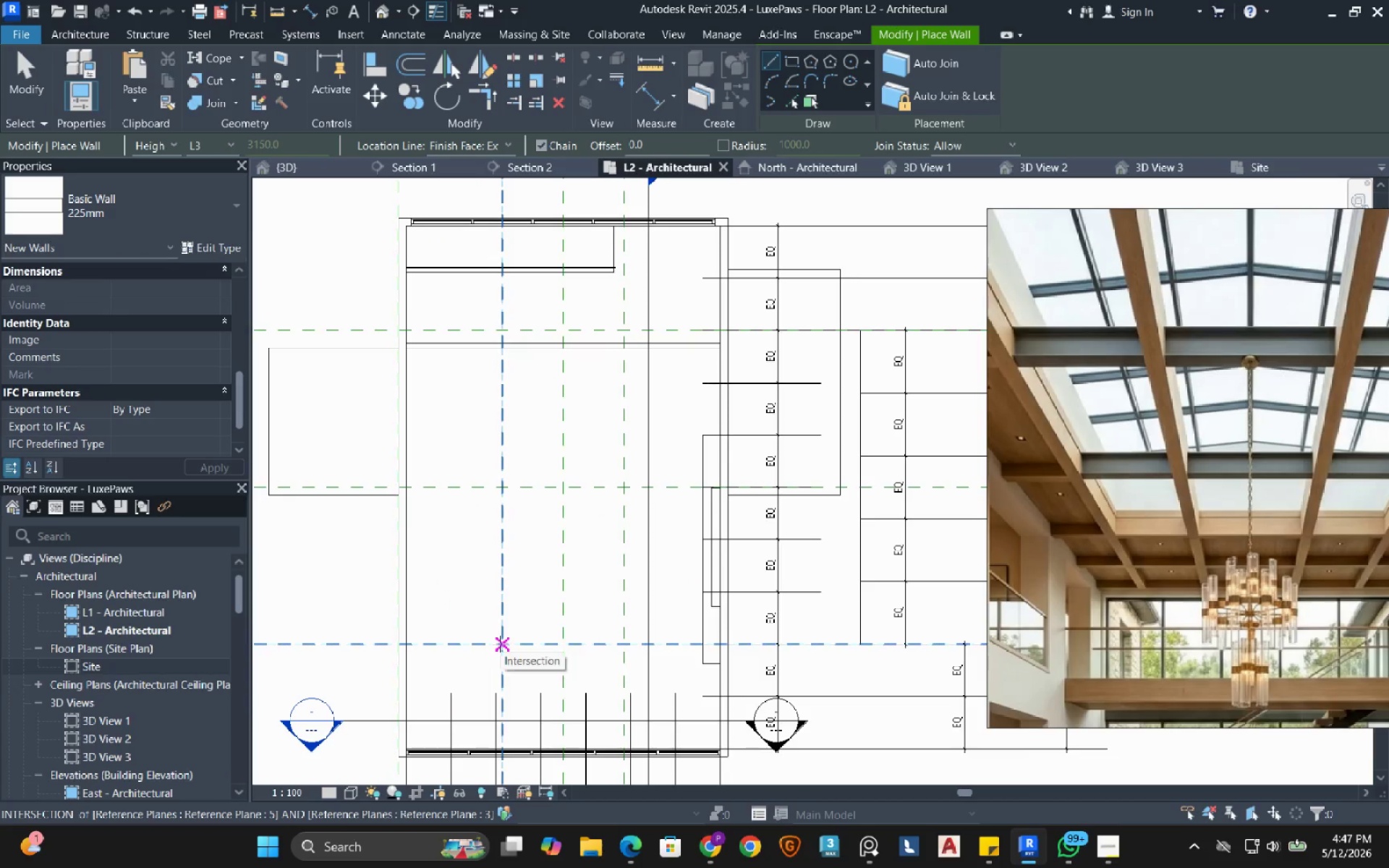 
left_click([500, 644])
 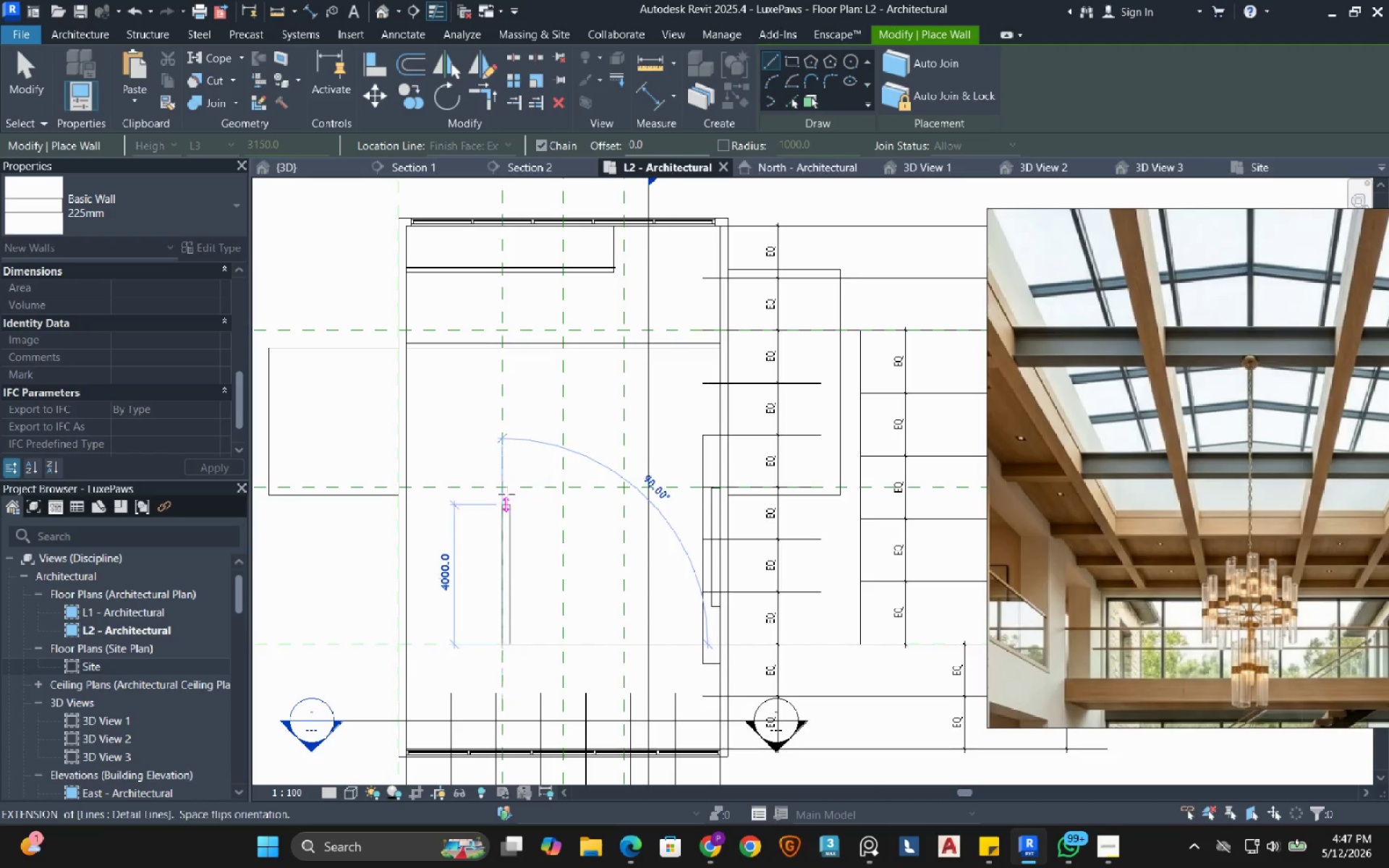 
key(Space)
 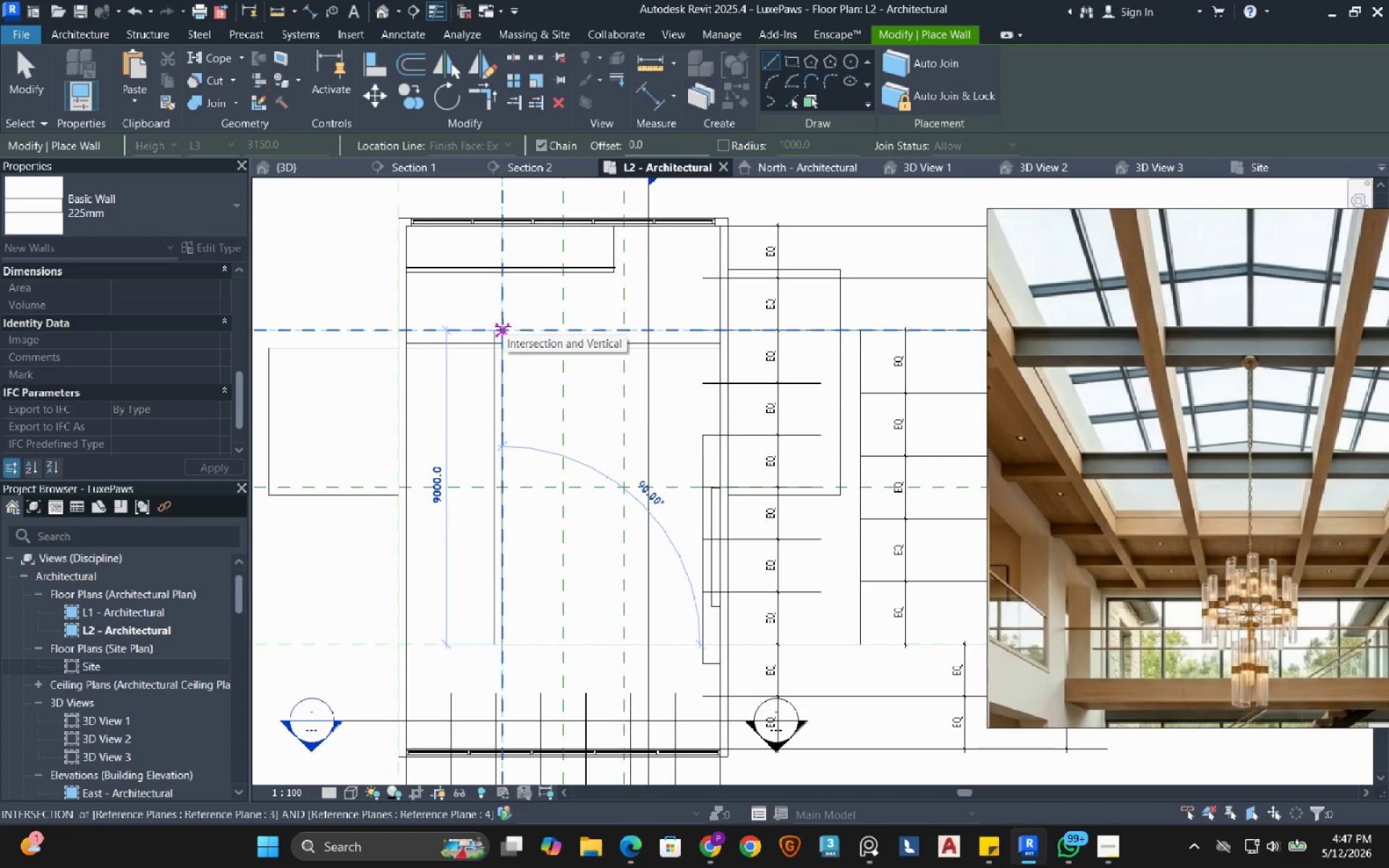 
left_click([503, 326])
 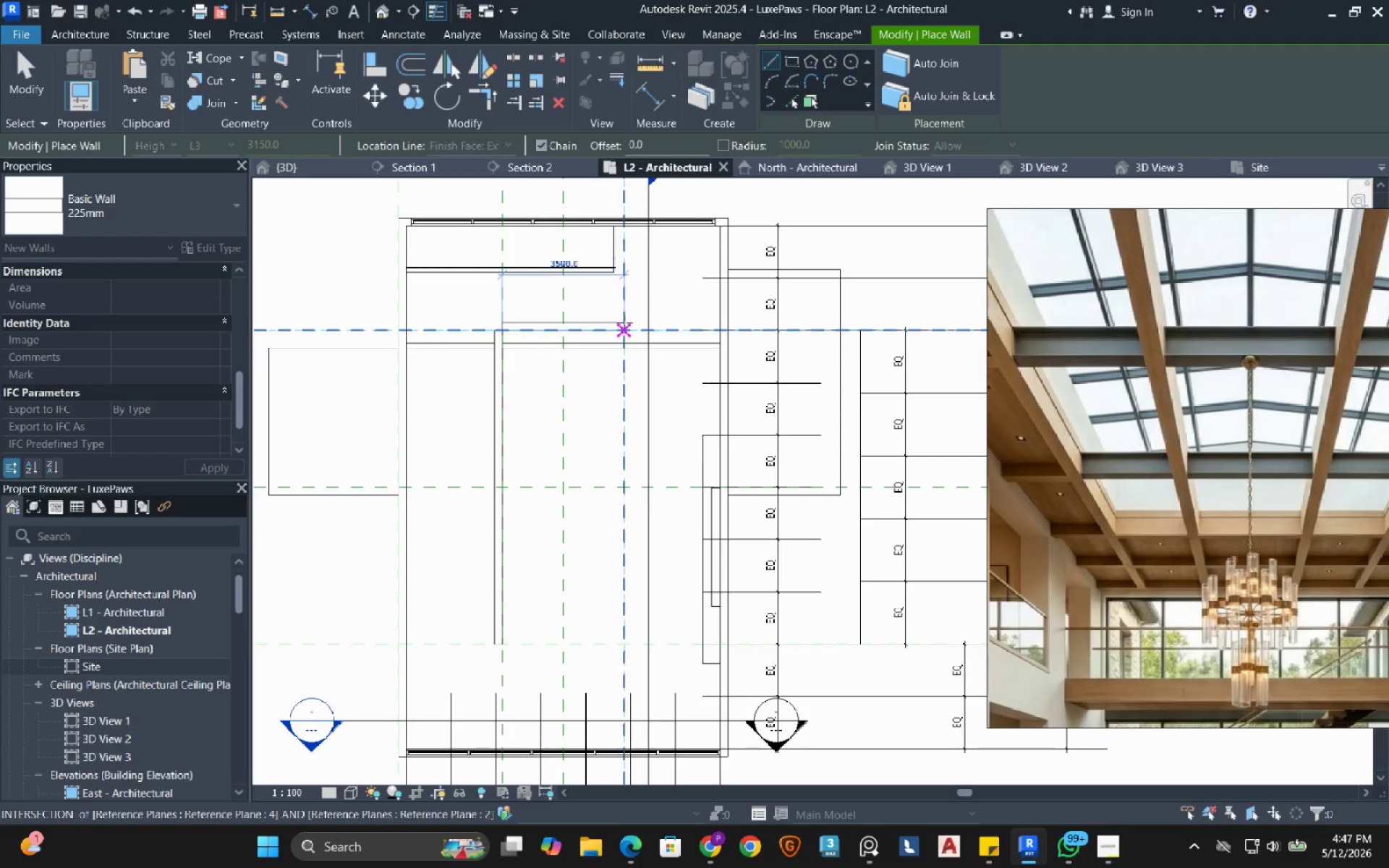 
left_click([624, 323])
 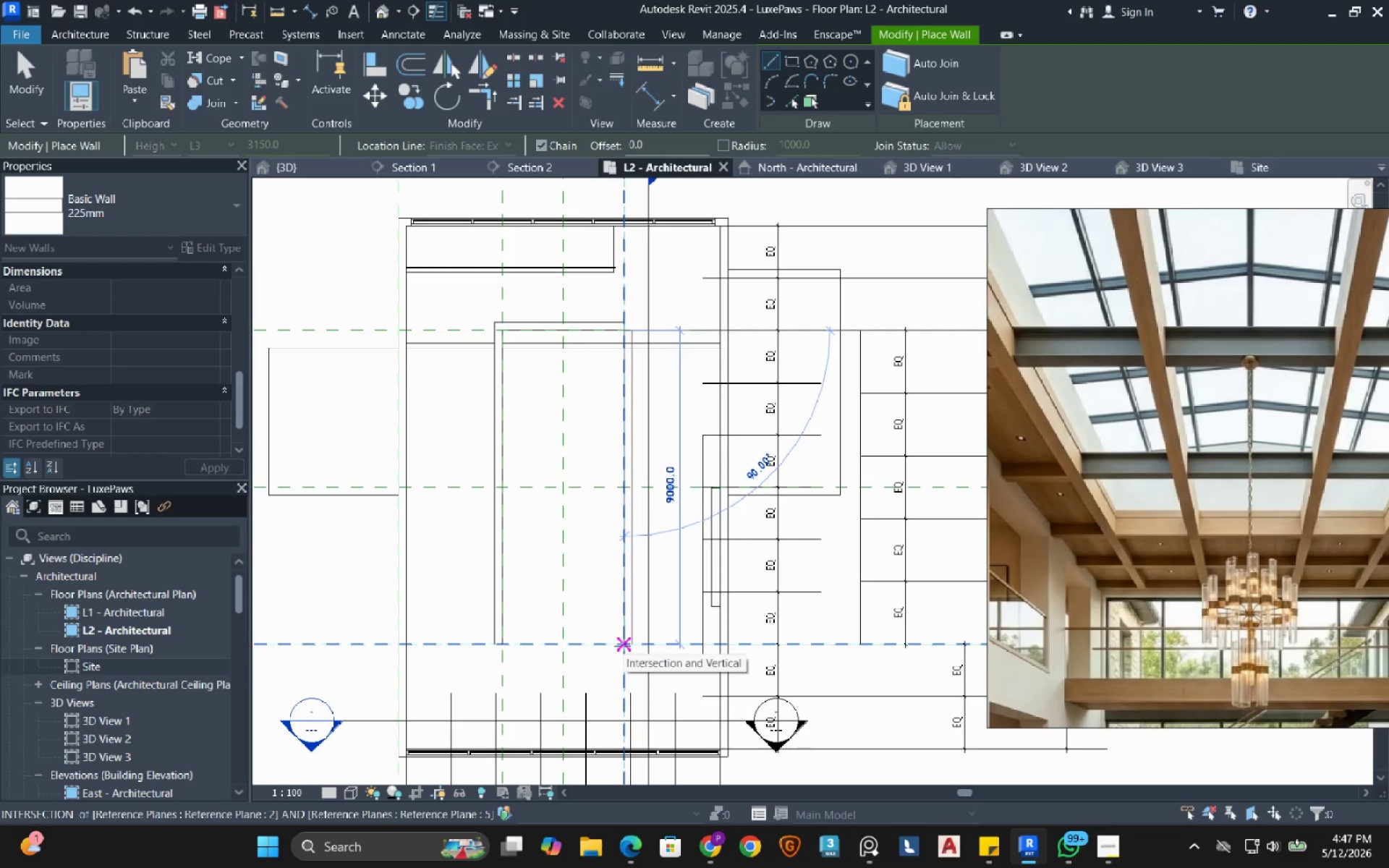 
left_click([622, 646])
 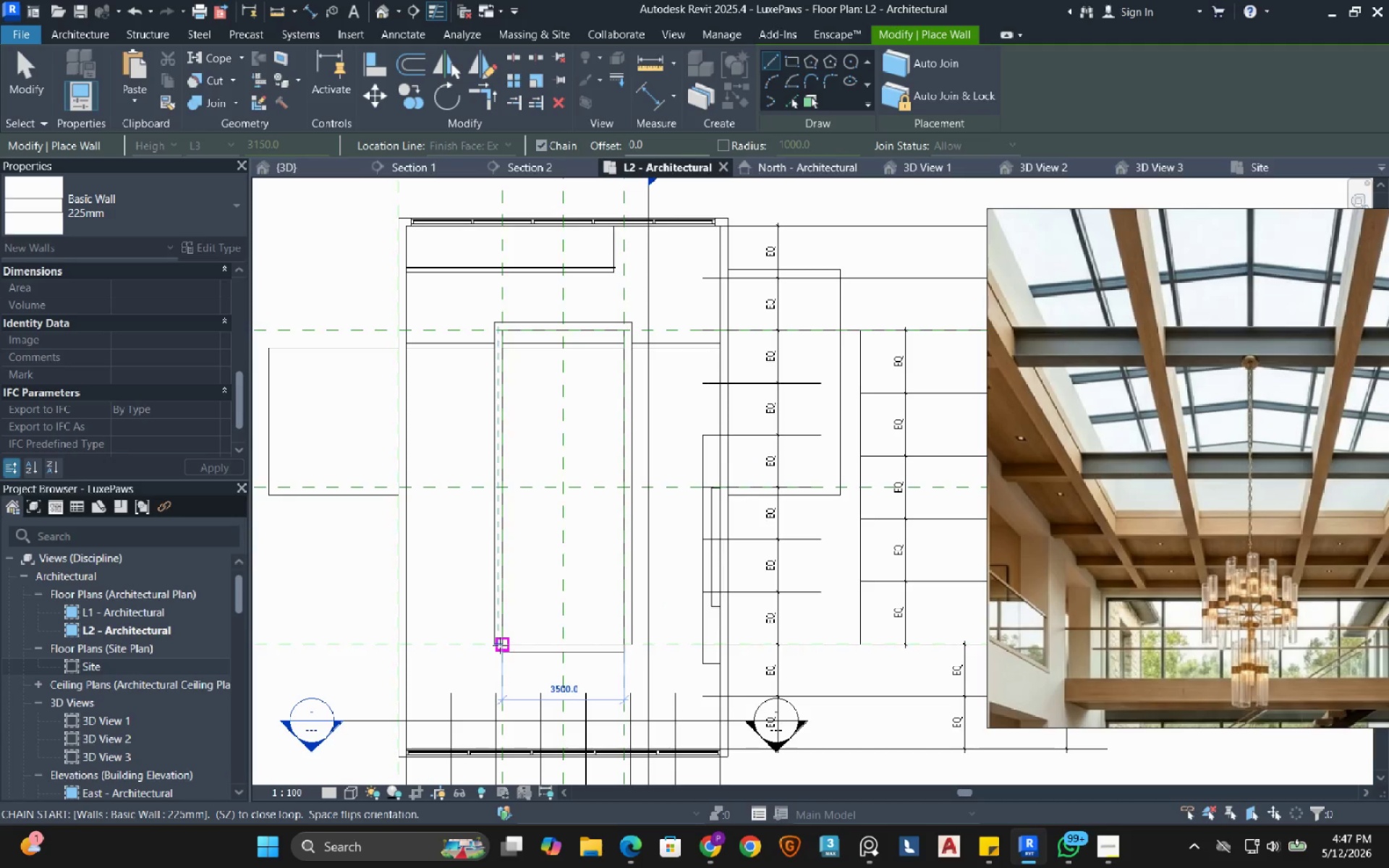 
left_click([500, 645])
 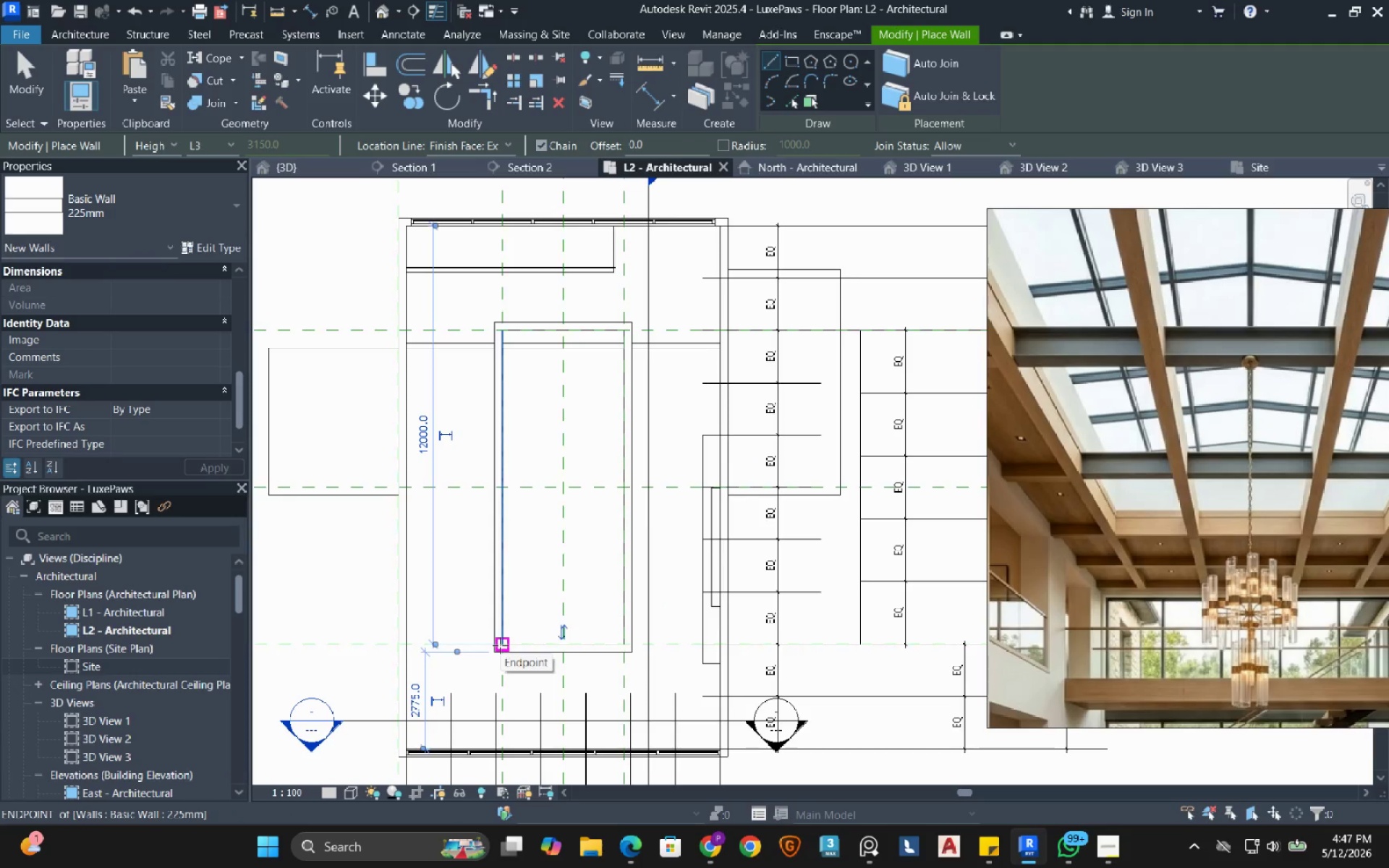 
key(Escape)
 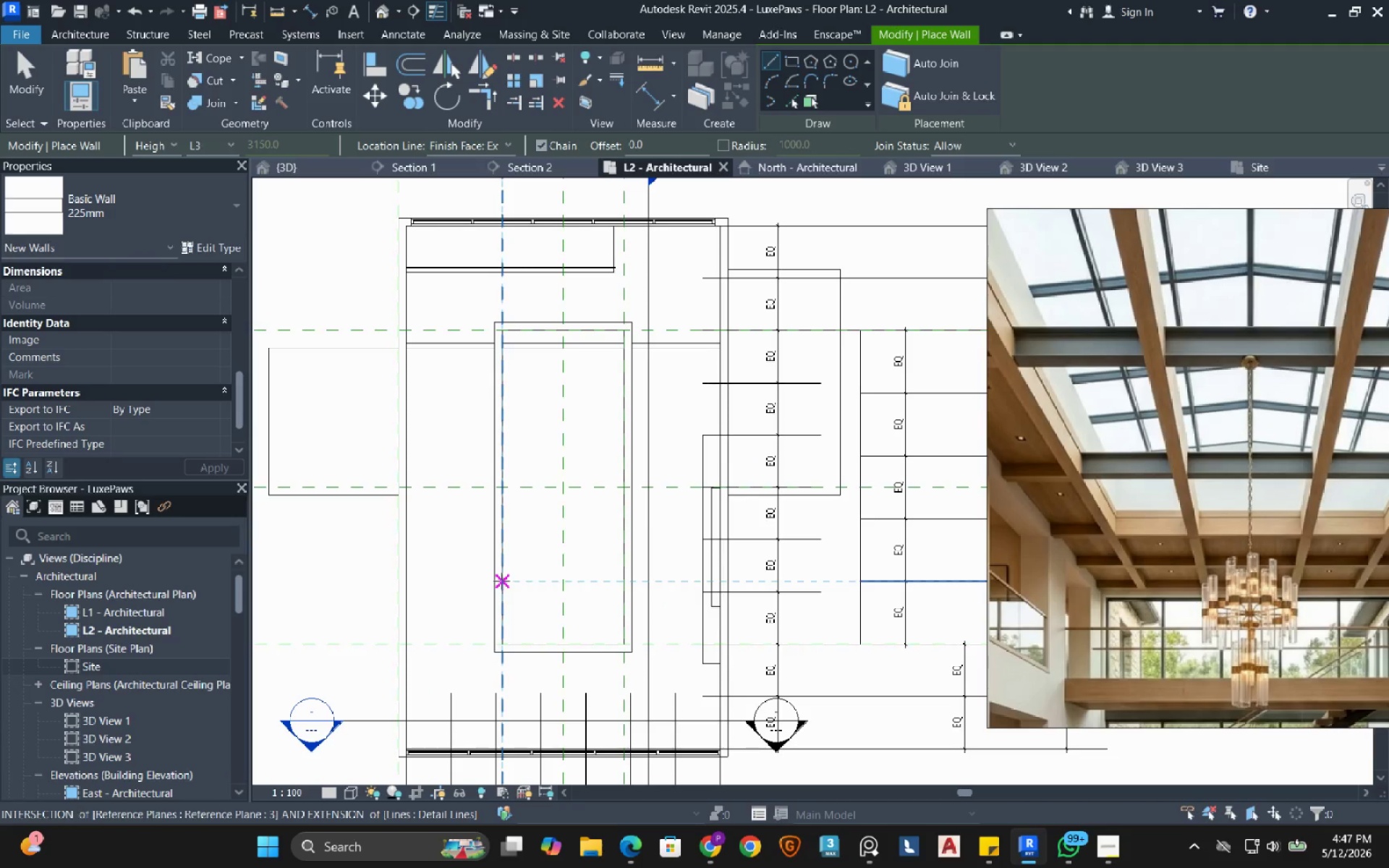 
key(Escape)
 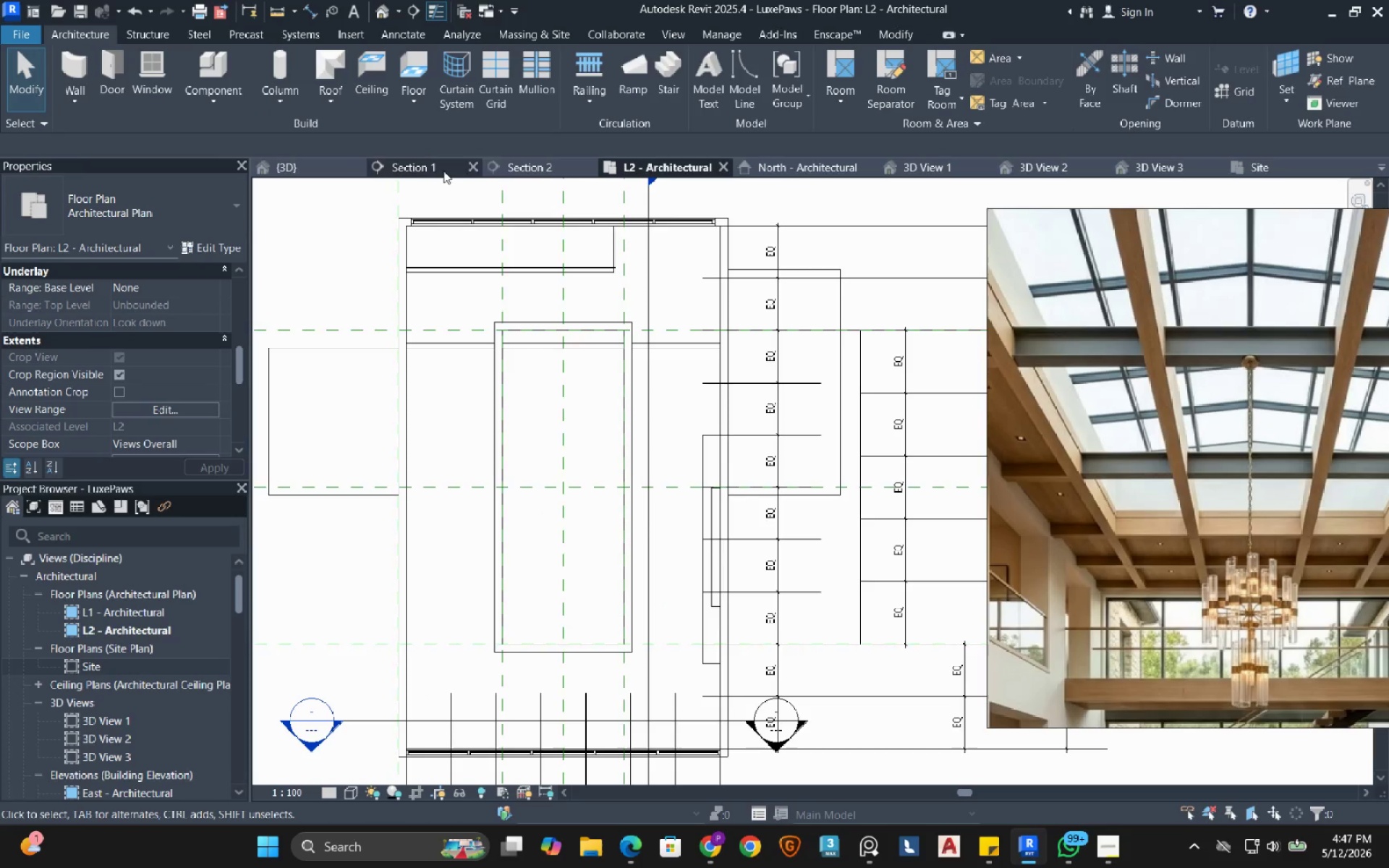 
left_click([517, 170])
 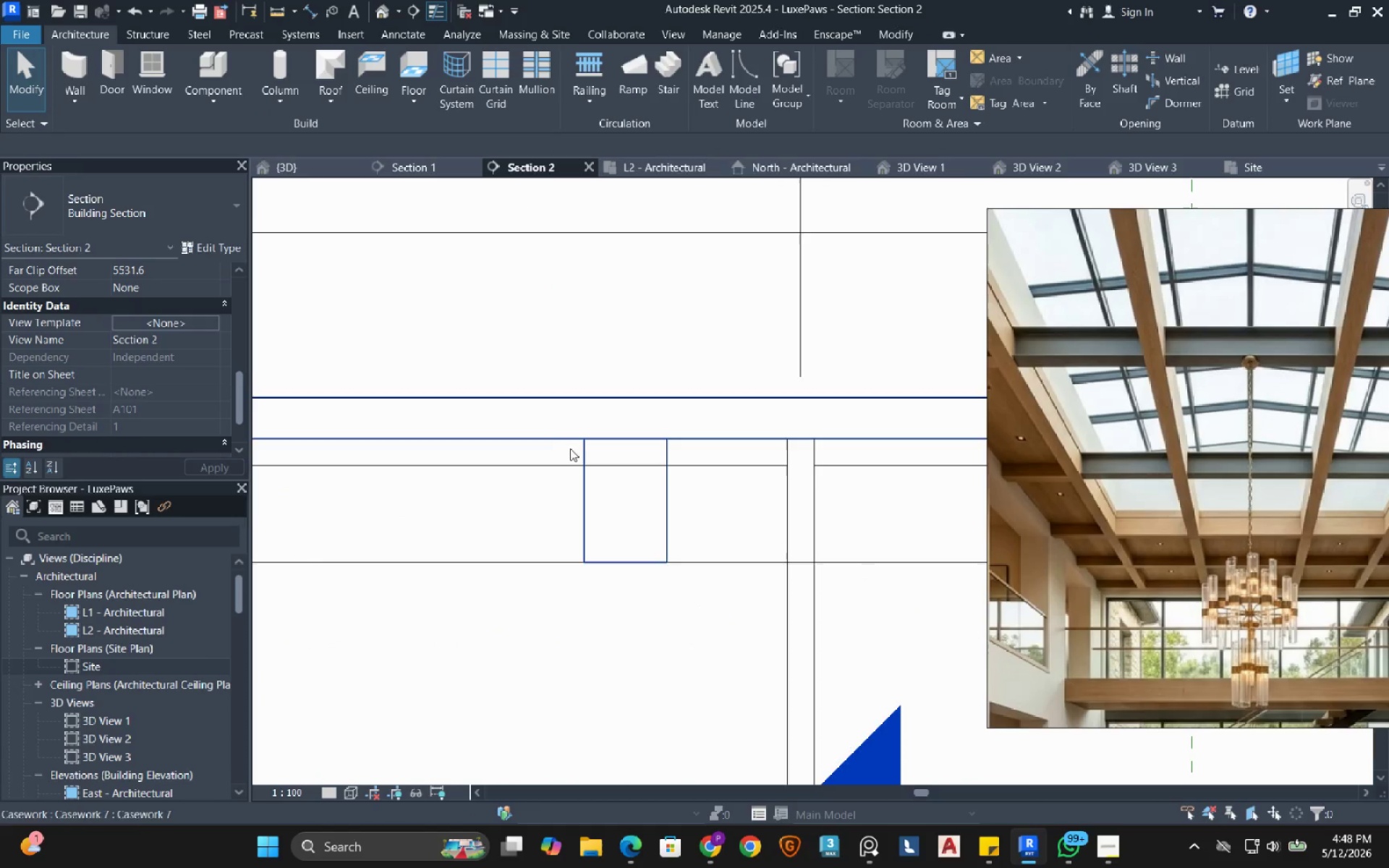 
scroll: coordinate [539, 570], scroll_direction: down, amount: 19.0
 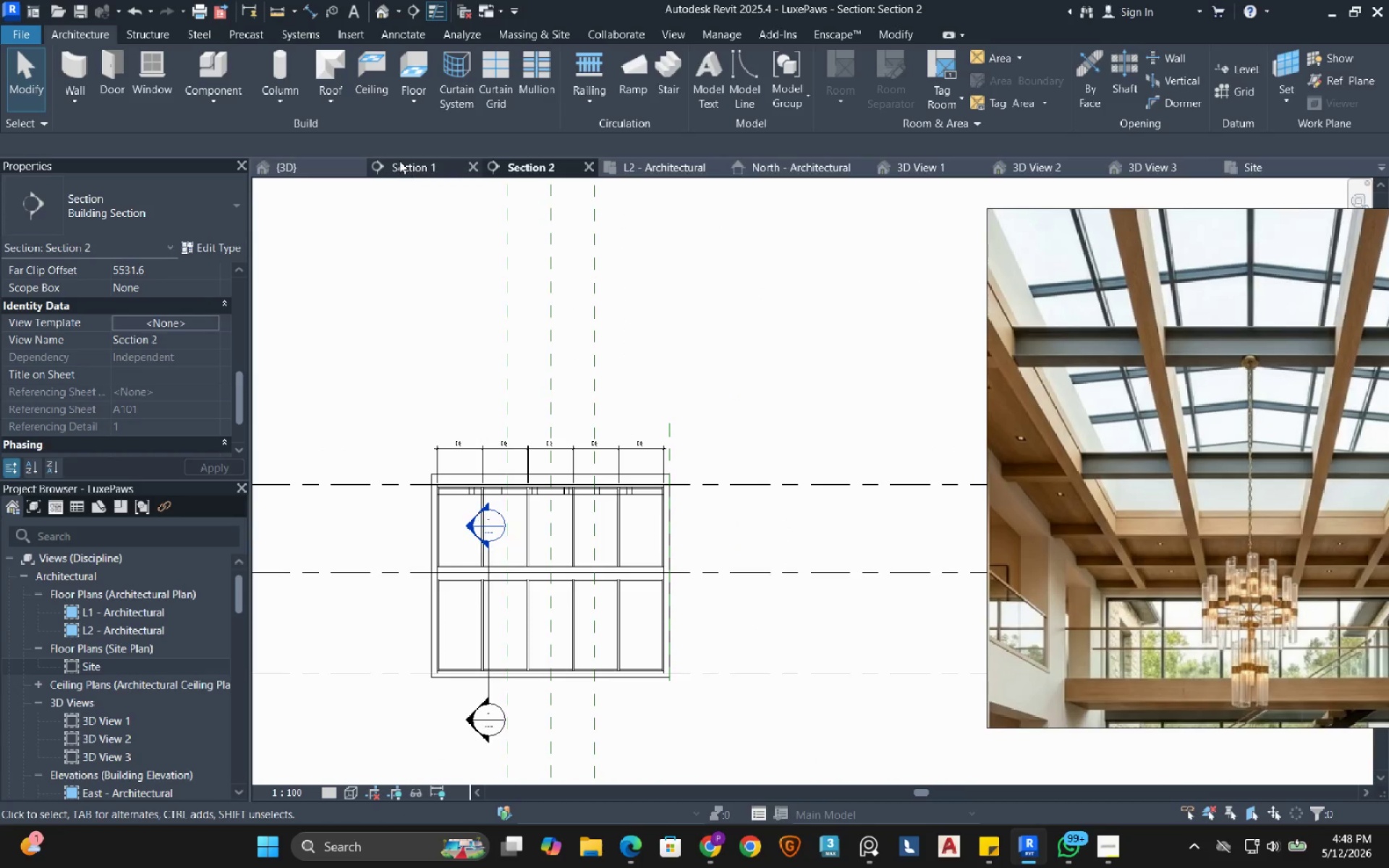 
left_click([399, 161])
 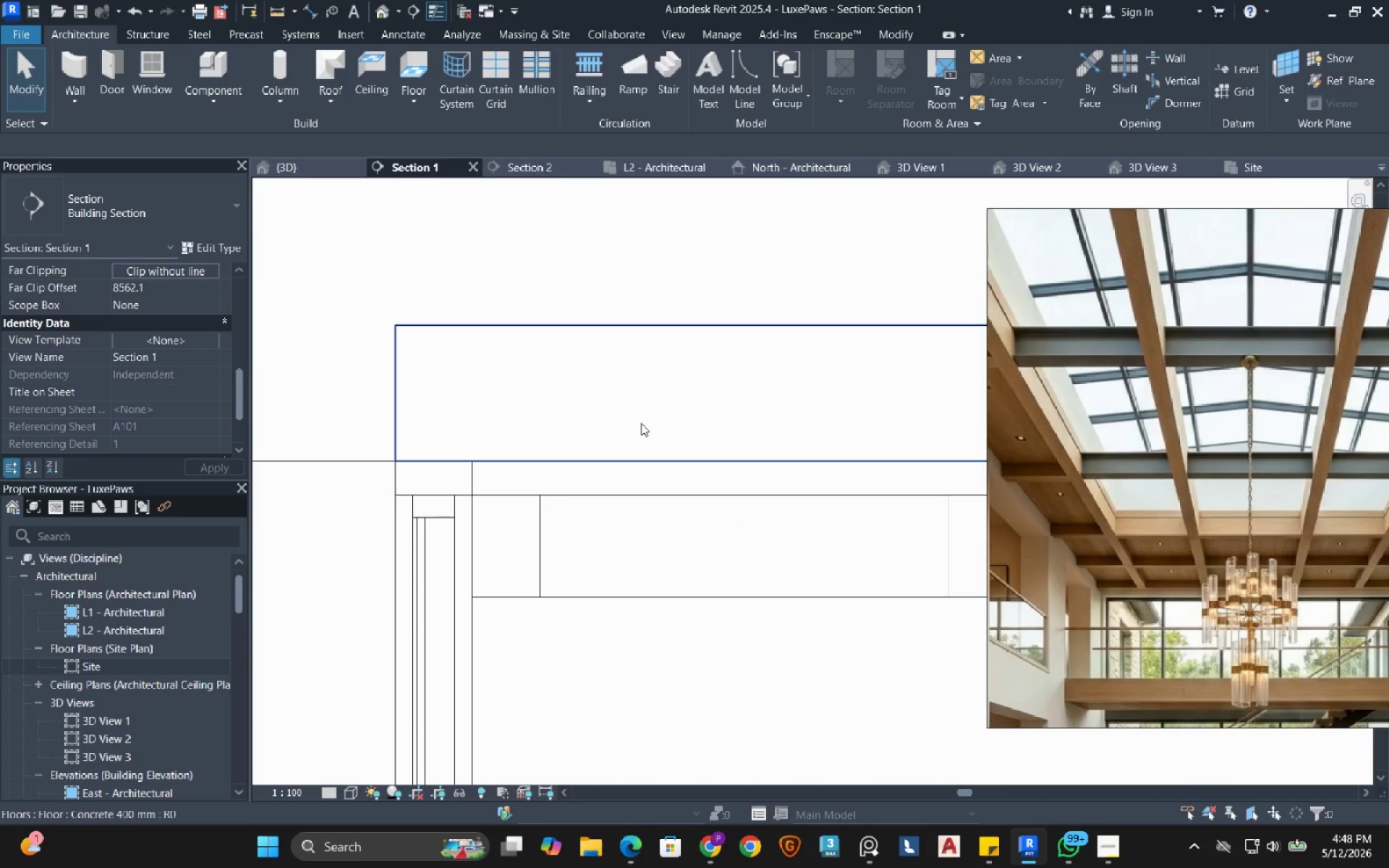 
scroll: coordinate [361, 494], scroll_direction: down, amount: 18.0
 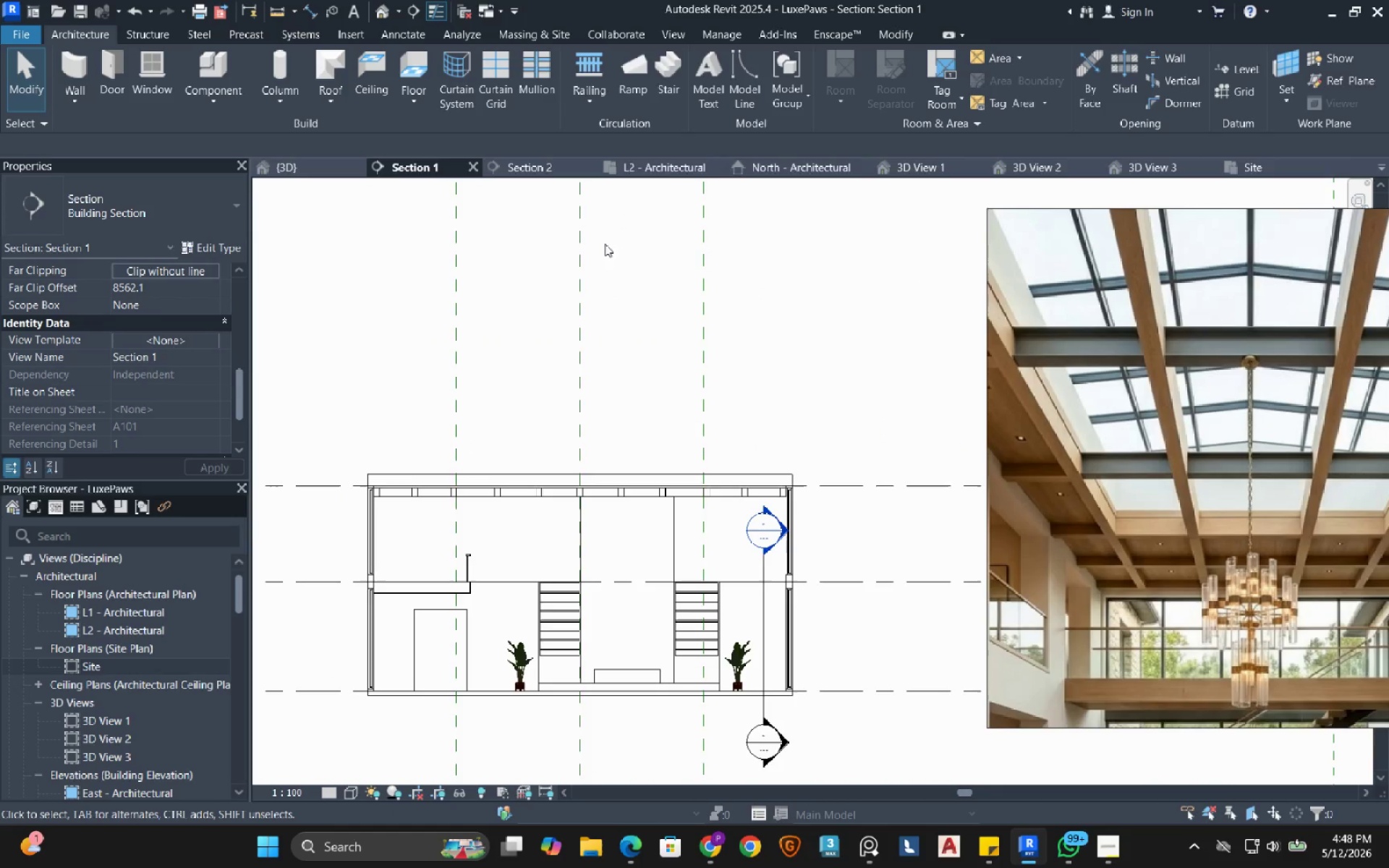 
wait(6.05)
 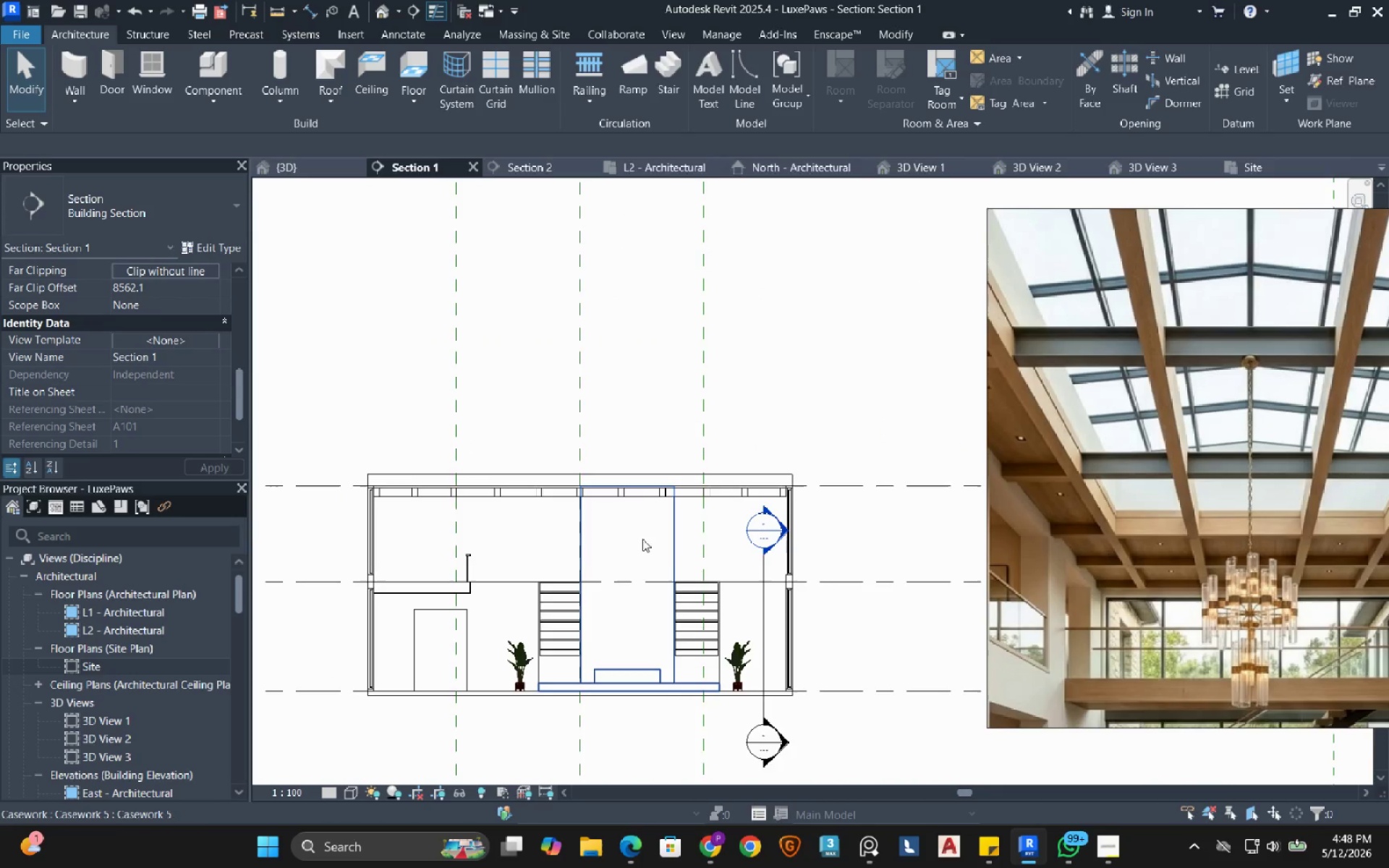 
left_click([377, 7])
 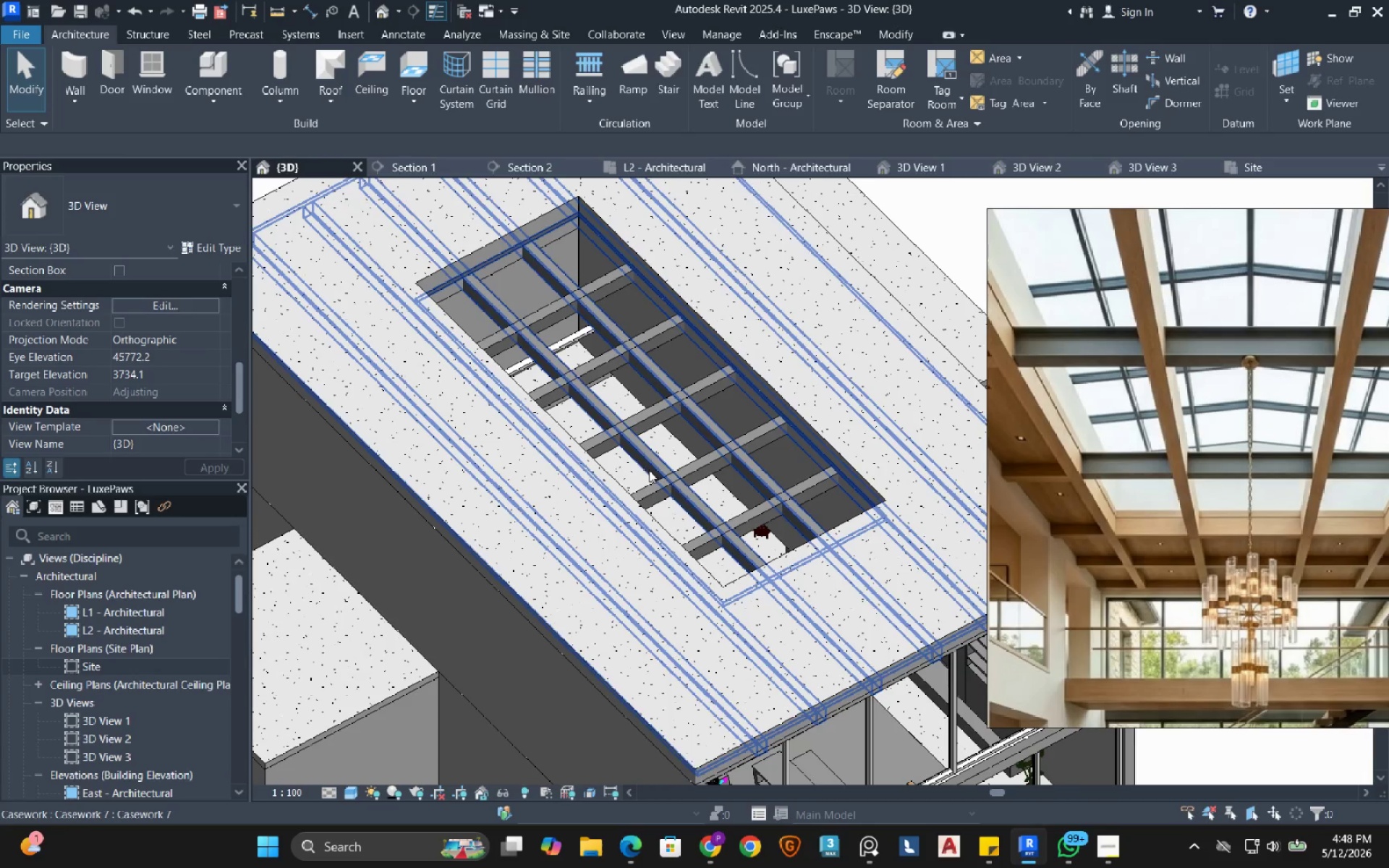 
scroll: coordinate [547, 490], scroll_direction: down, amount: 7.0
 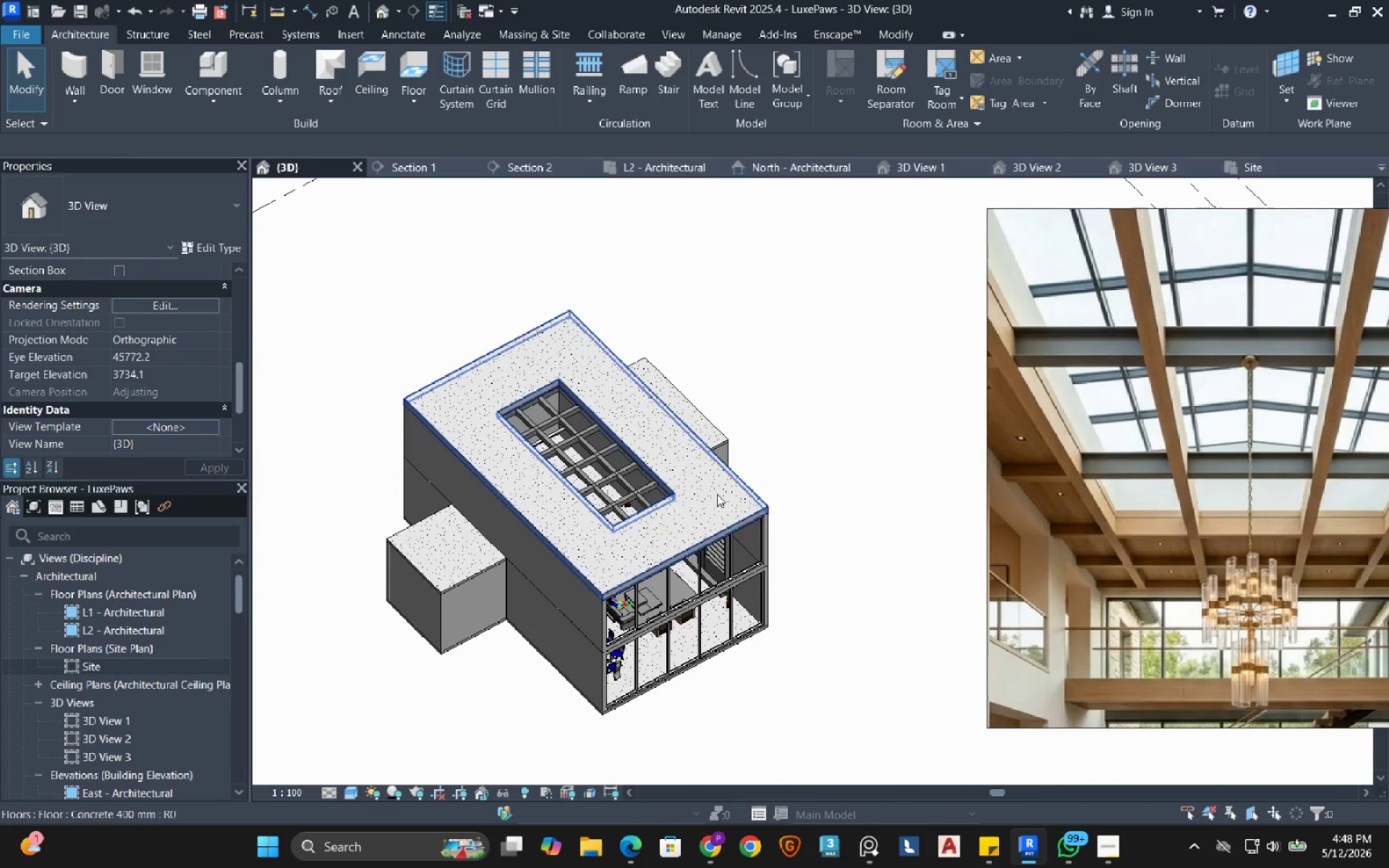 
hold_key(key=ShiftLeft, duration=0.86)
 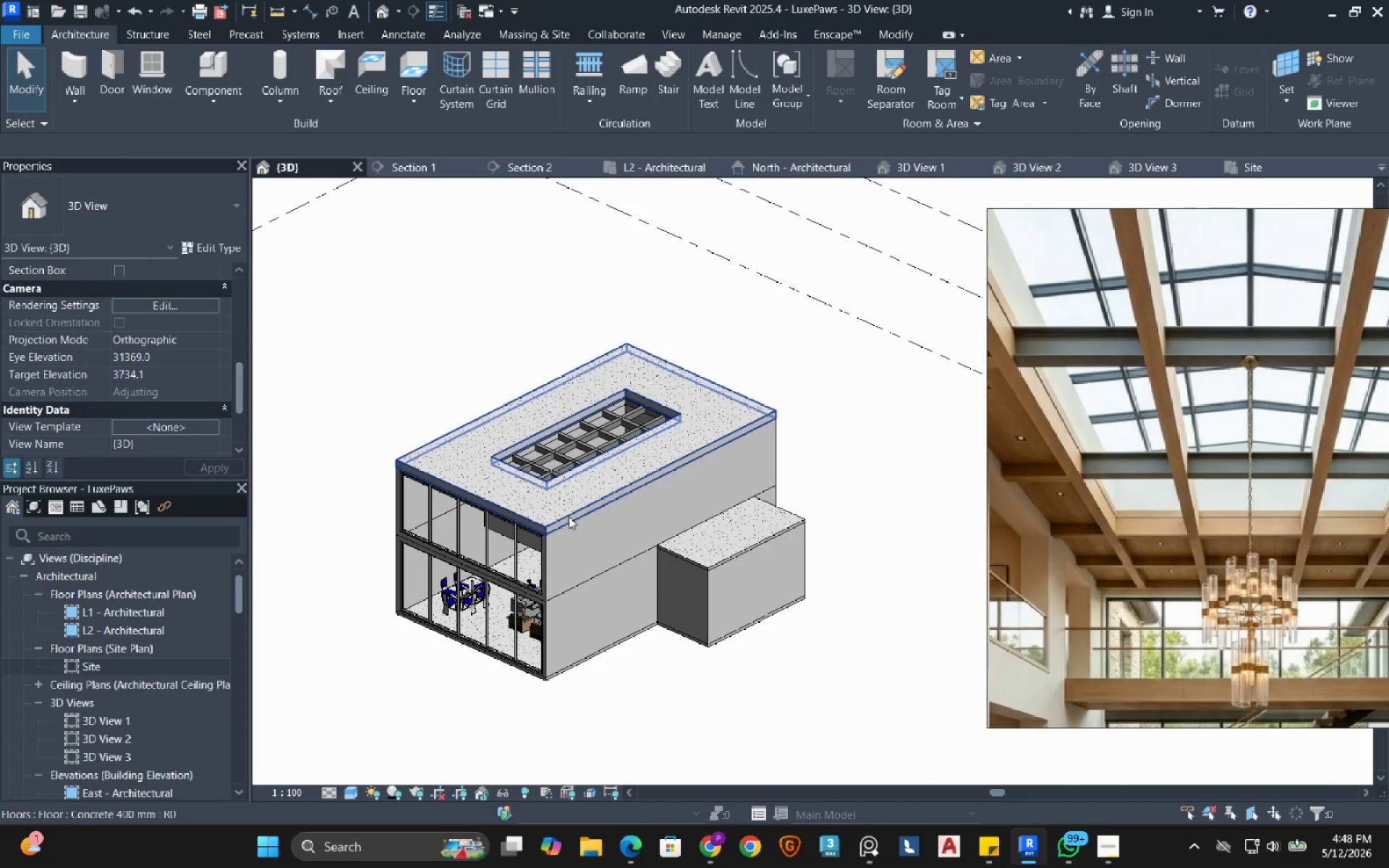 
hold_key(key=ShiftLeft, duration=0.95)
 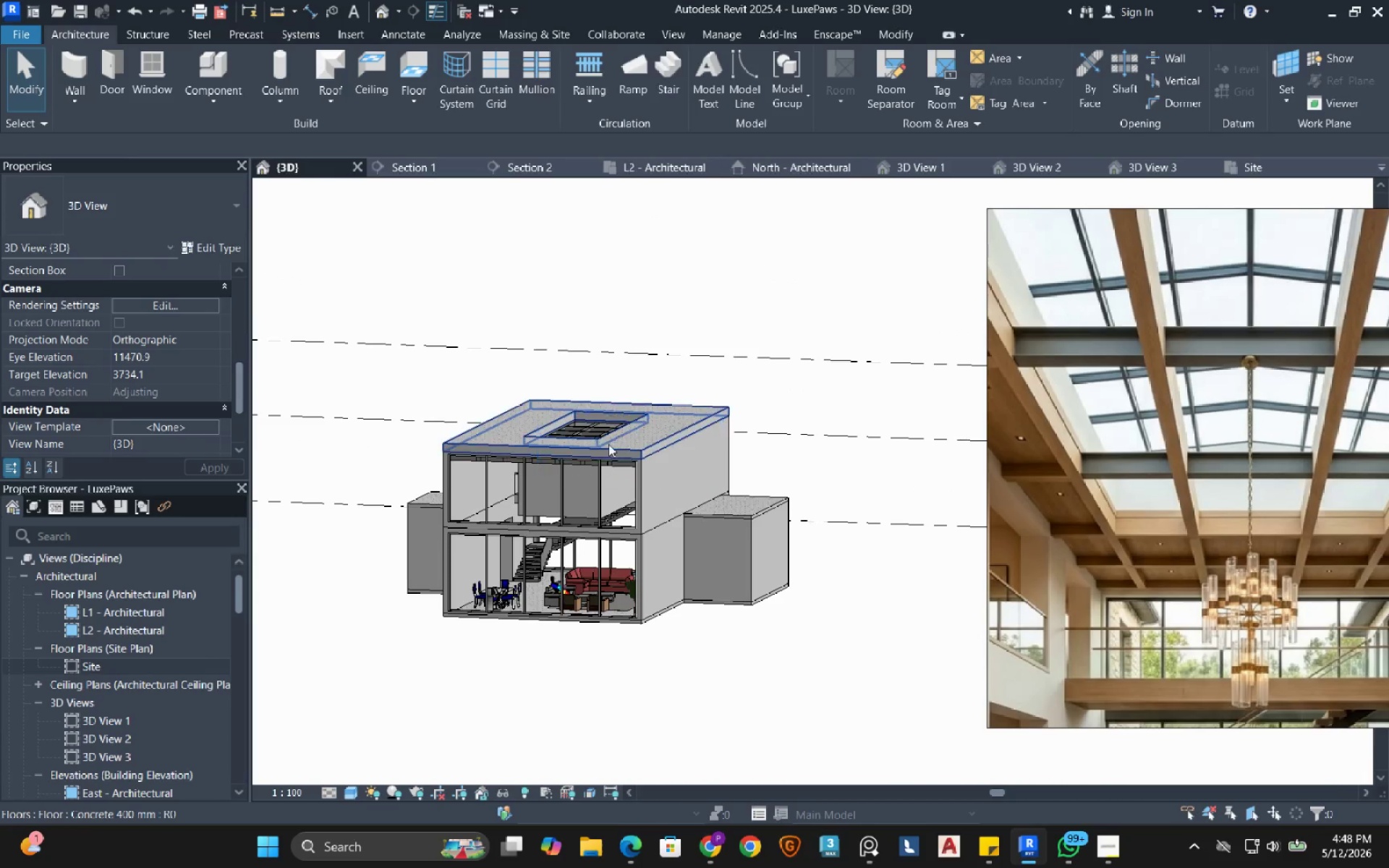 
scroll: coordinate [542, 544], scroll_direction: up, amount: 6.0
 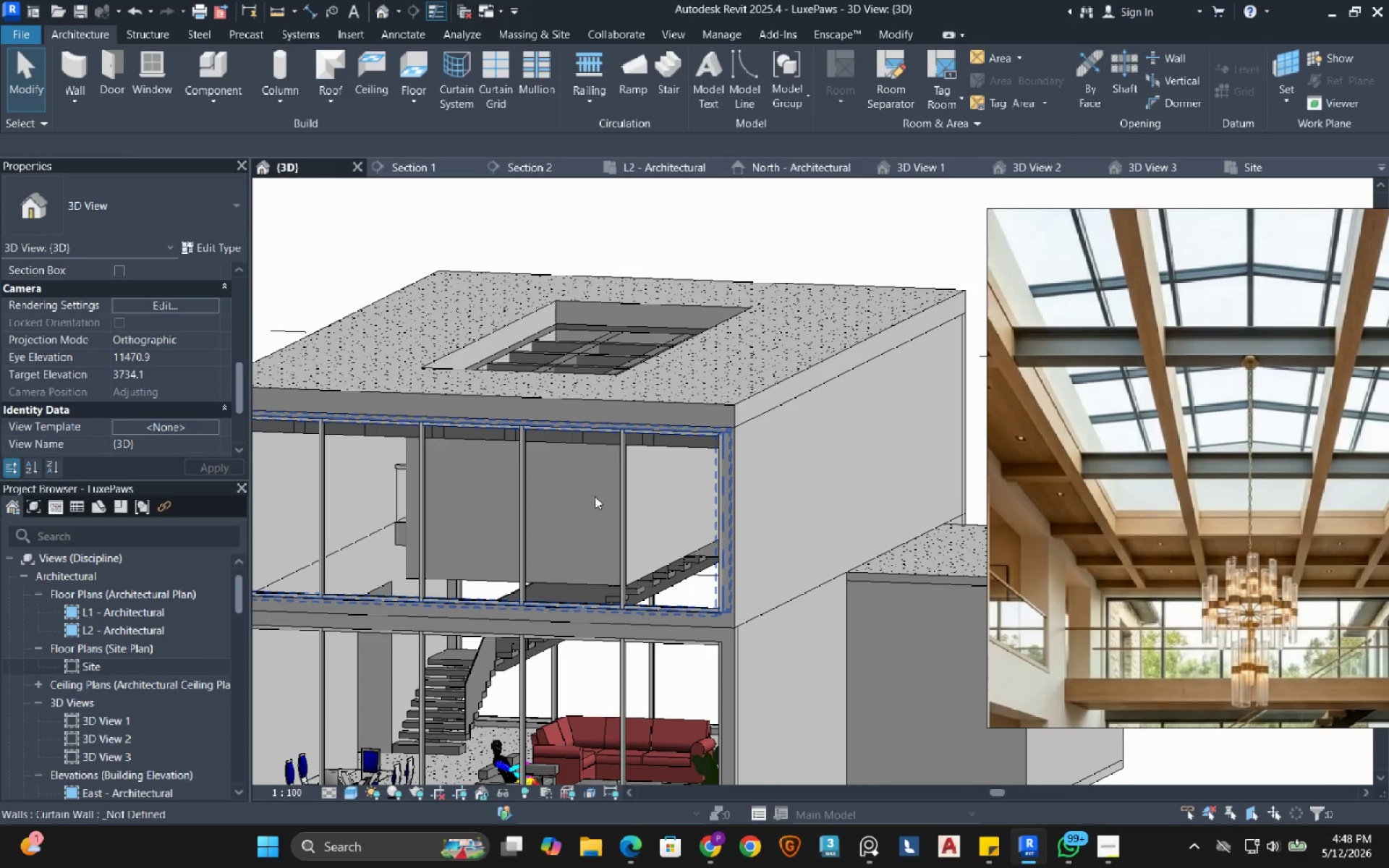 
key(Tab)
 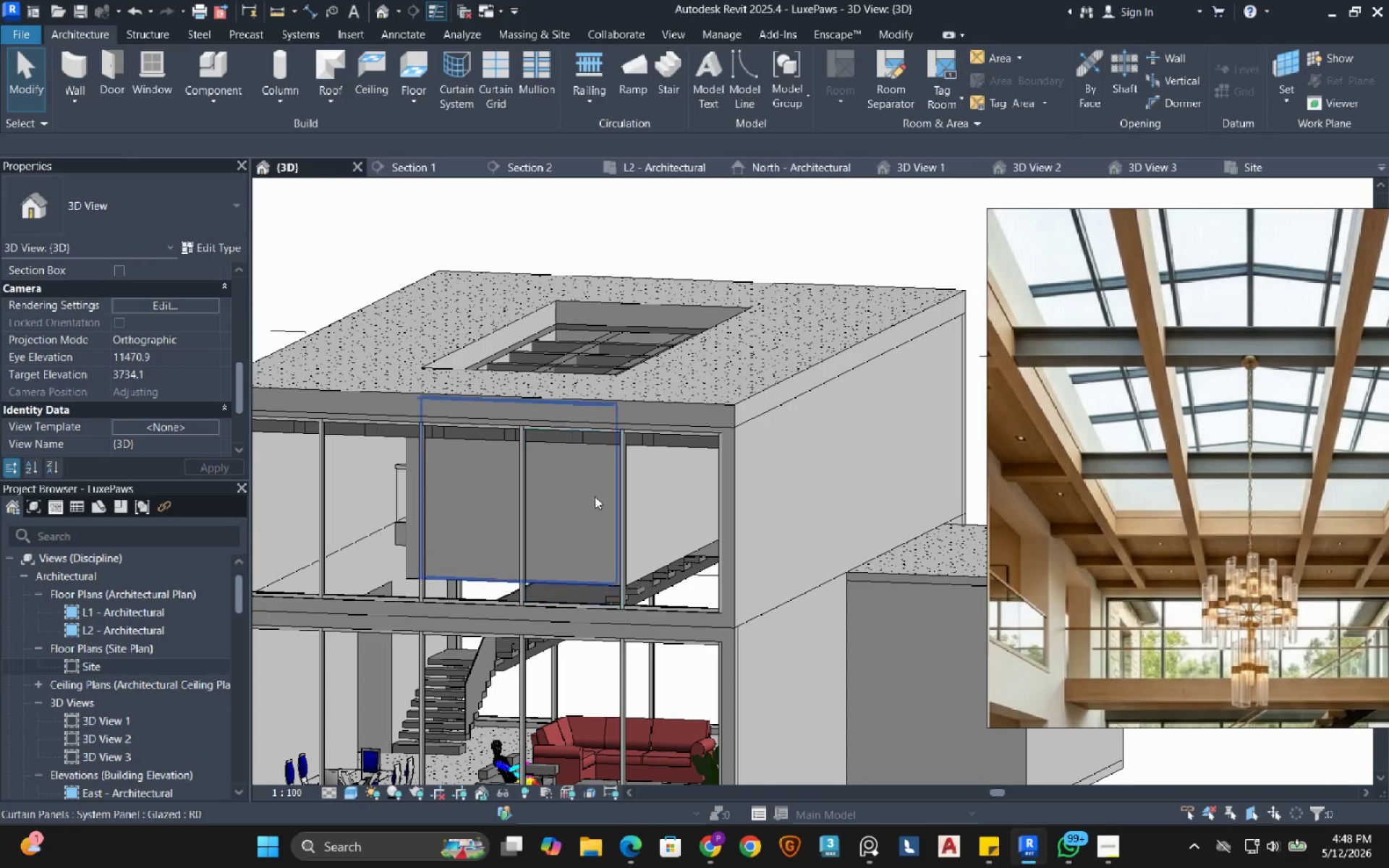 
key(Tab)
 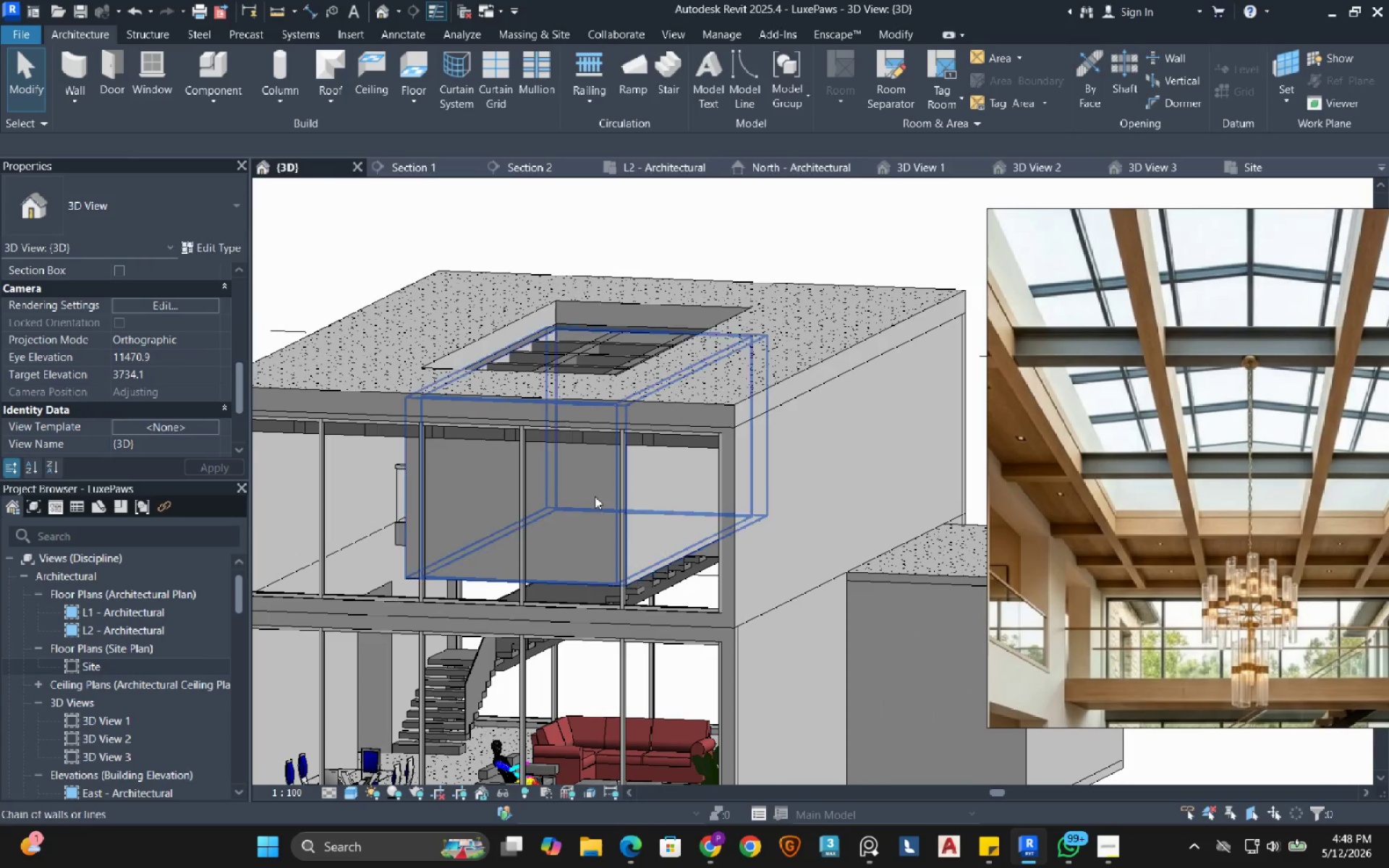 
key(Tab)
 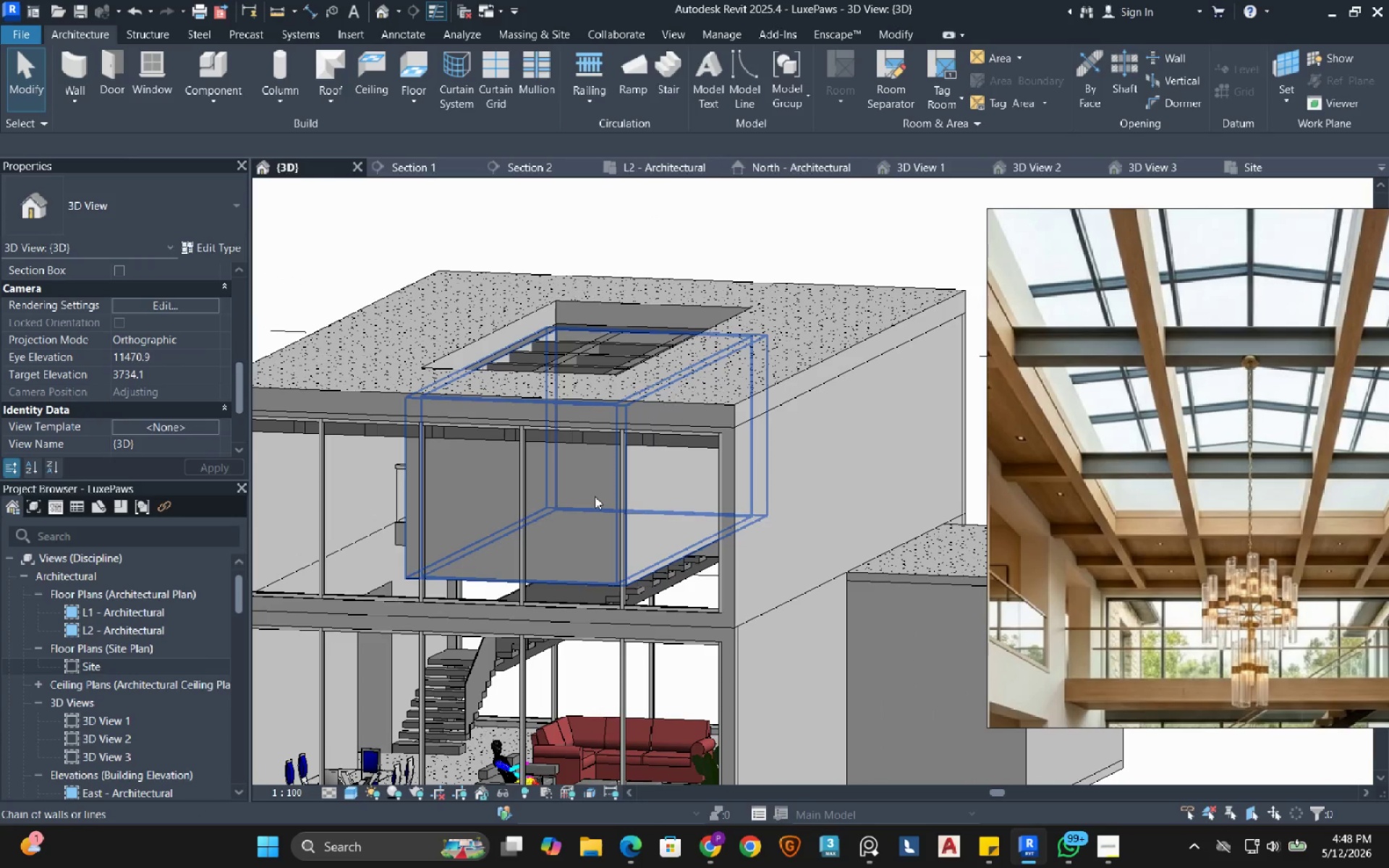 
left_click([595, 496])
 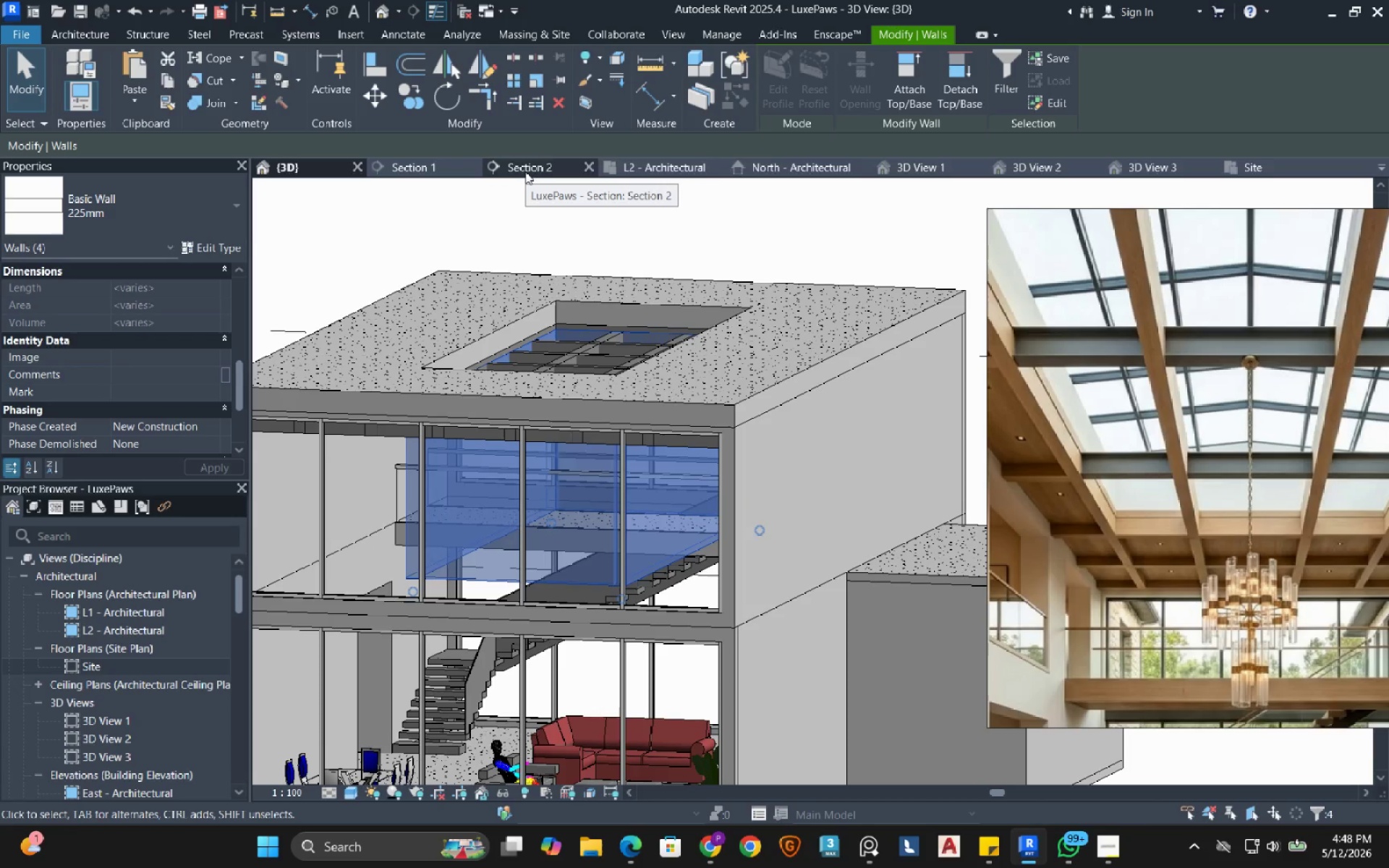 
left_click([525, 171])
 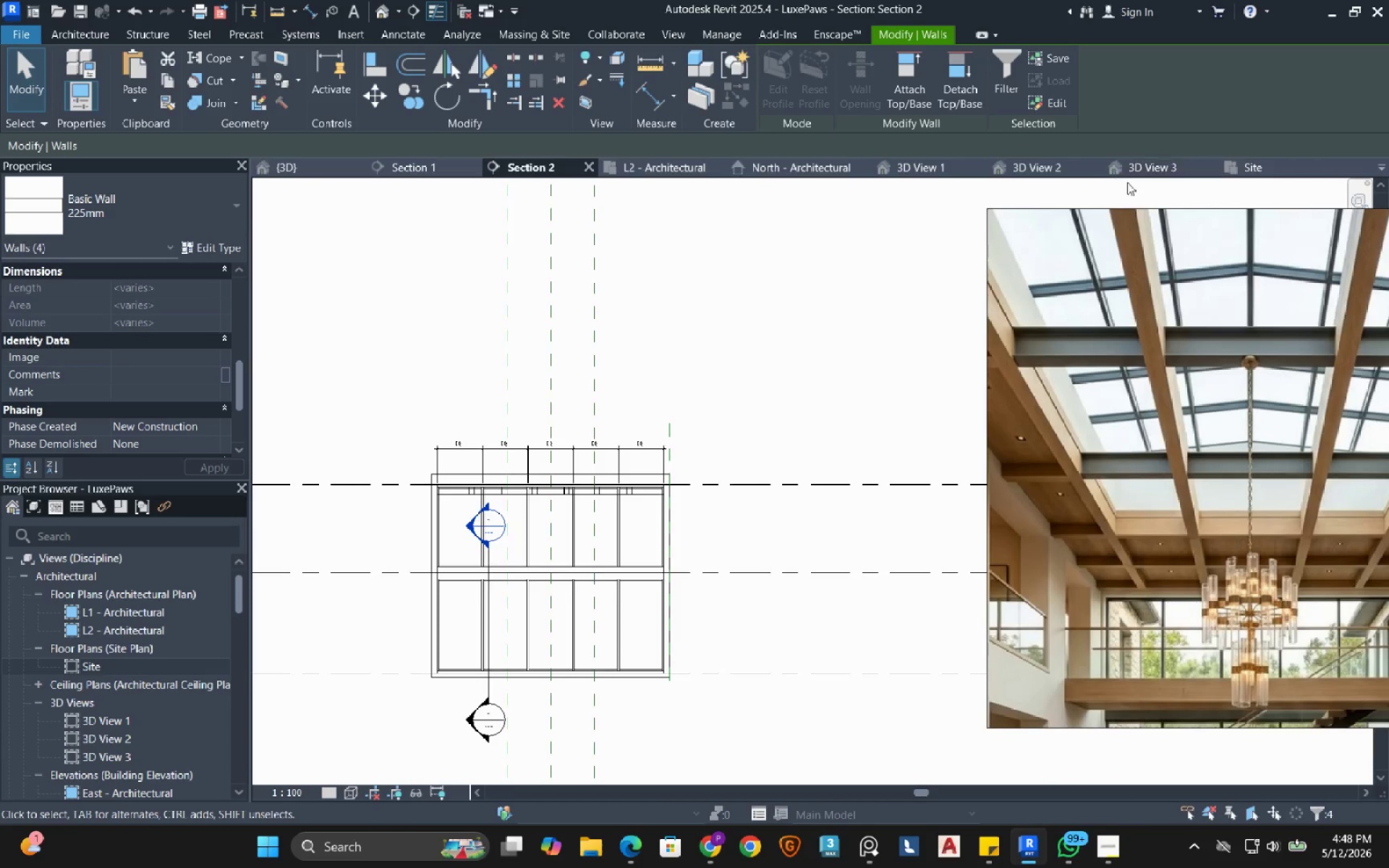 
wait(7.17)
 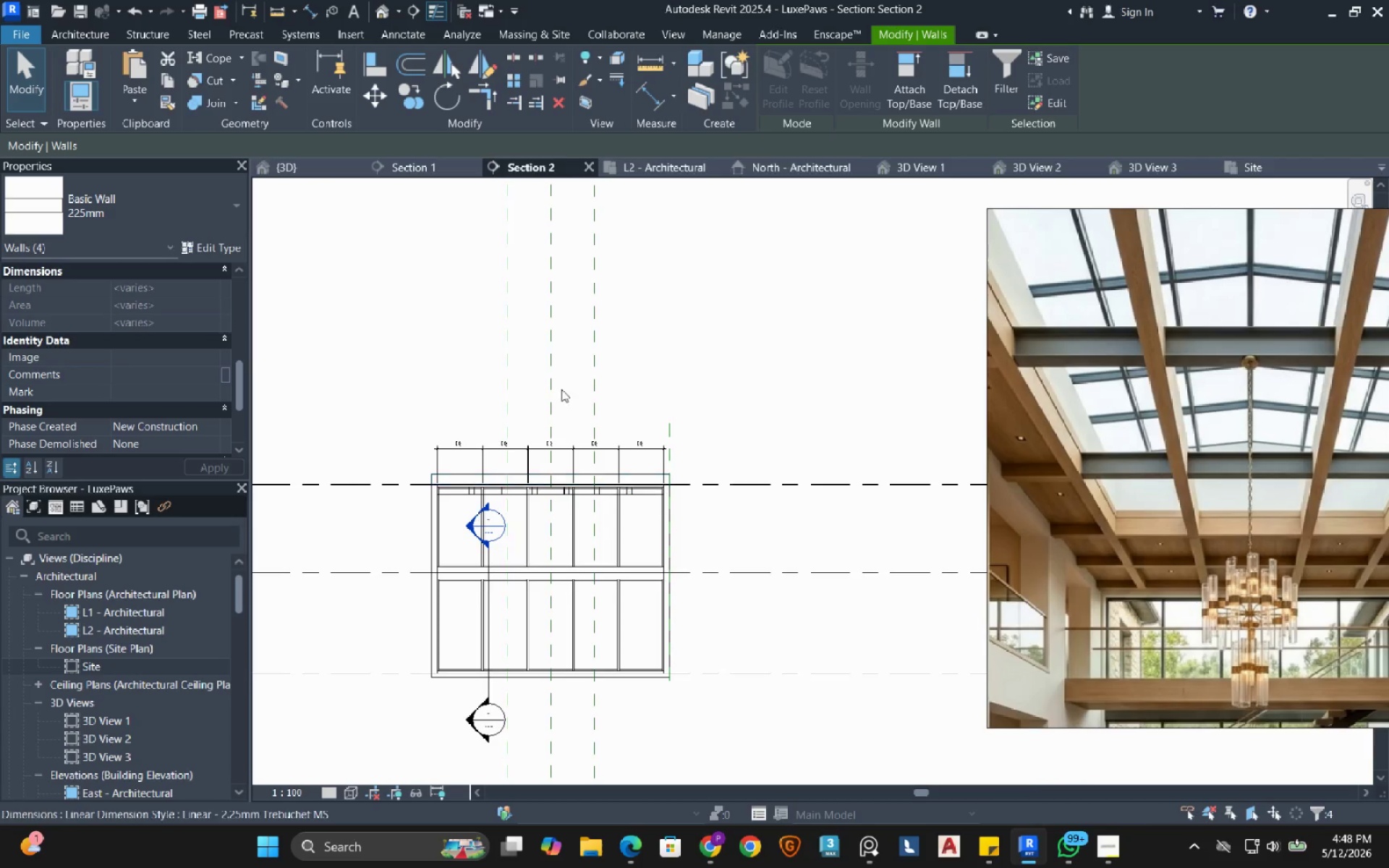 
double_click([115, 614])
 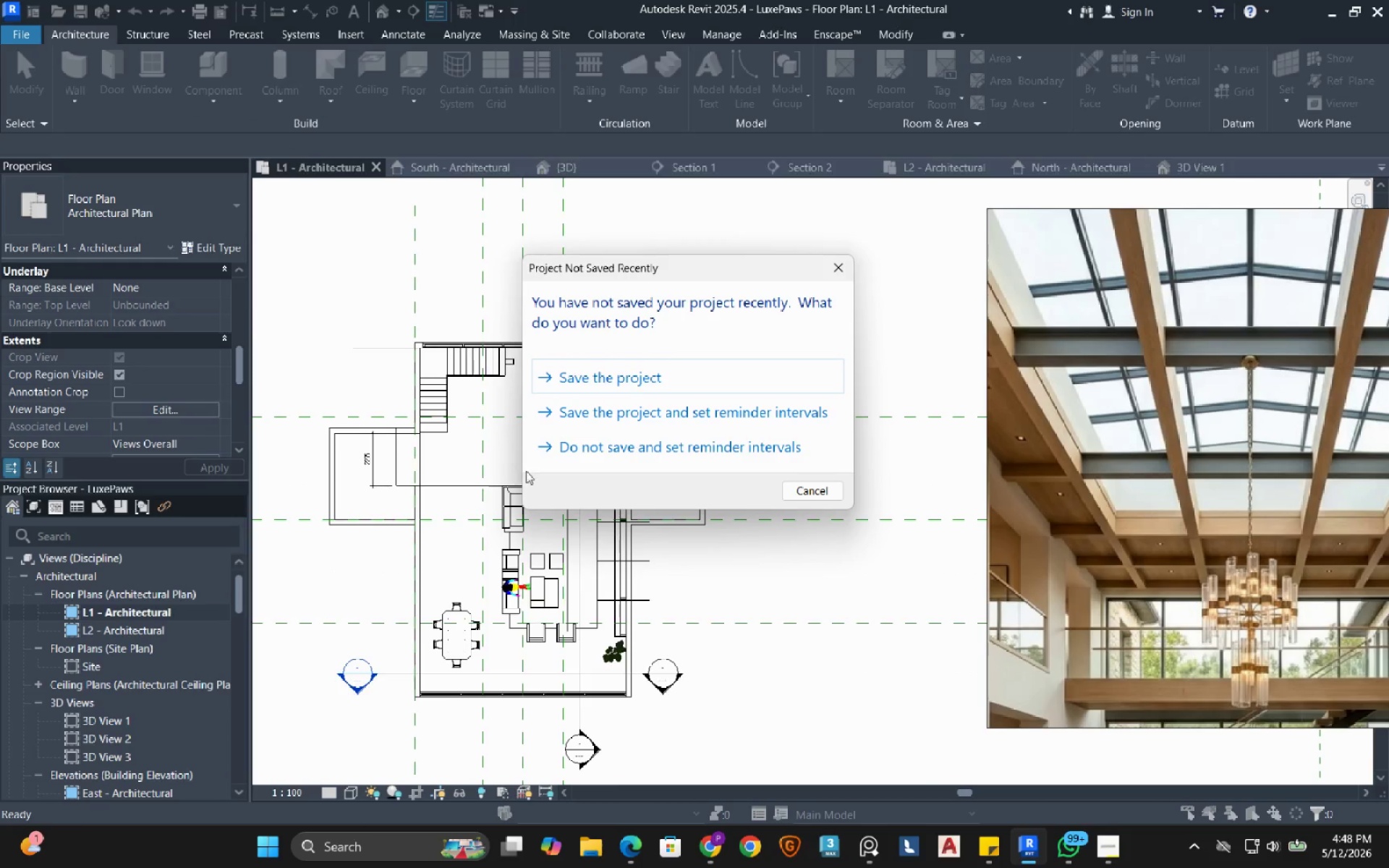 
left_click([646, 371])
 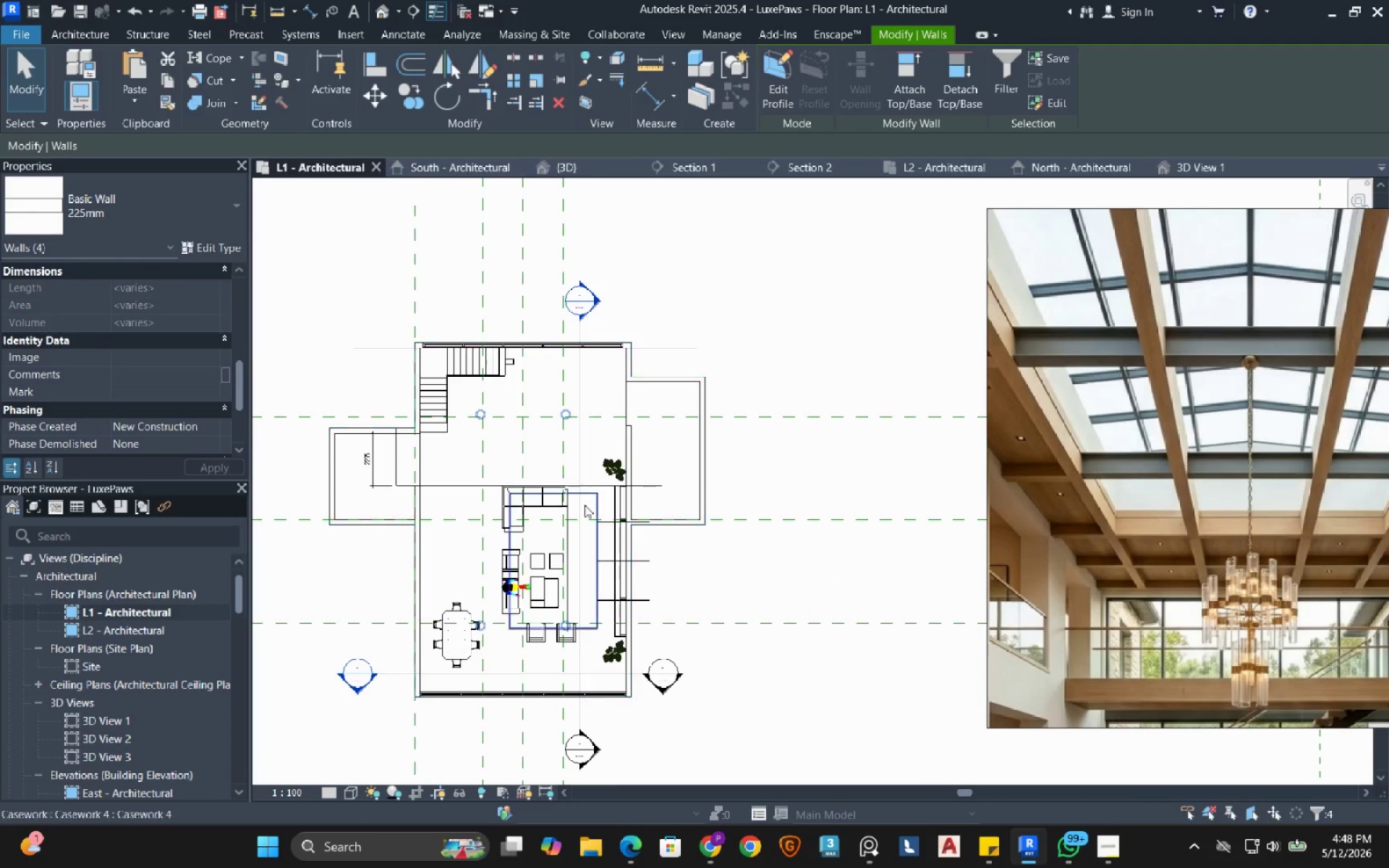 
wait(6.27)
 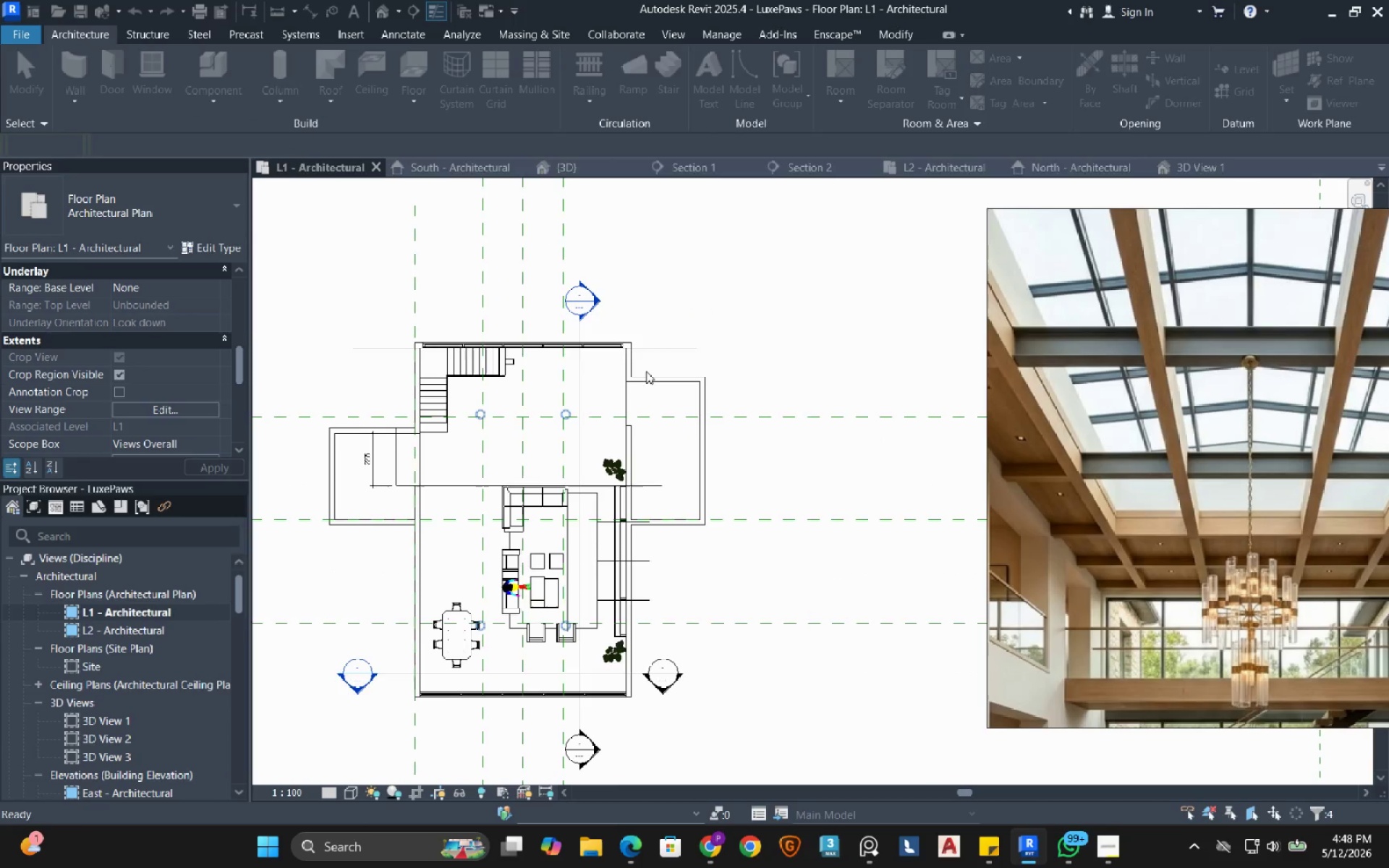 
left_click_drag(start_coordinate=[517, 678], to_coordinate=[522, 485])
 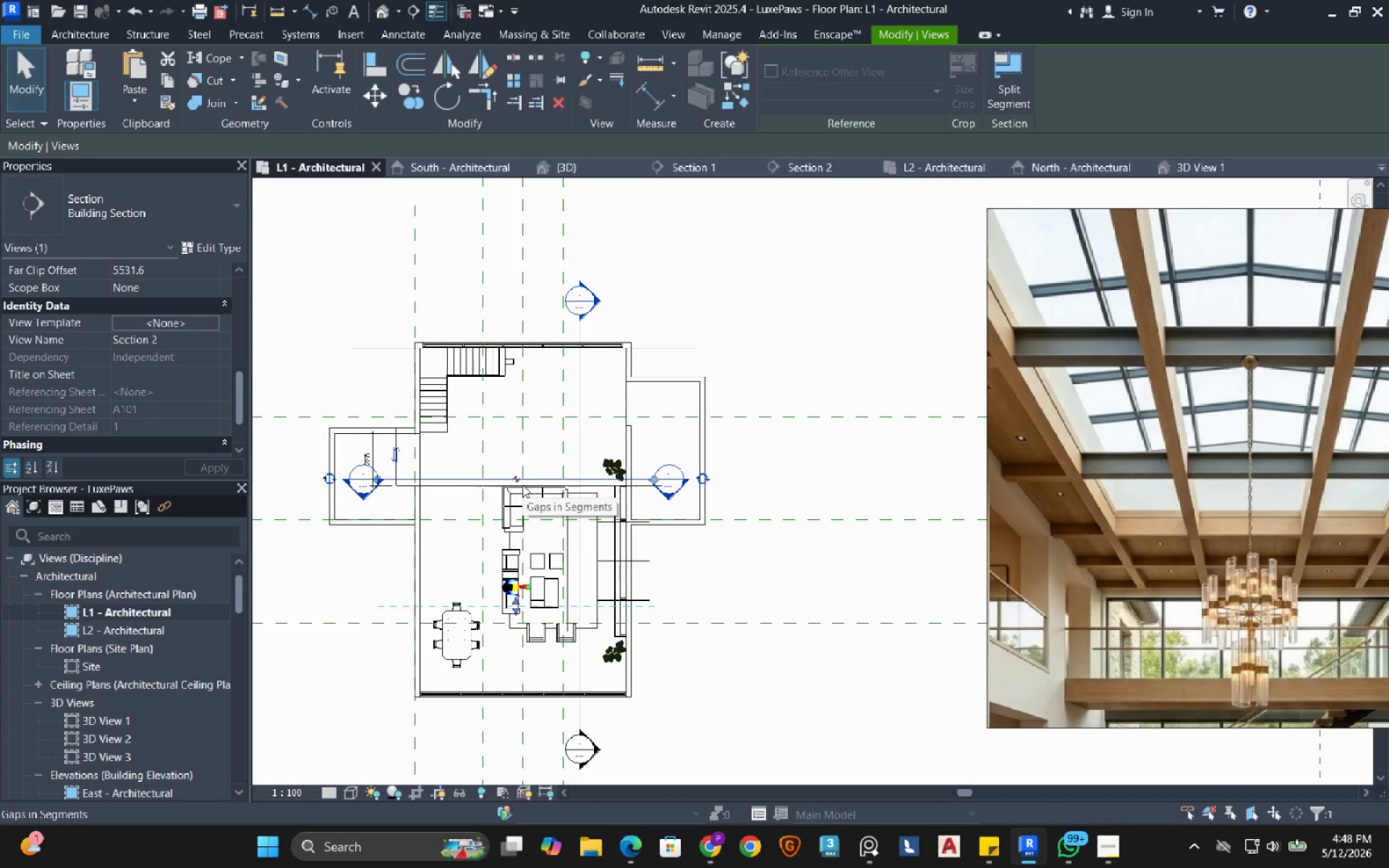 
wait(9.03)
 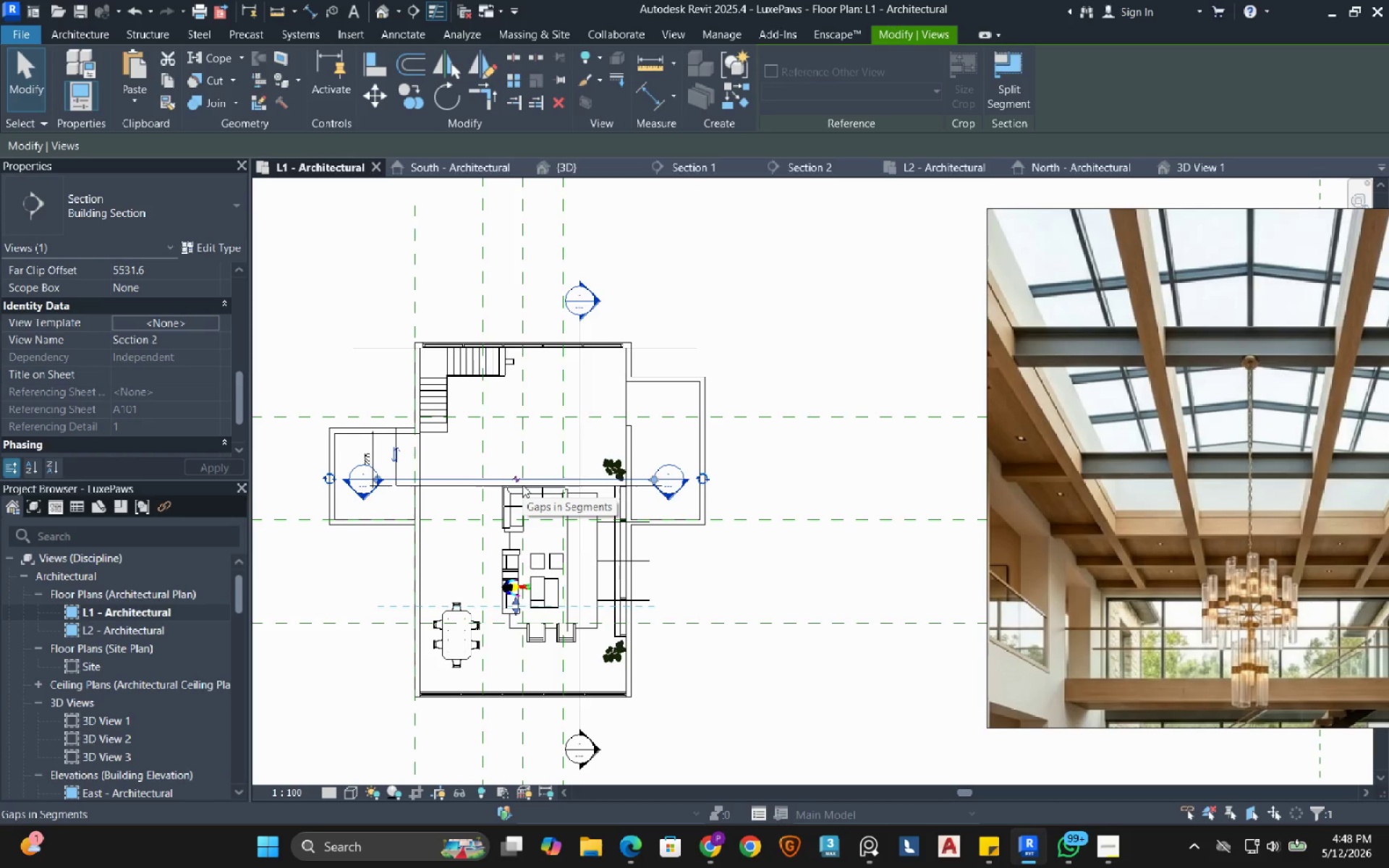 
mouse_move([638, 553])
 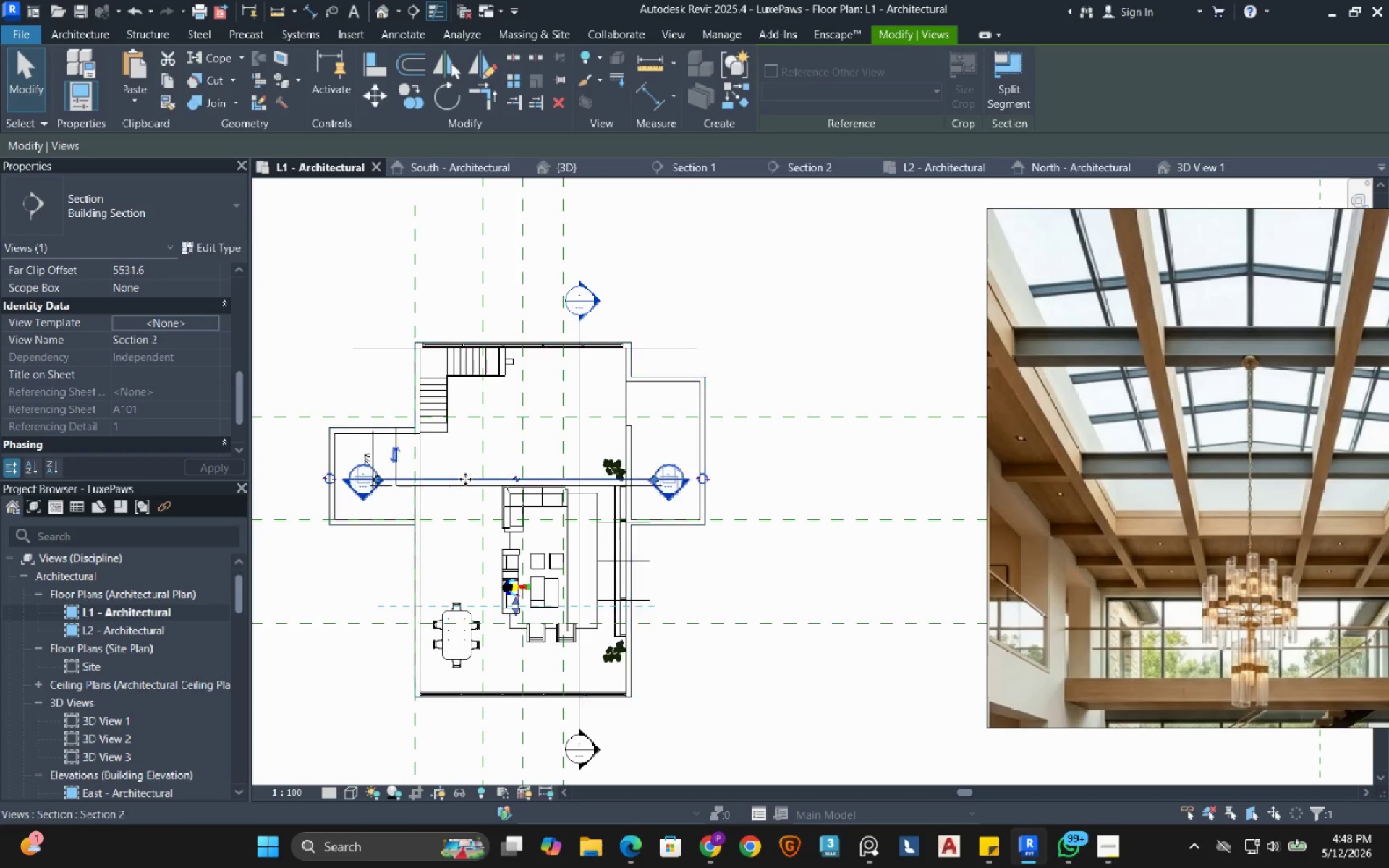 
right_click([465, 479])
 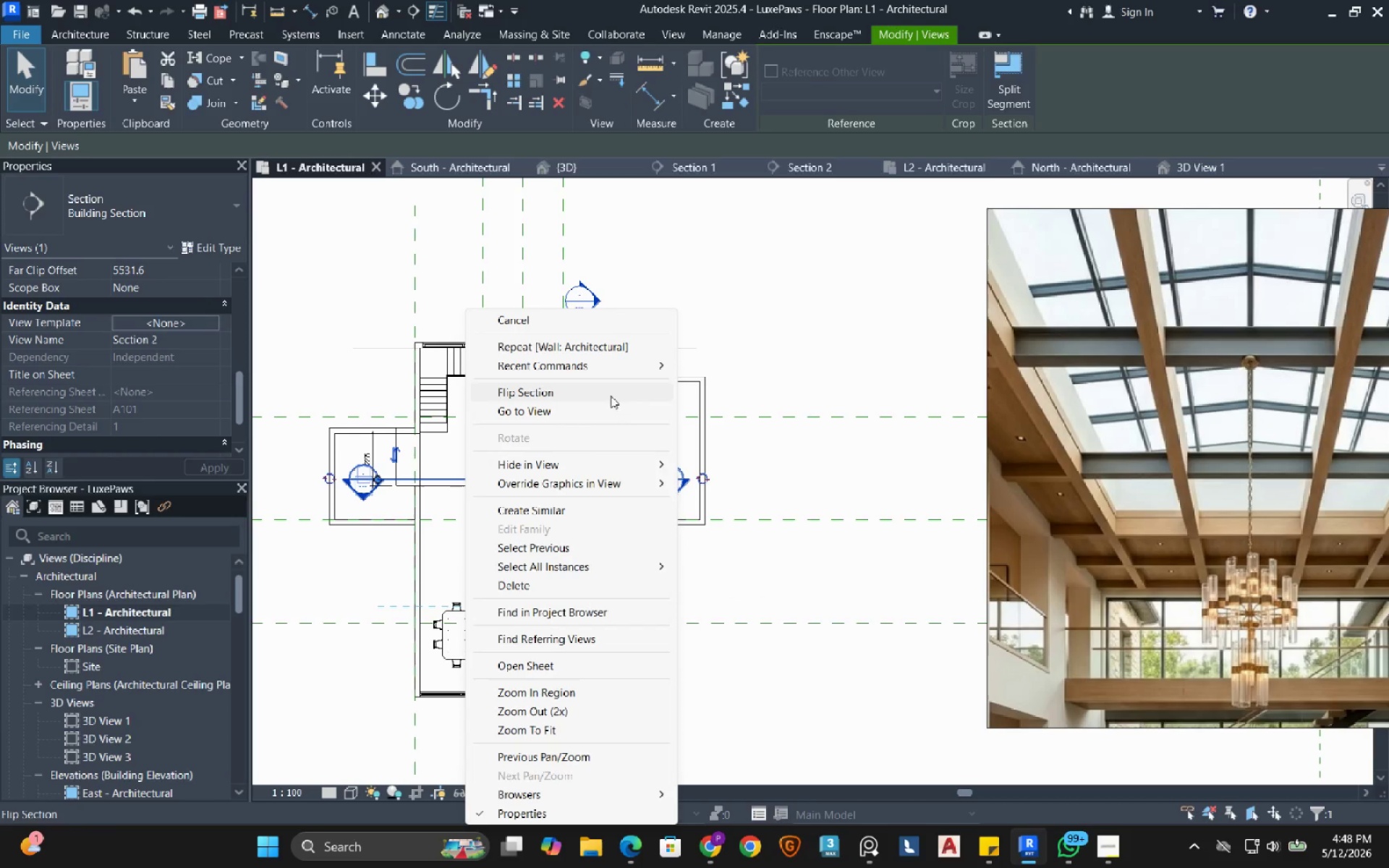 
left_click([598, 414])
 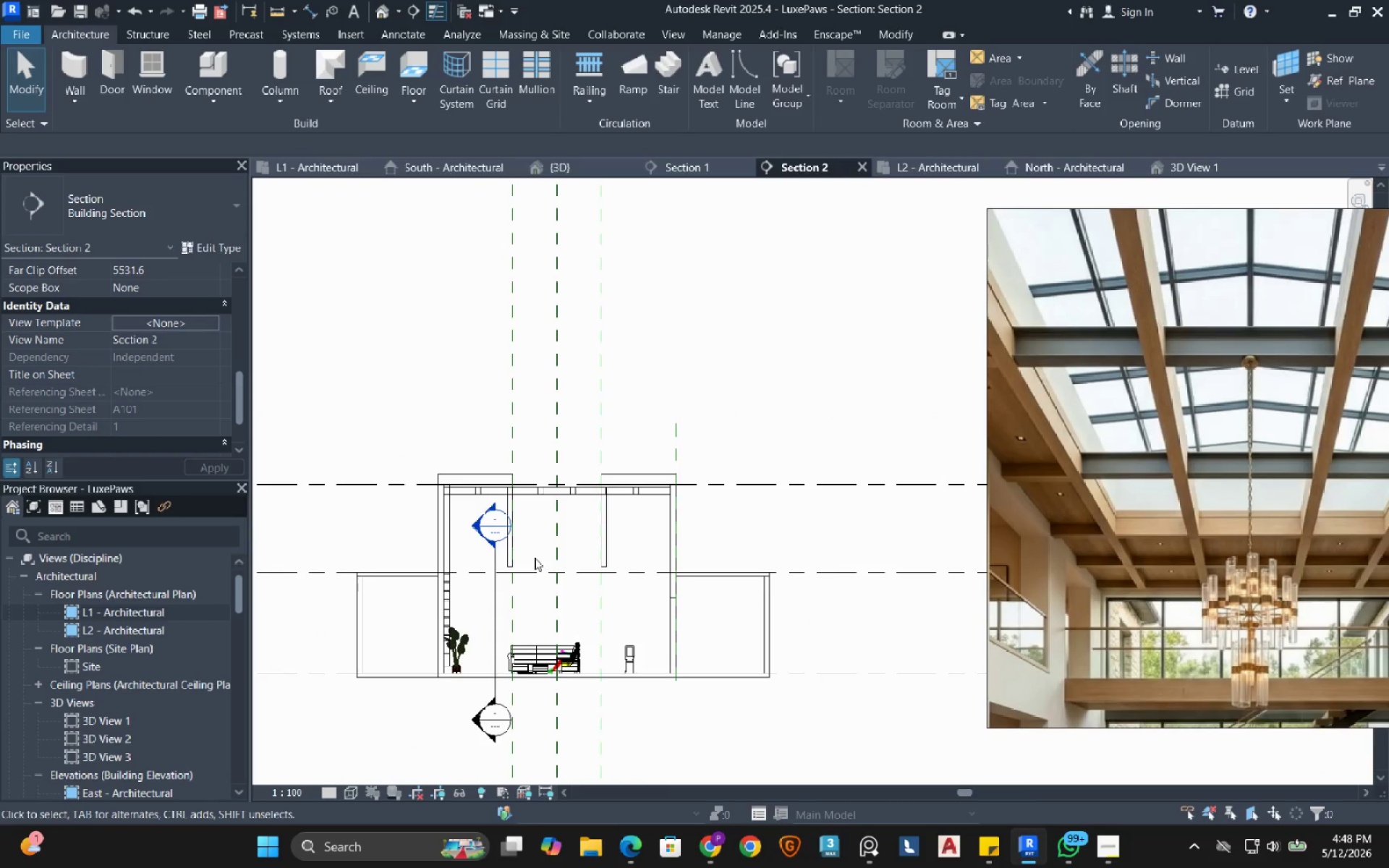 
scroll: coordinate [530, 561], scroll_direction: up, amount: 6.0
 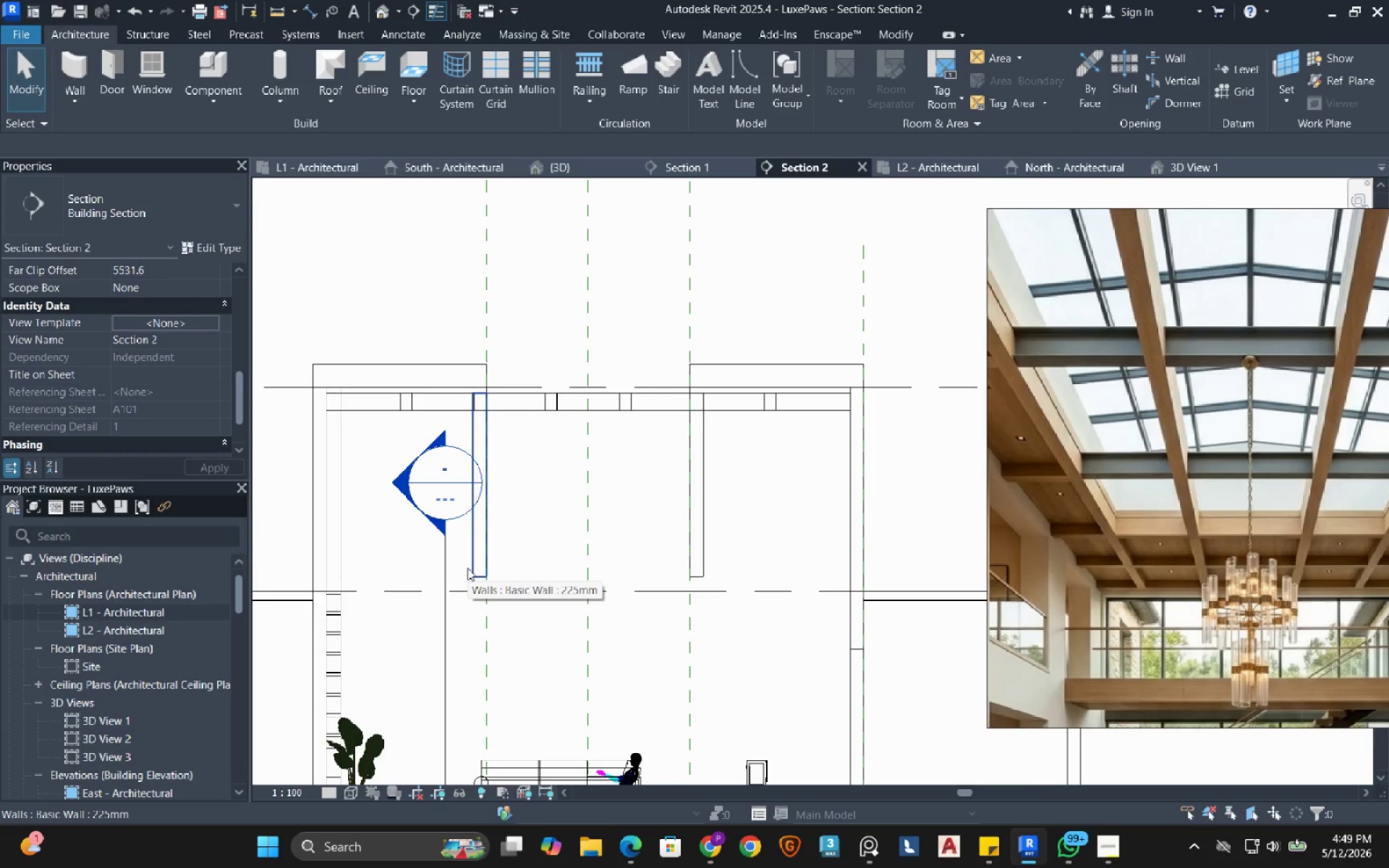 
key(Tab)
 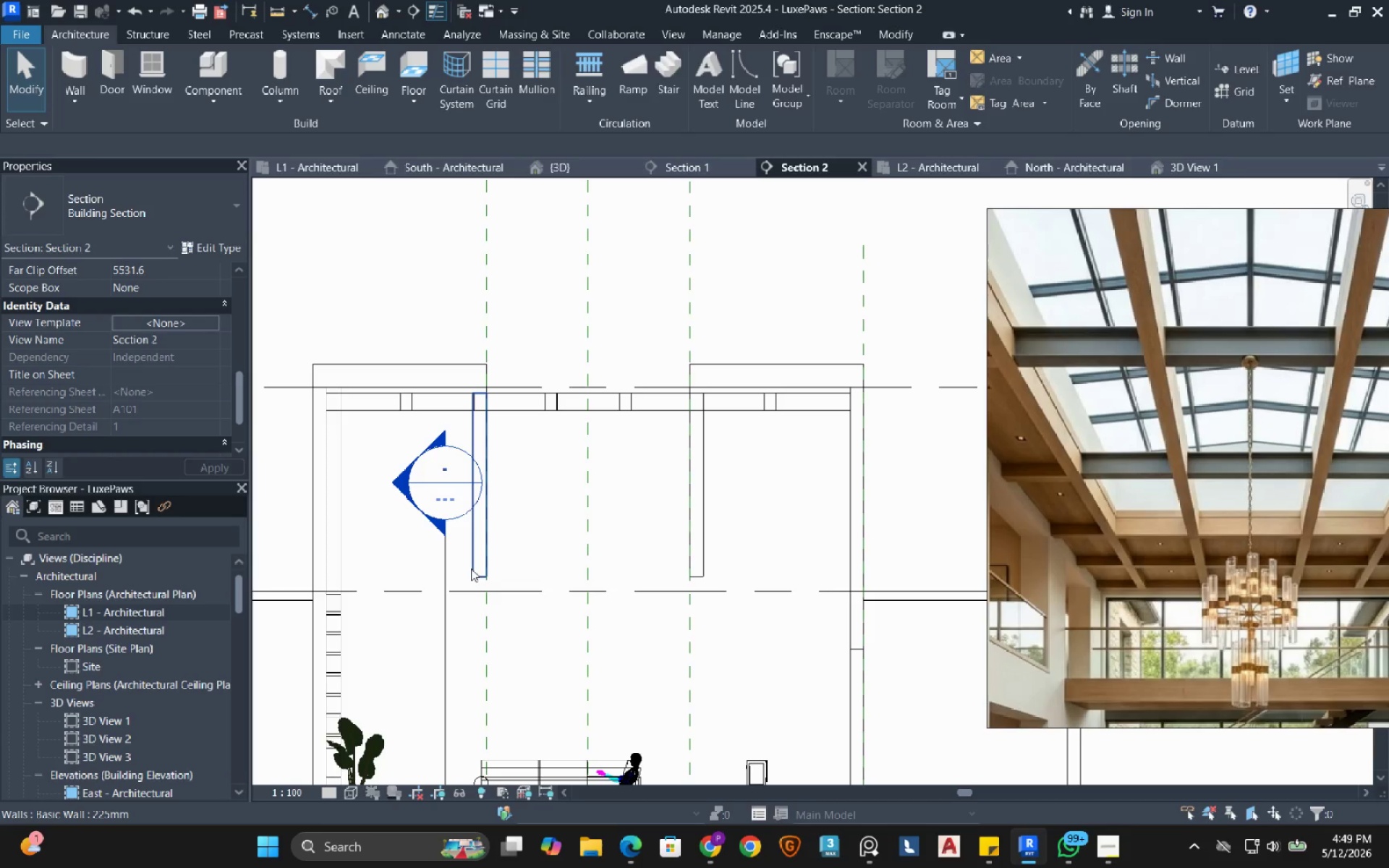 
key(Tab)
 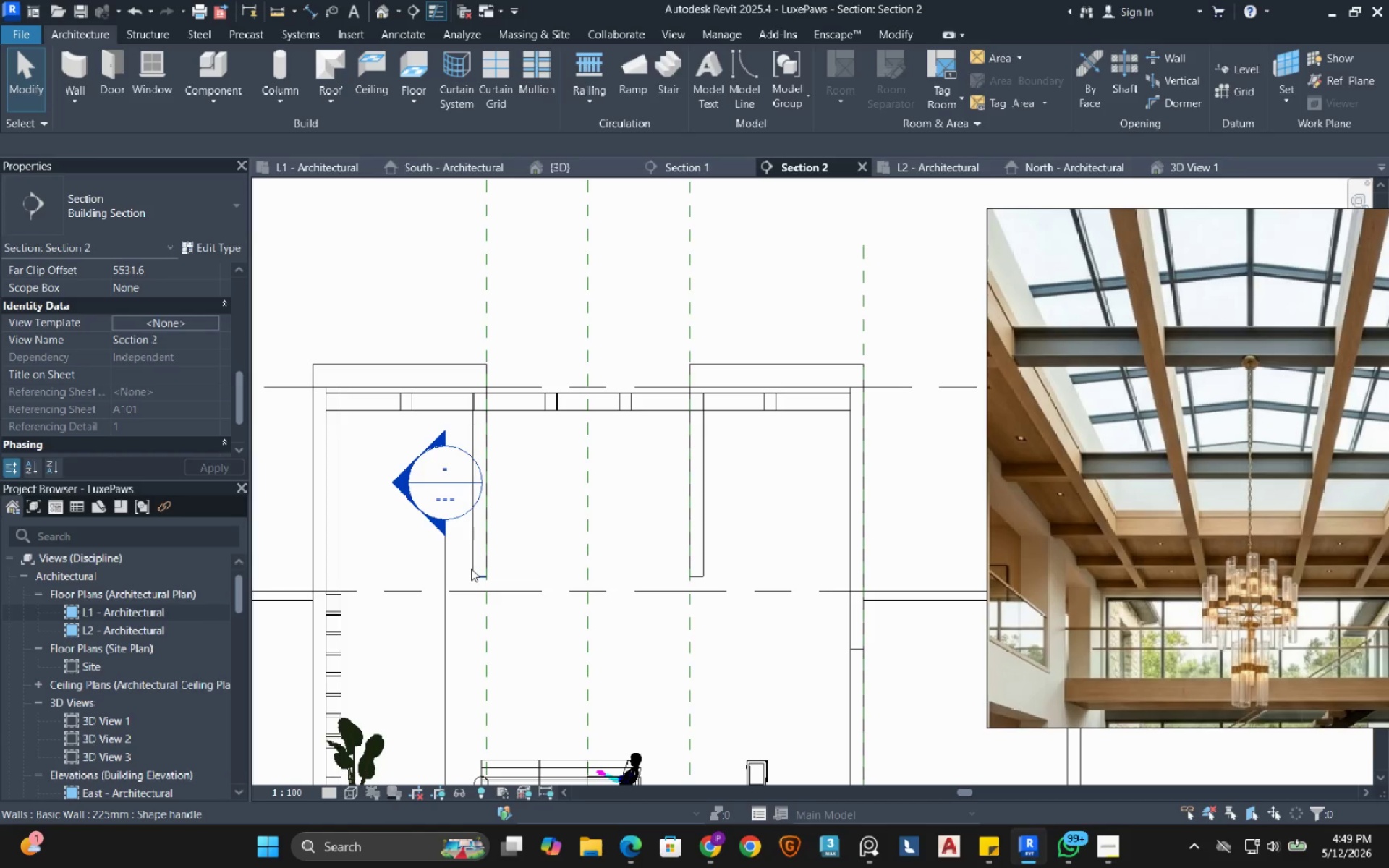 
key(Tab)
 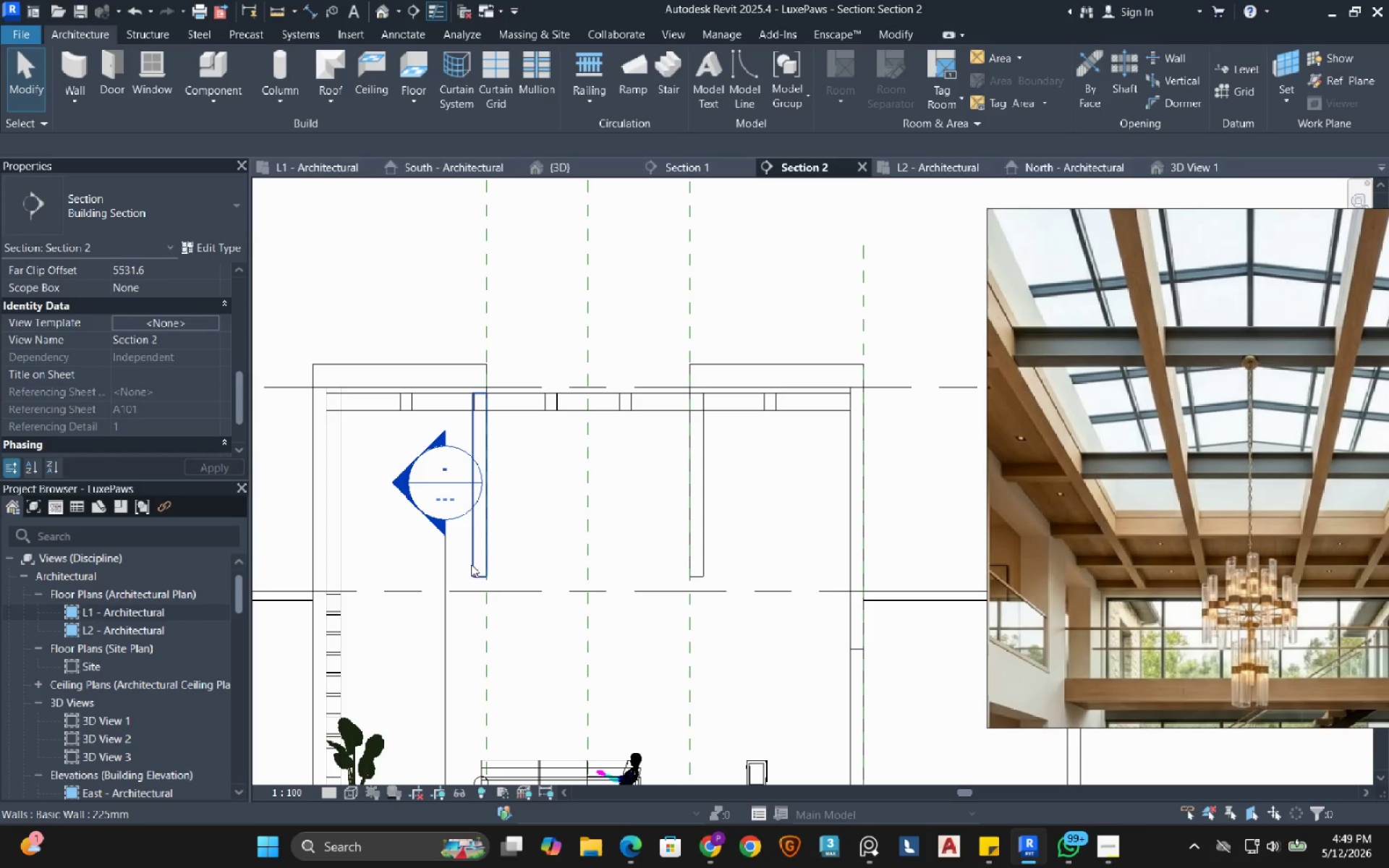 
left_click([471, 564])
 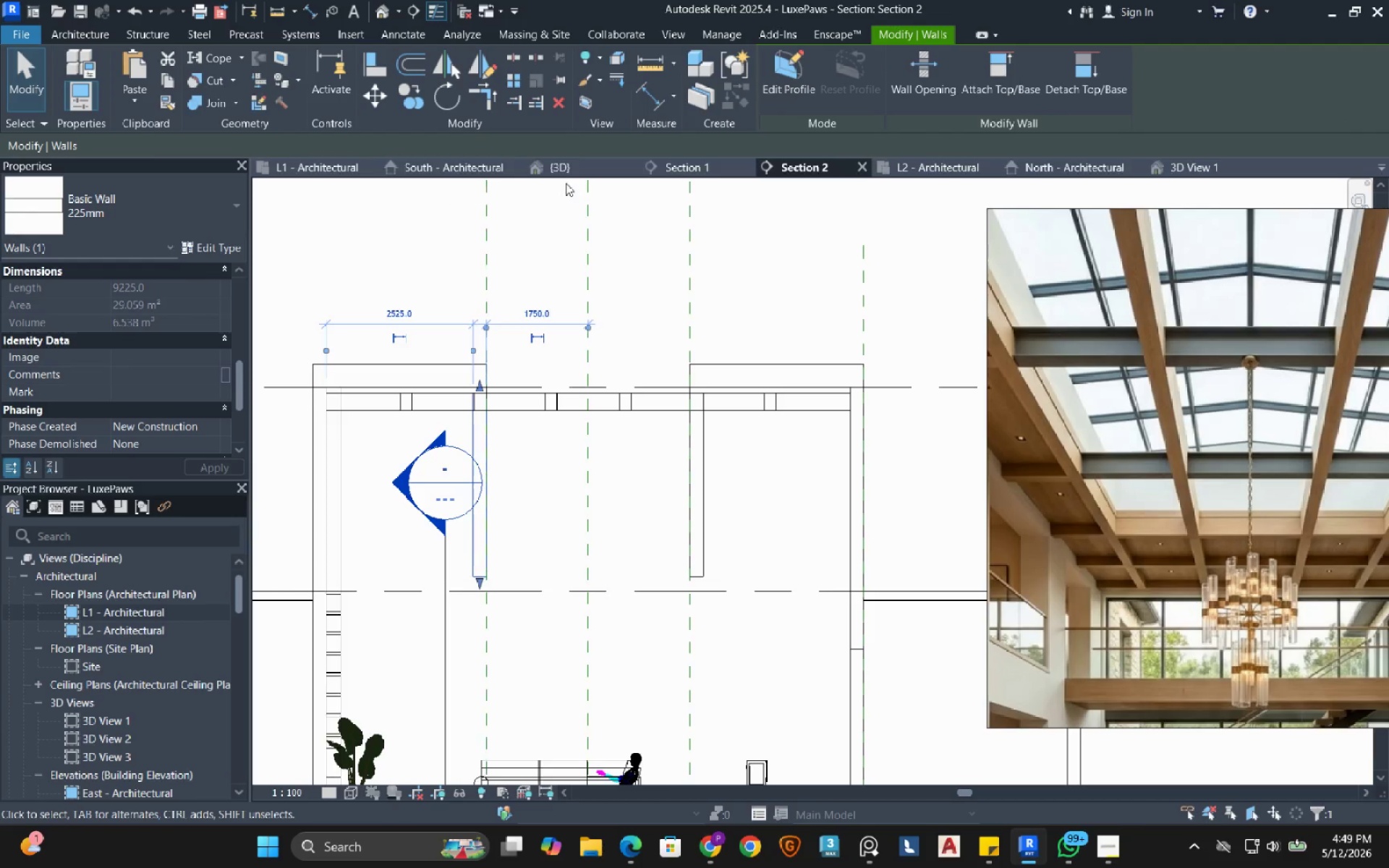 
left_click([586, 169])
 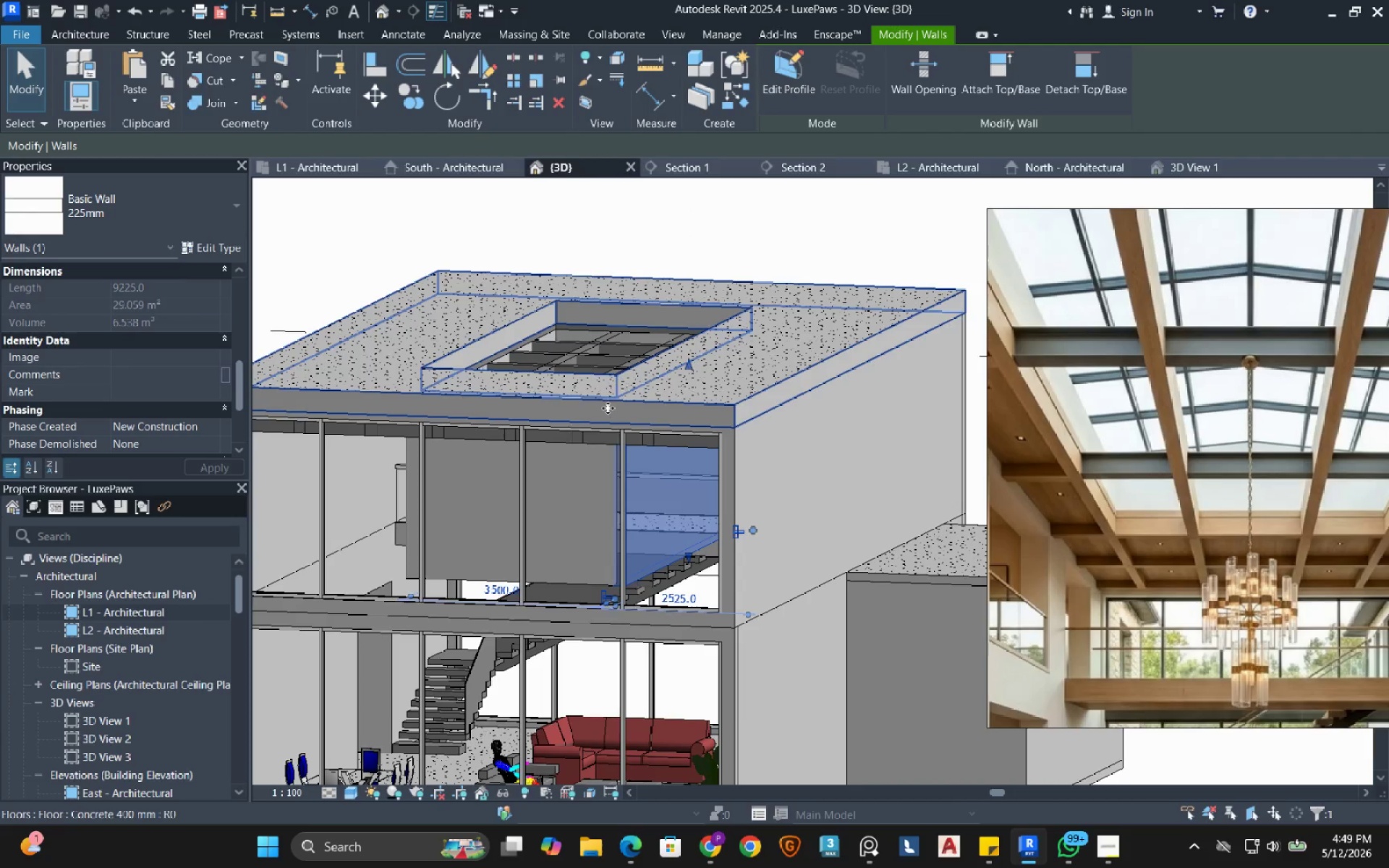 
key(Tab)
 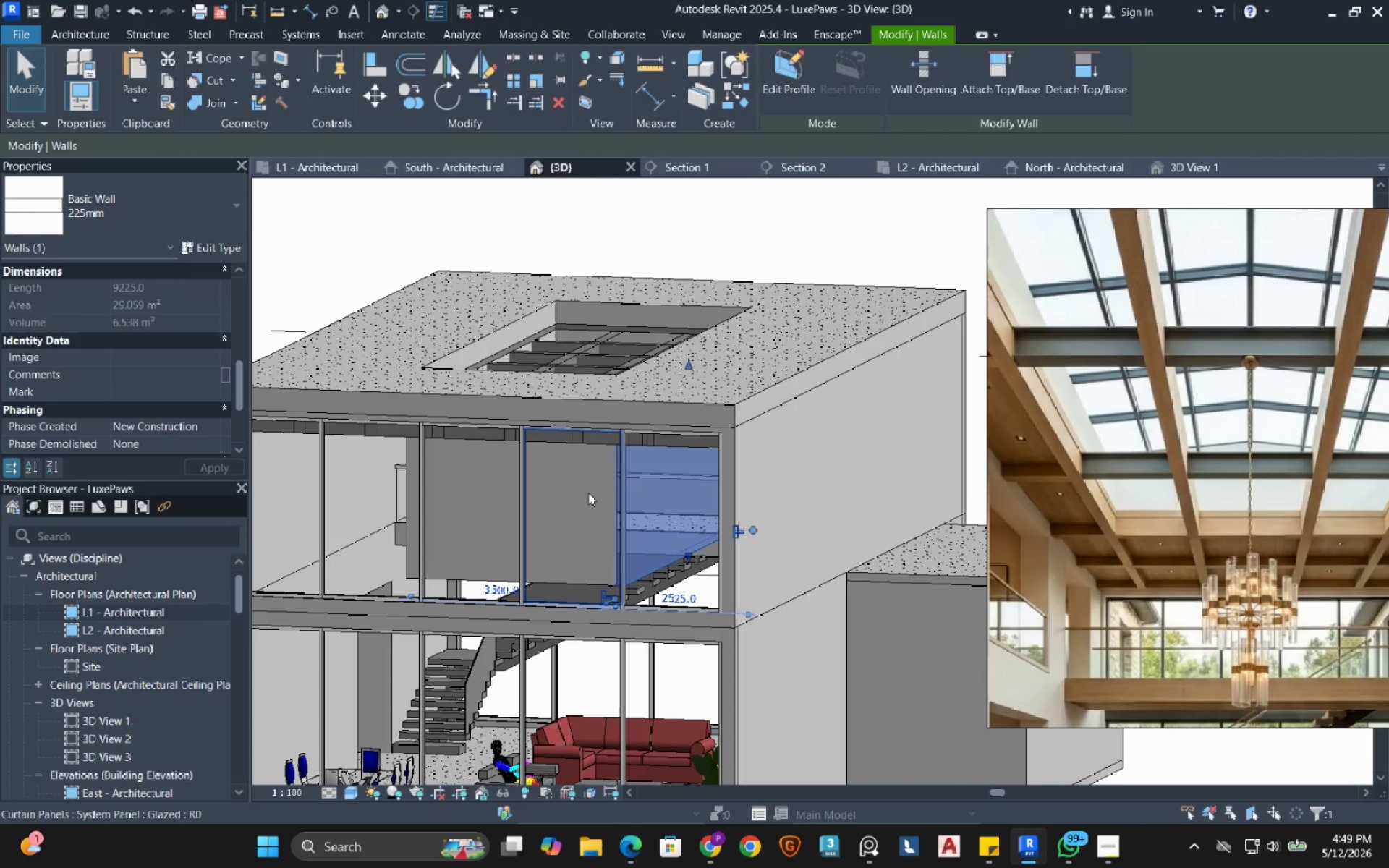 
key(Tab)
 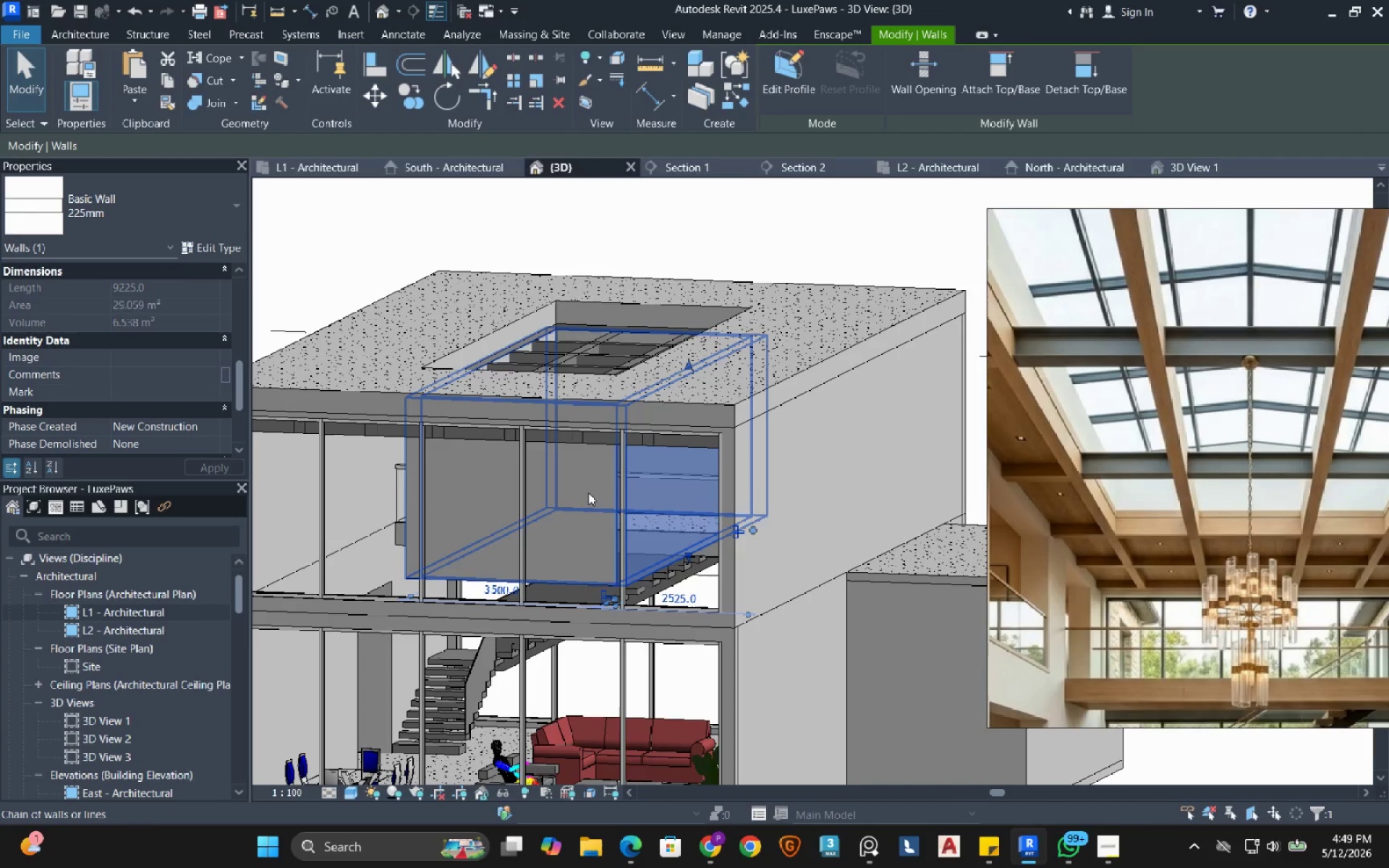 
key(Tab)
 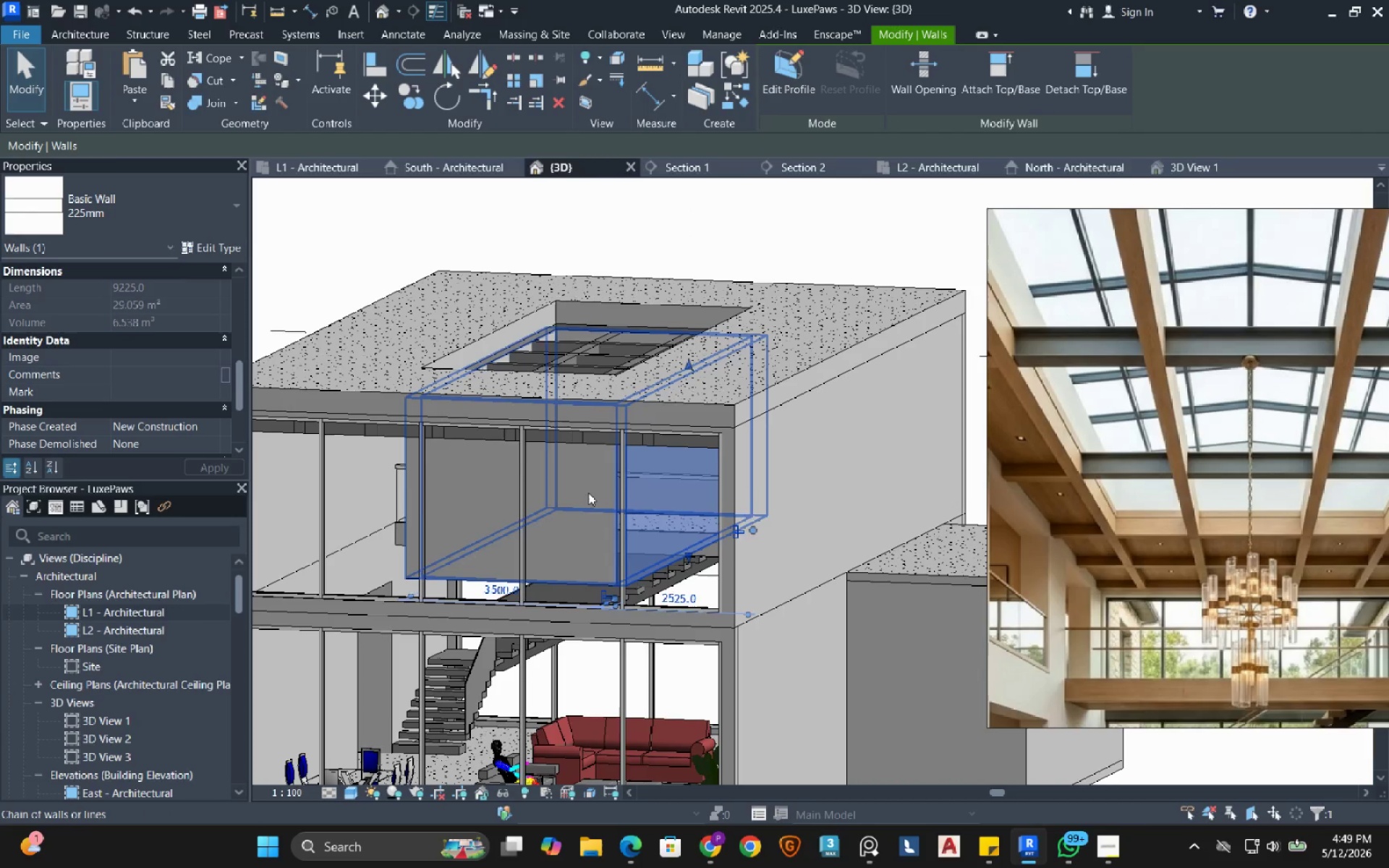 
left_click([588, 493])
 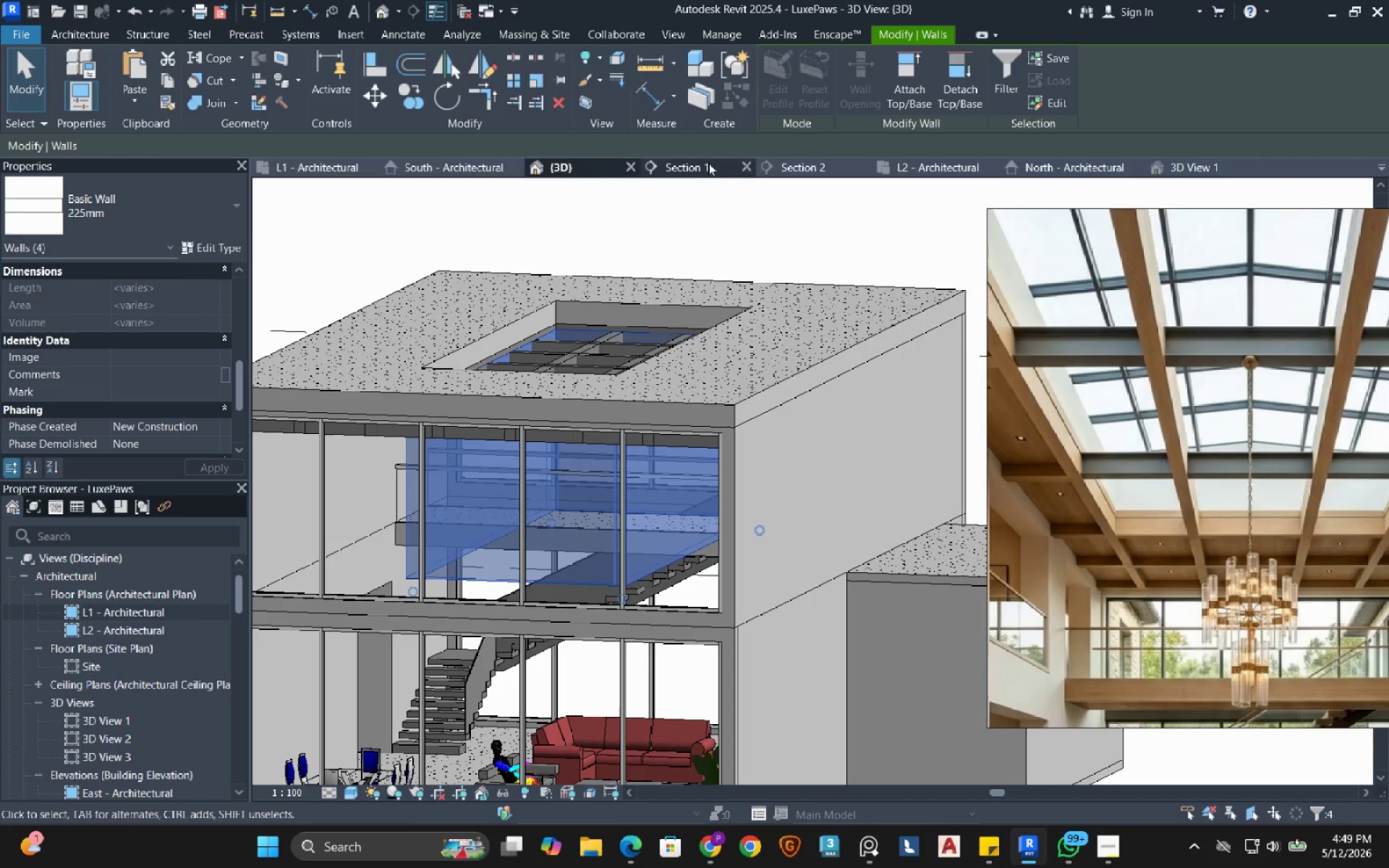 
left_click([711, 161])
 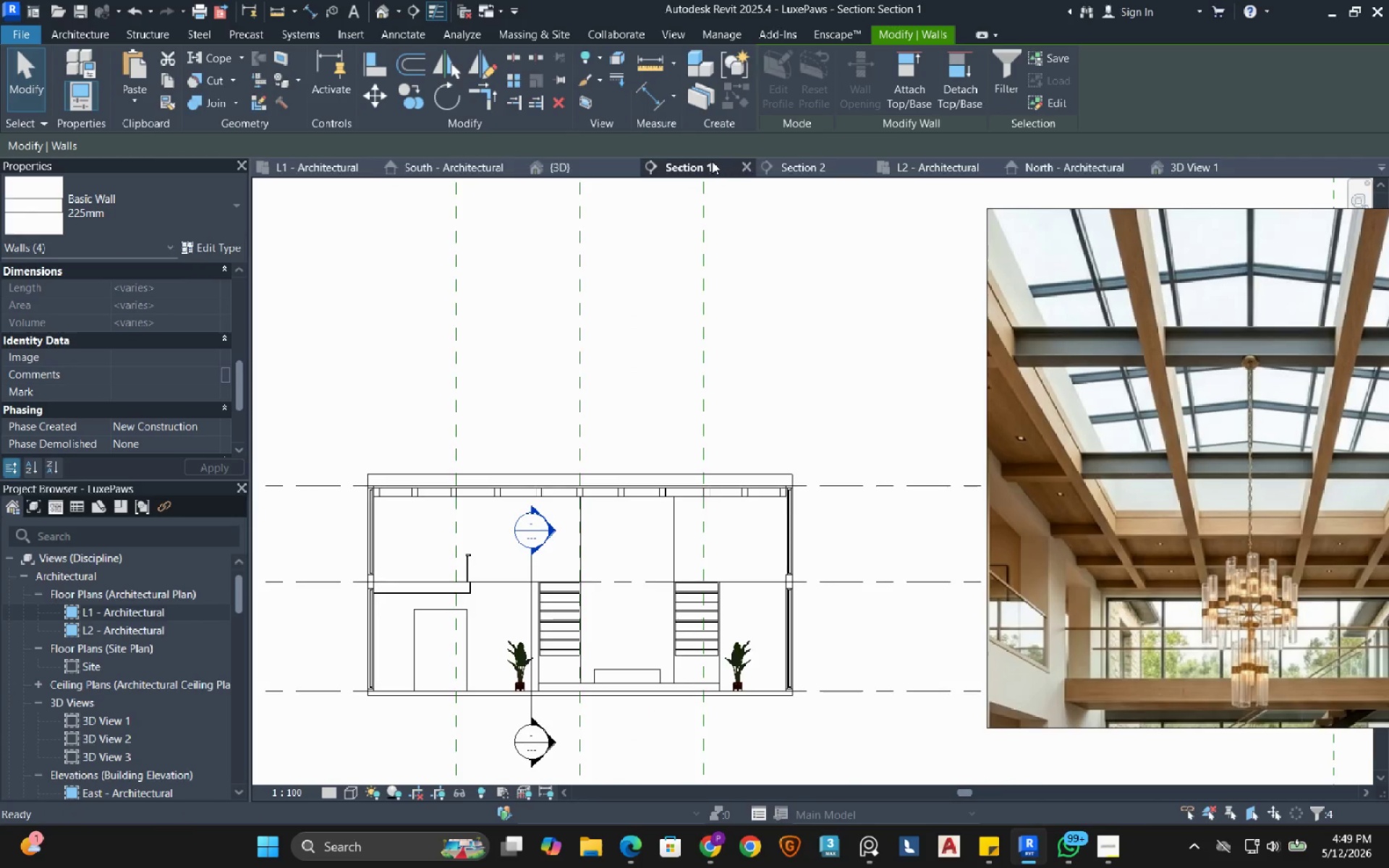 
left_click([793, 168])
 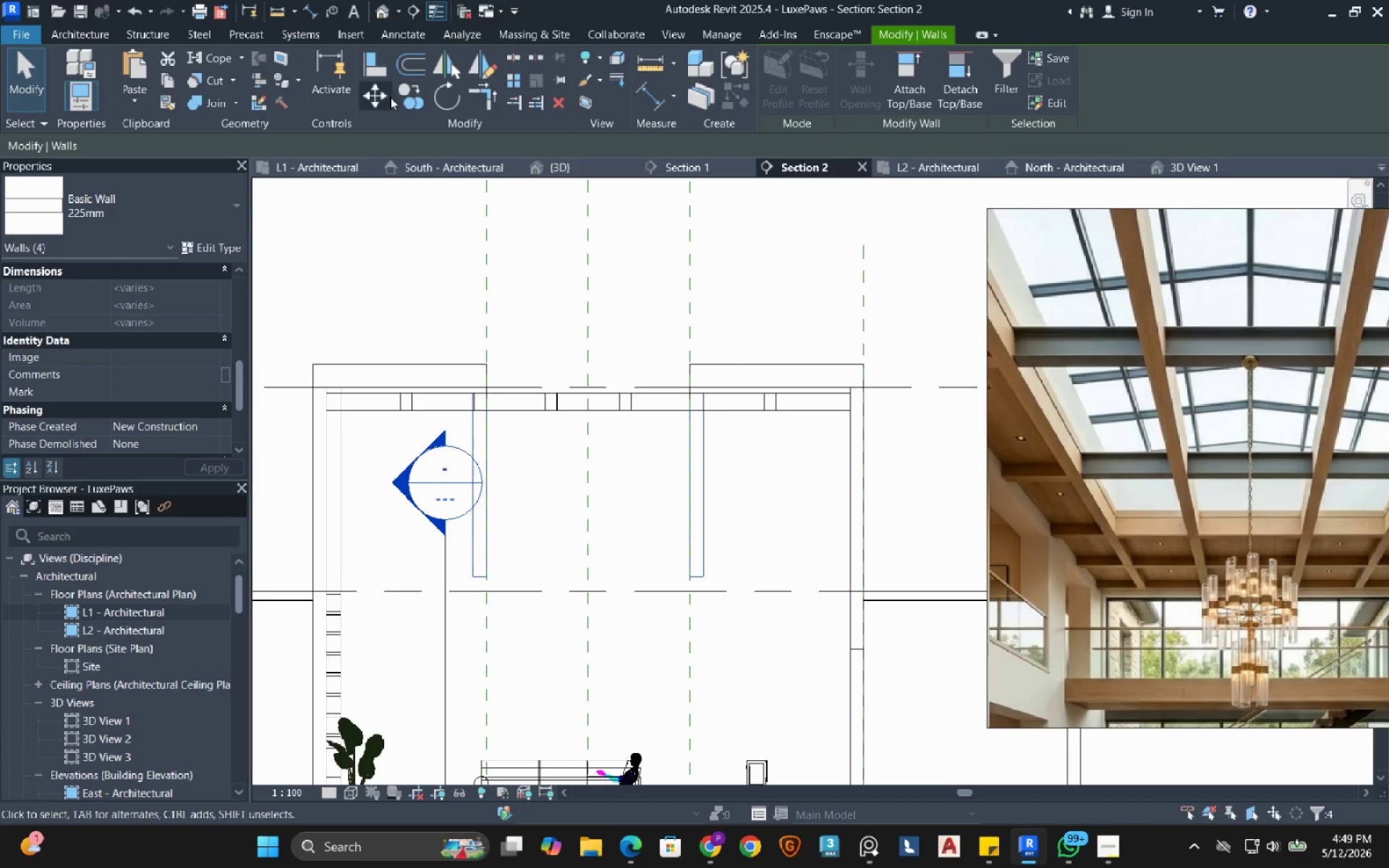 
left_click([384, 96])
 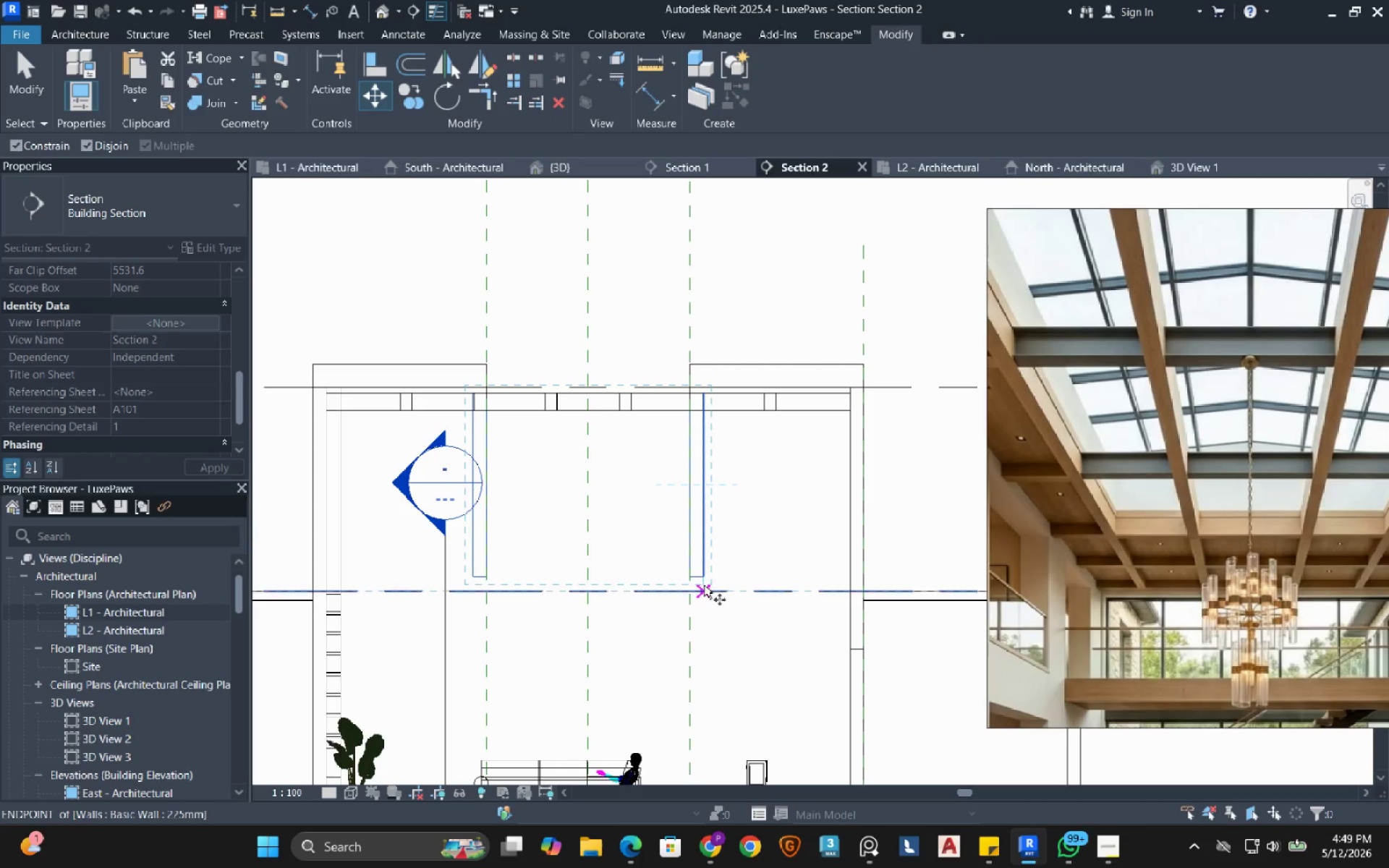 
left_click([705, 582])
 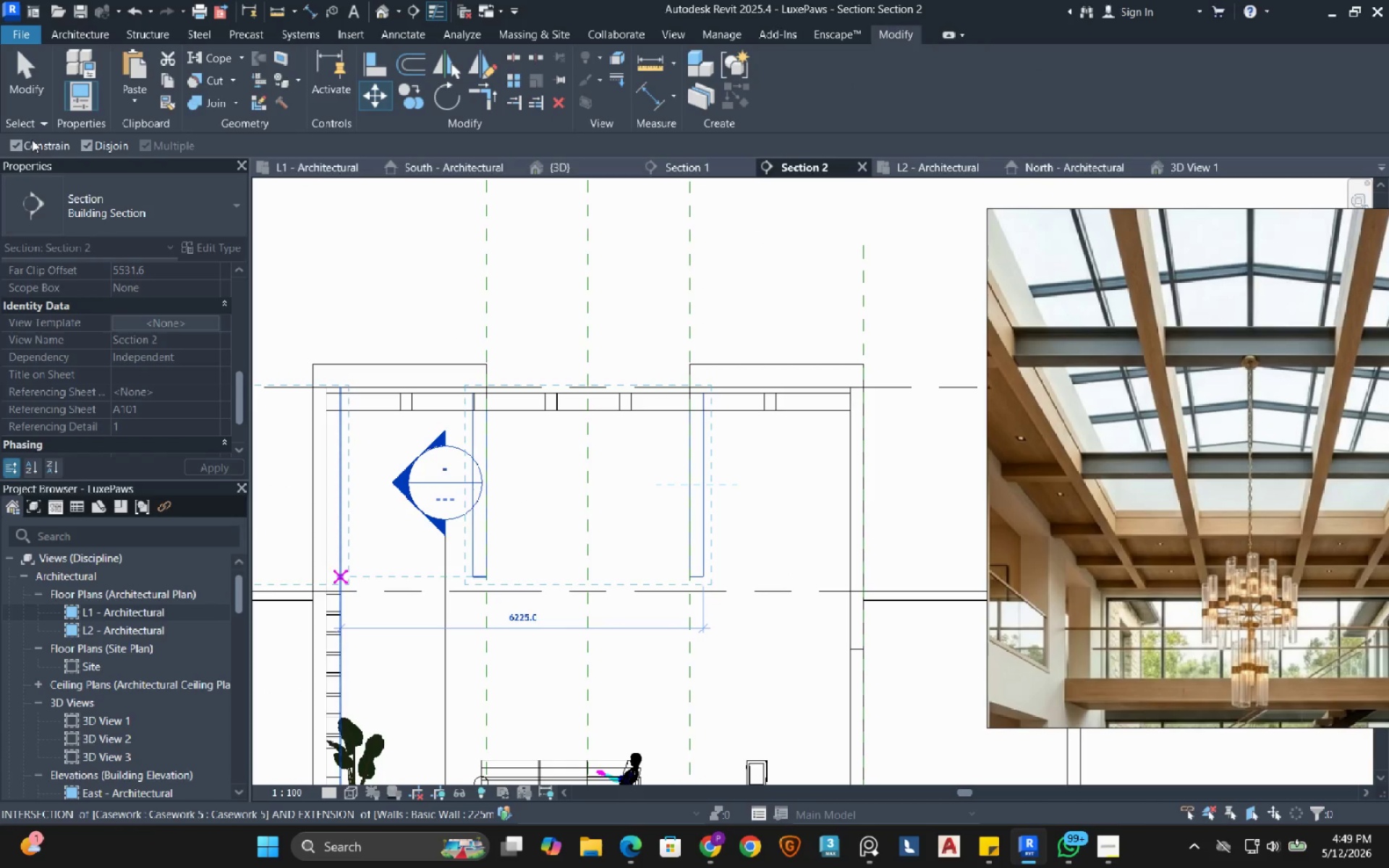 
left_click([36, 148])
 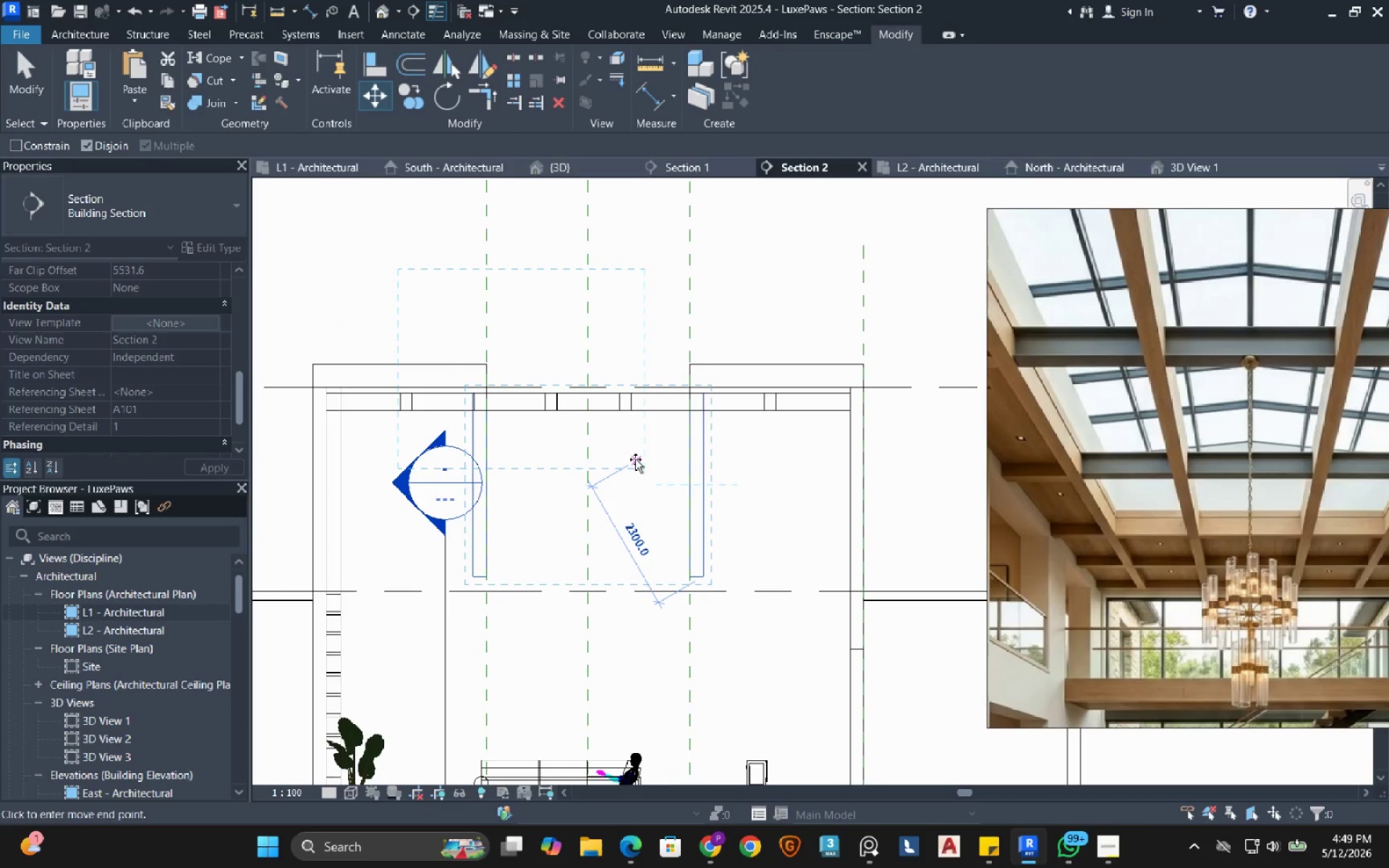 
scroll: coordinate [703, 382], scroll_direction: up, amount: 3.0
 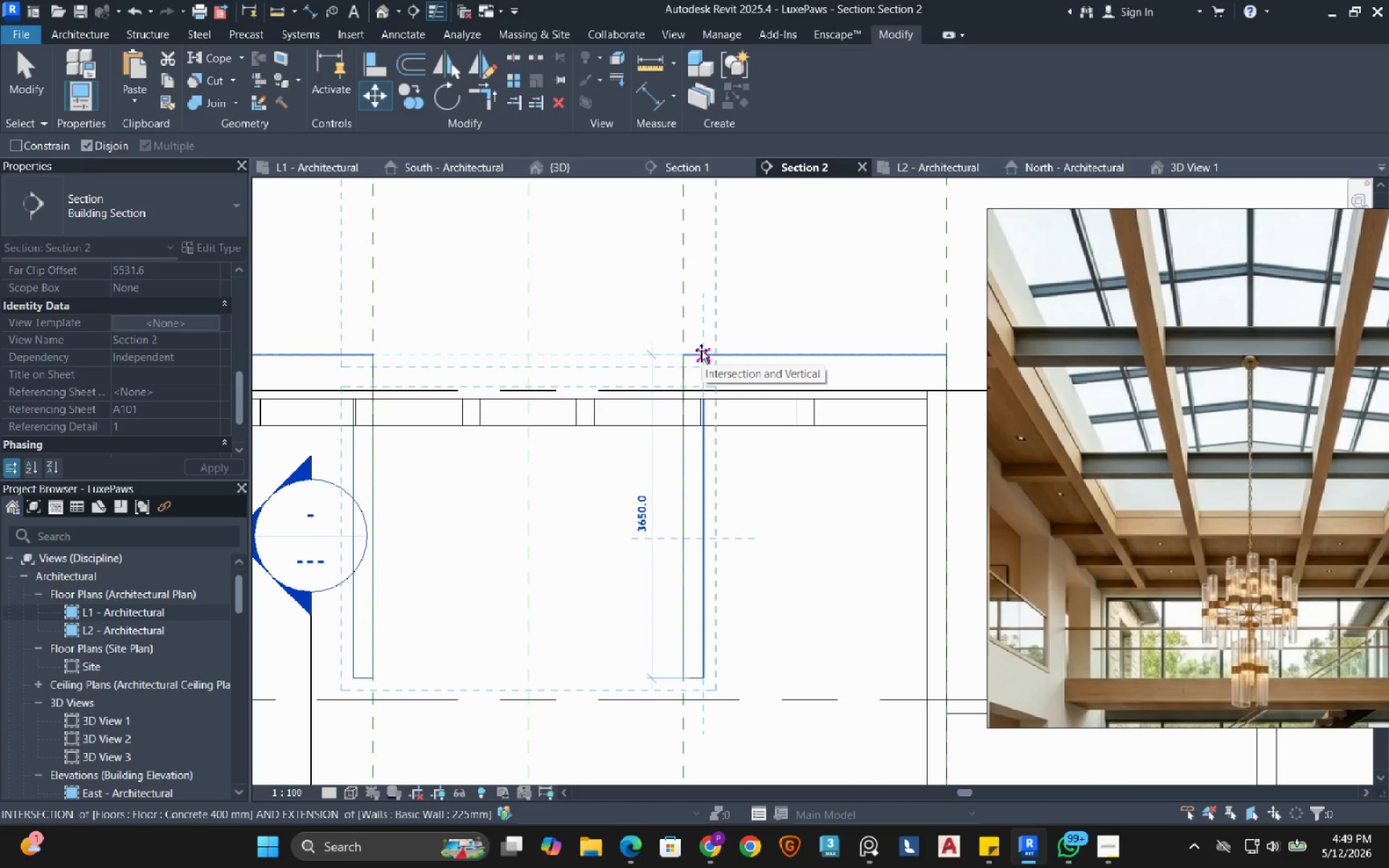 
left_click([701, 350])
 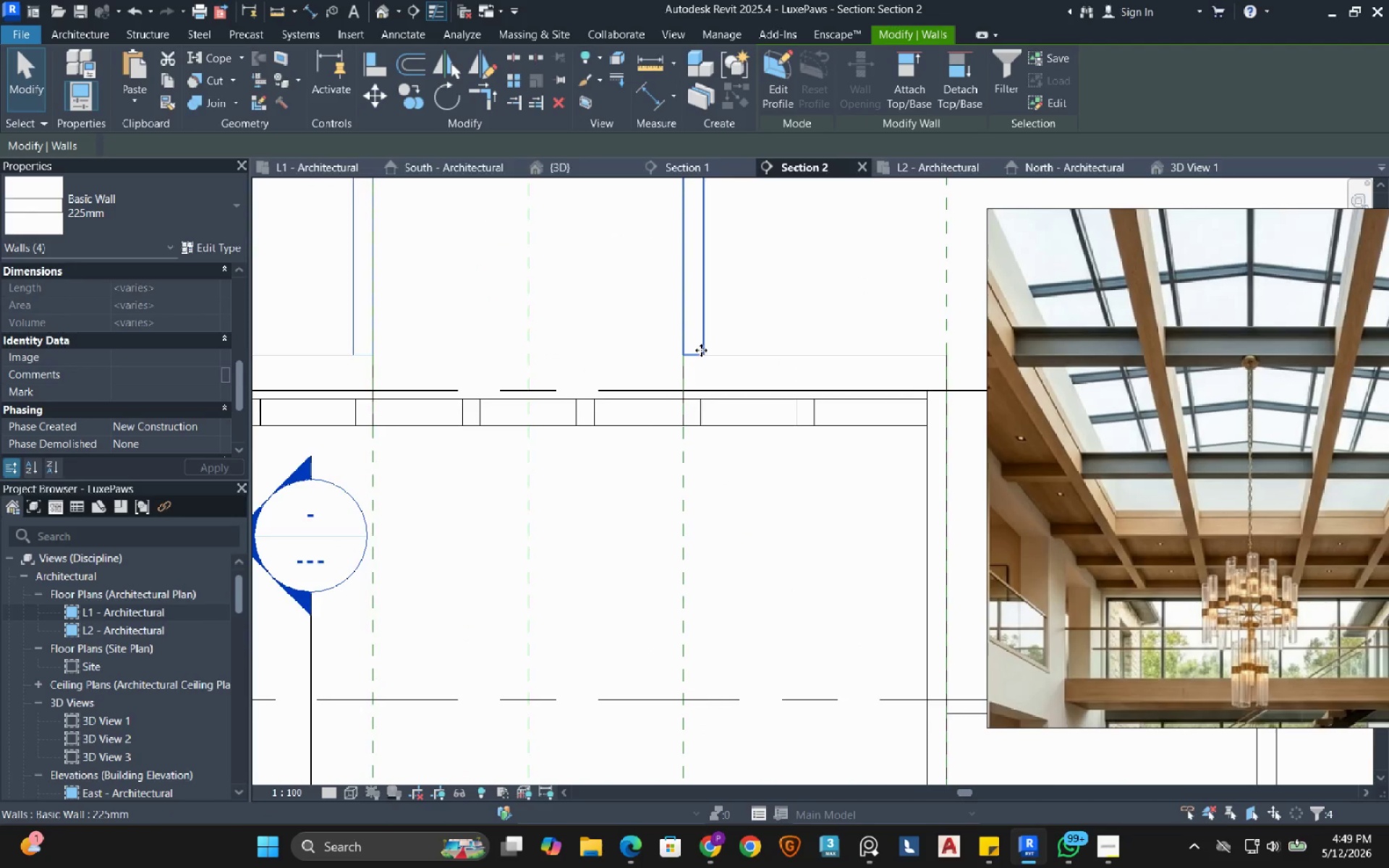 
key(Escape)
 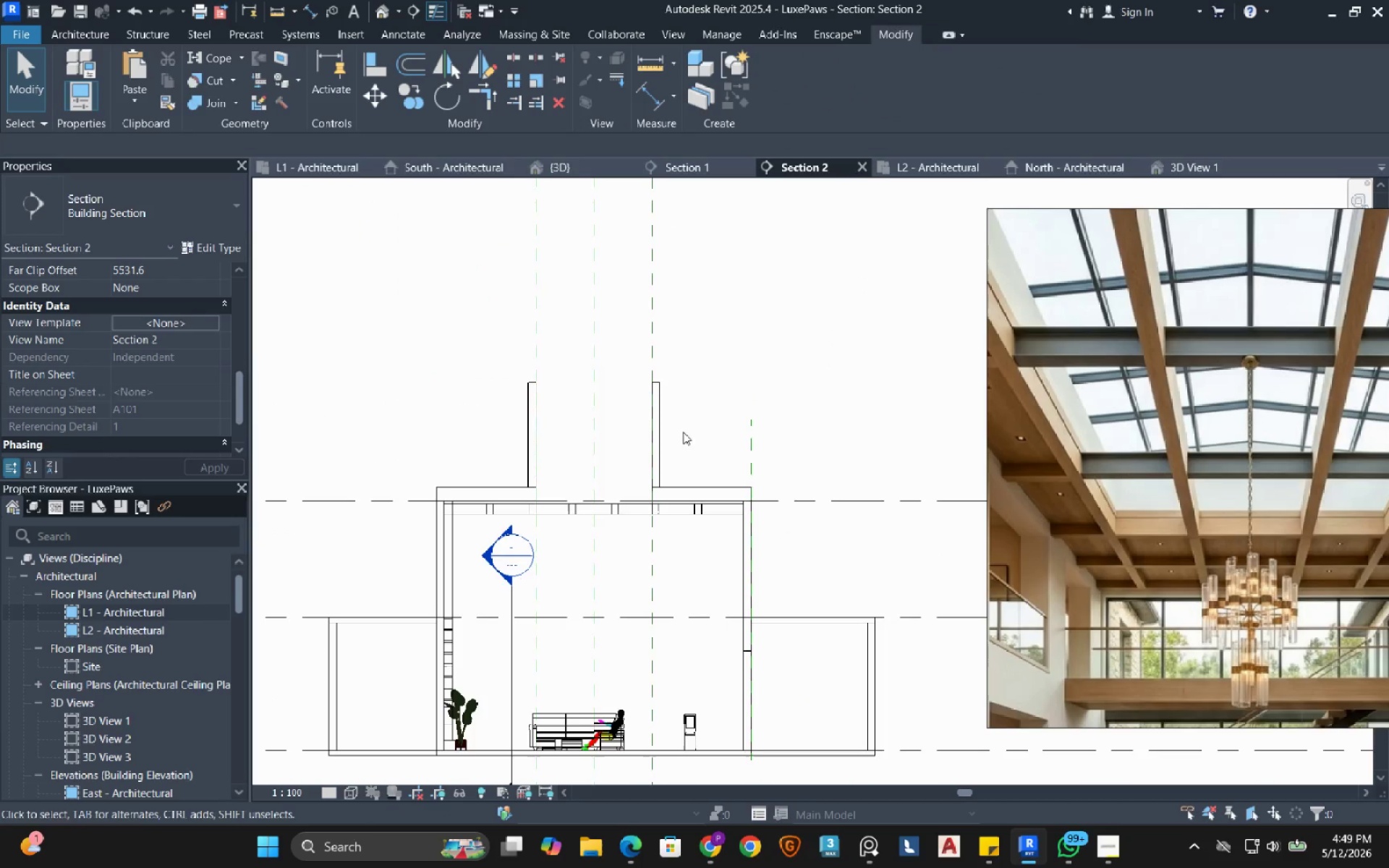 
scroll: coordinate [675, 414], scroll_direction: down, amount: 6.0
 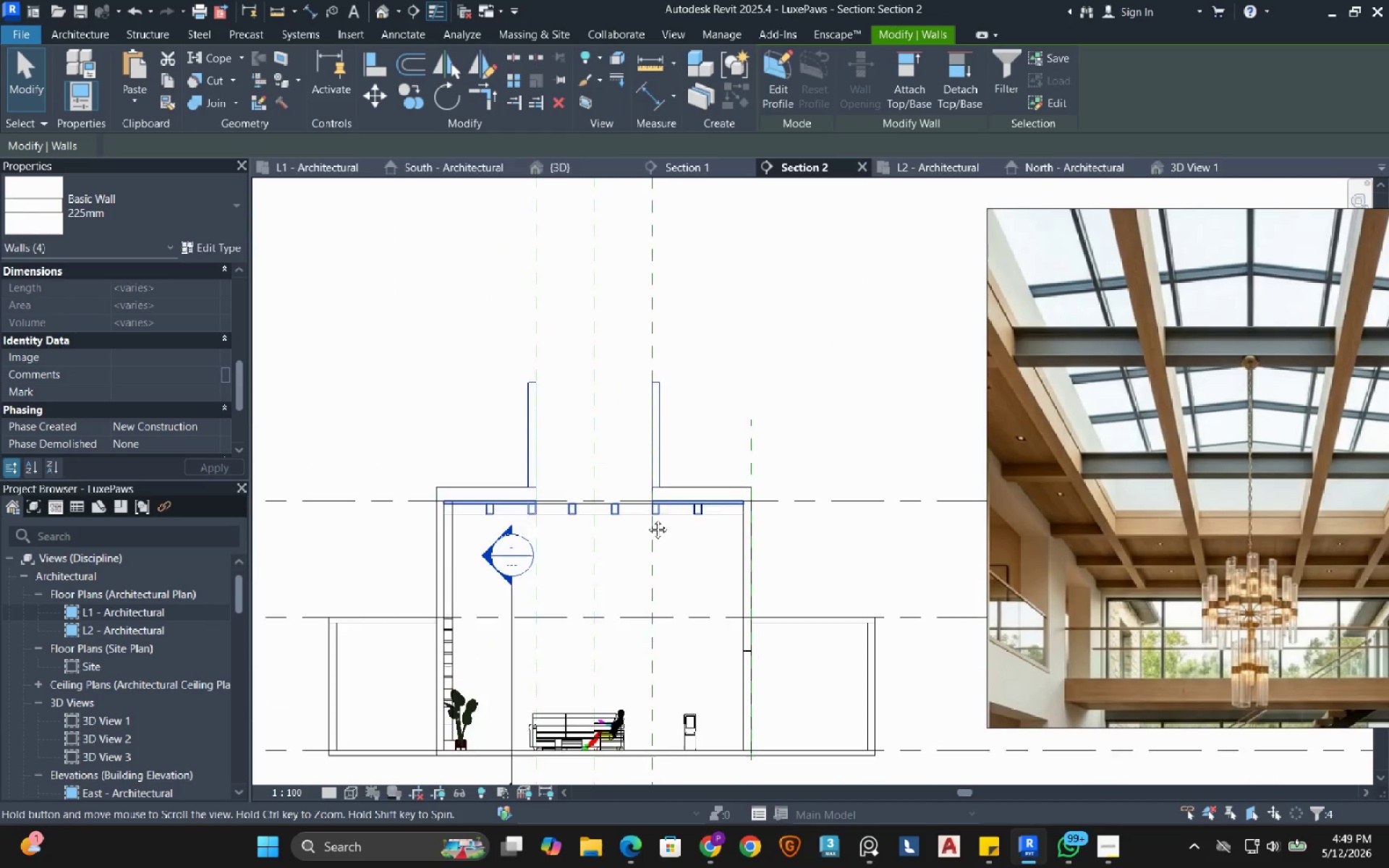 
key(Escape)
 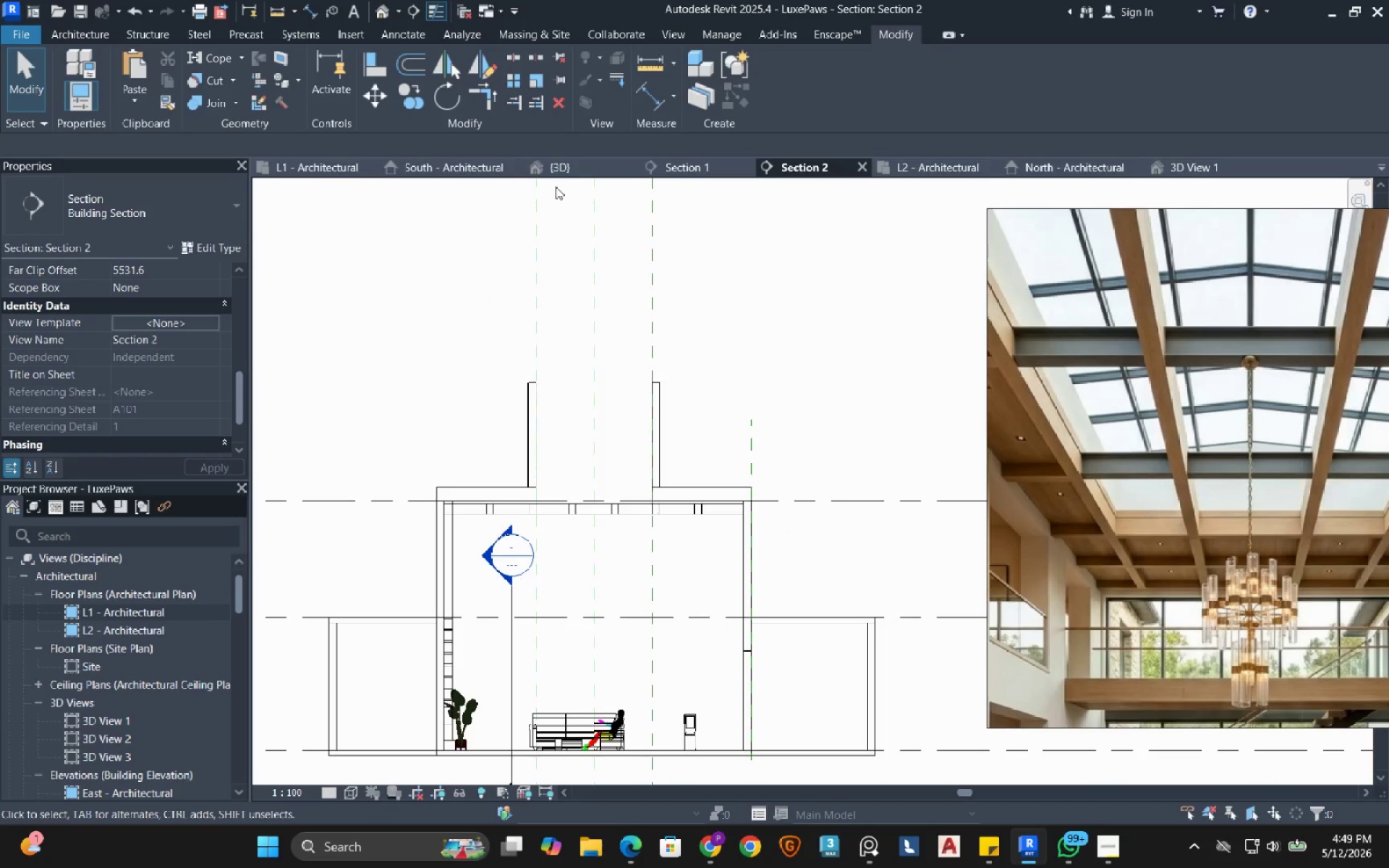 
left_click([571, 163])
 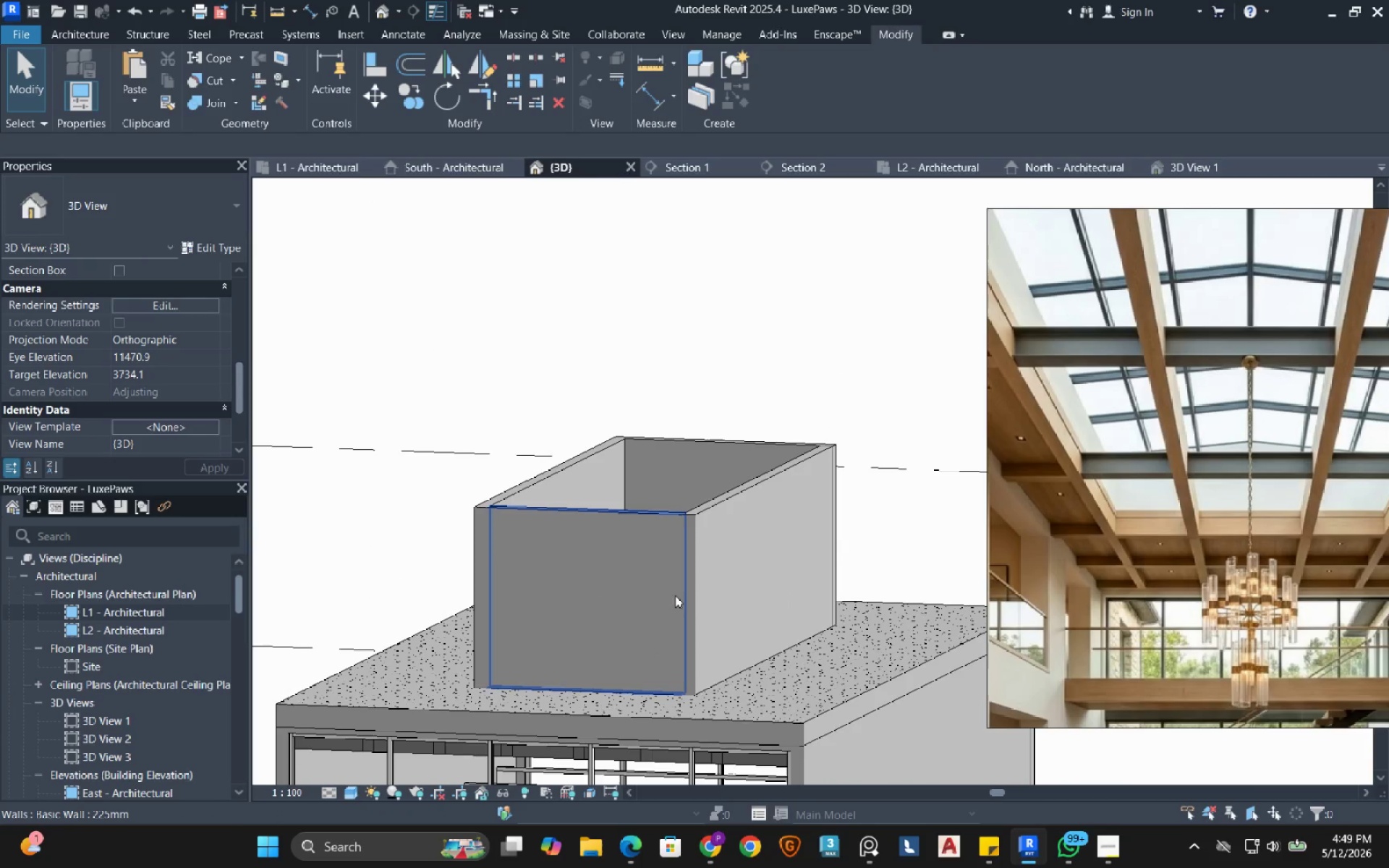 
key(Tab)
 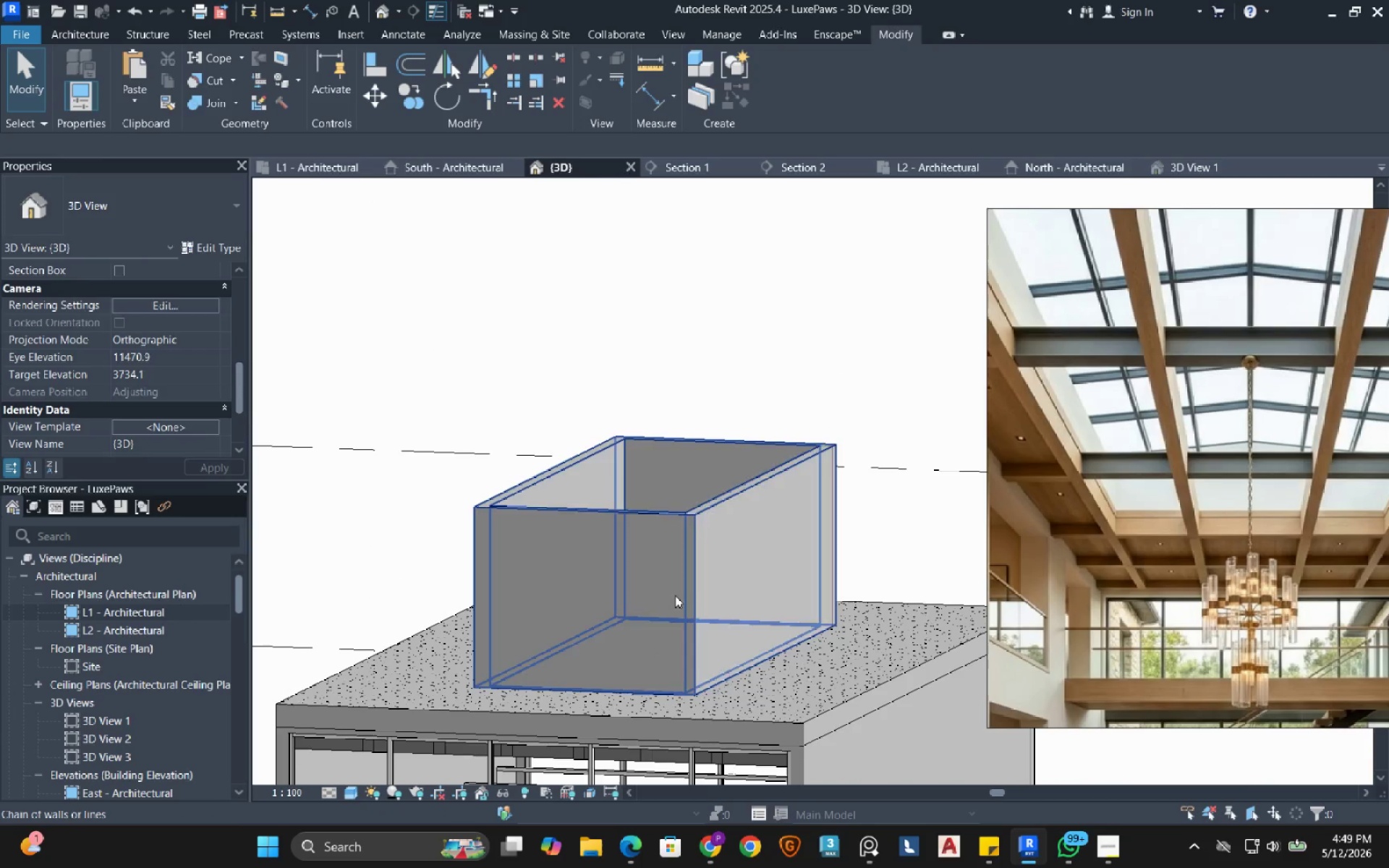 
left_click([675, 595])
 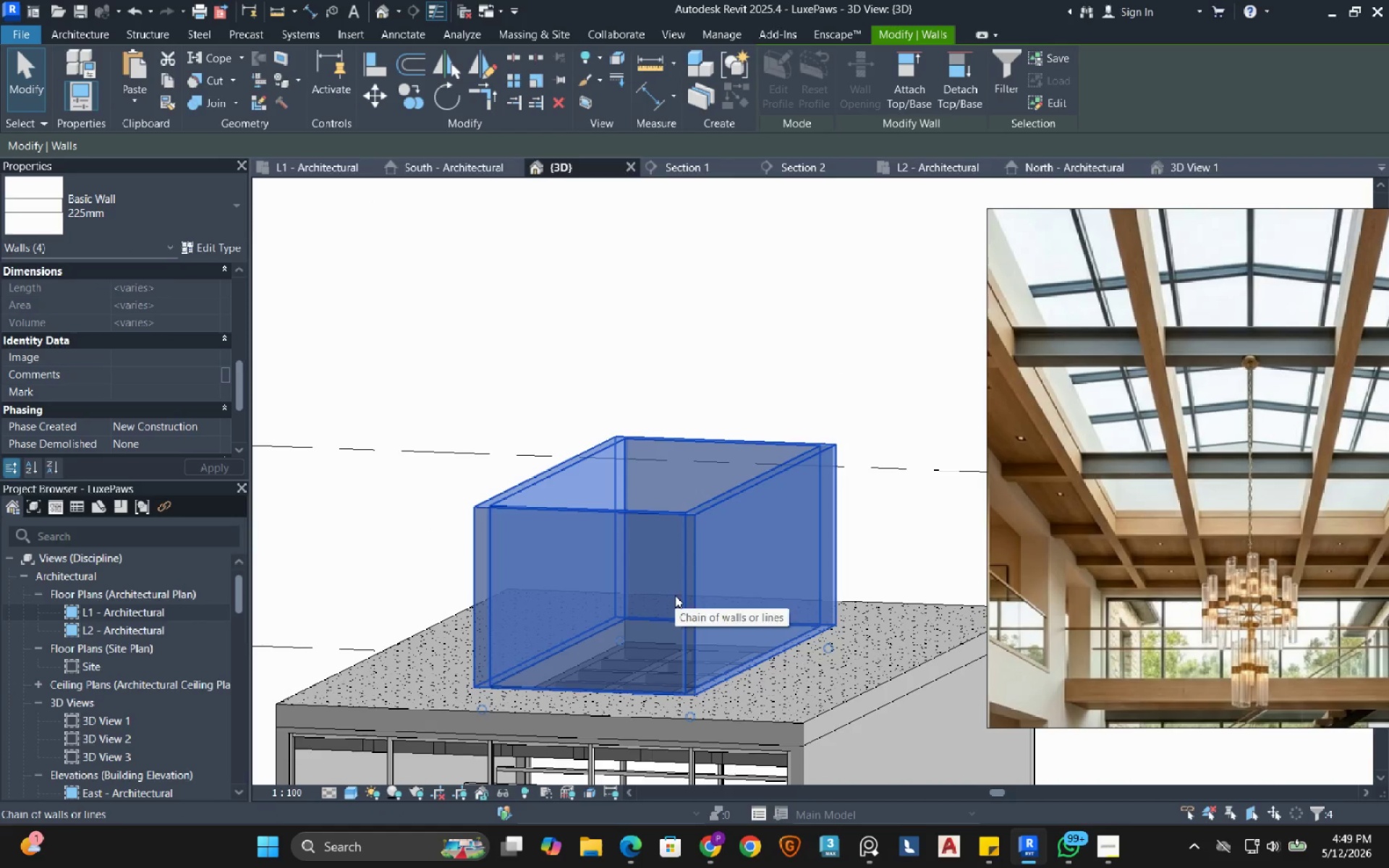 
scroll: coordinate [168, 386], scroll_direction: up, amount: 9.0
 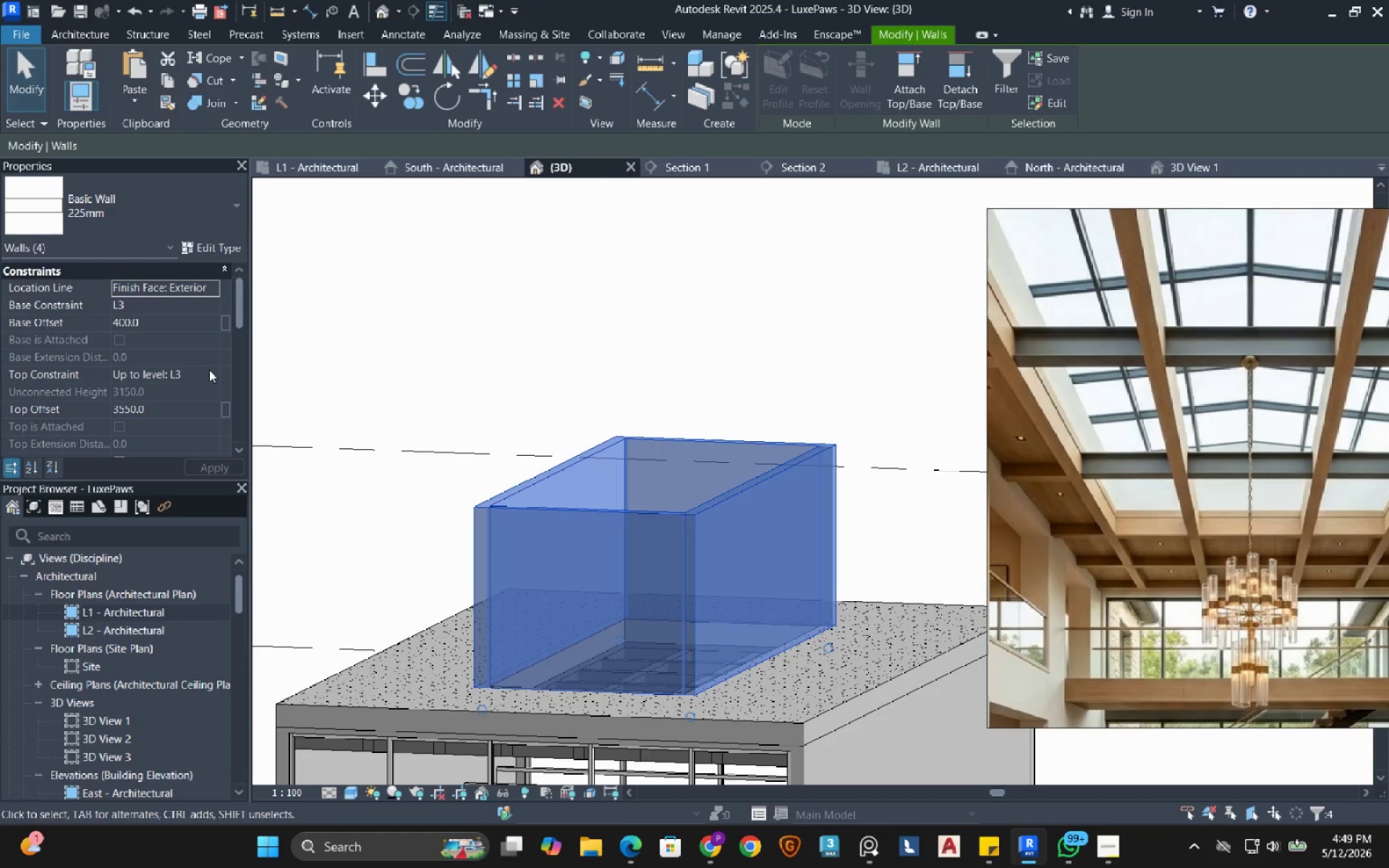 
left_click([209, 371])
 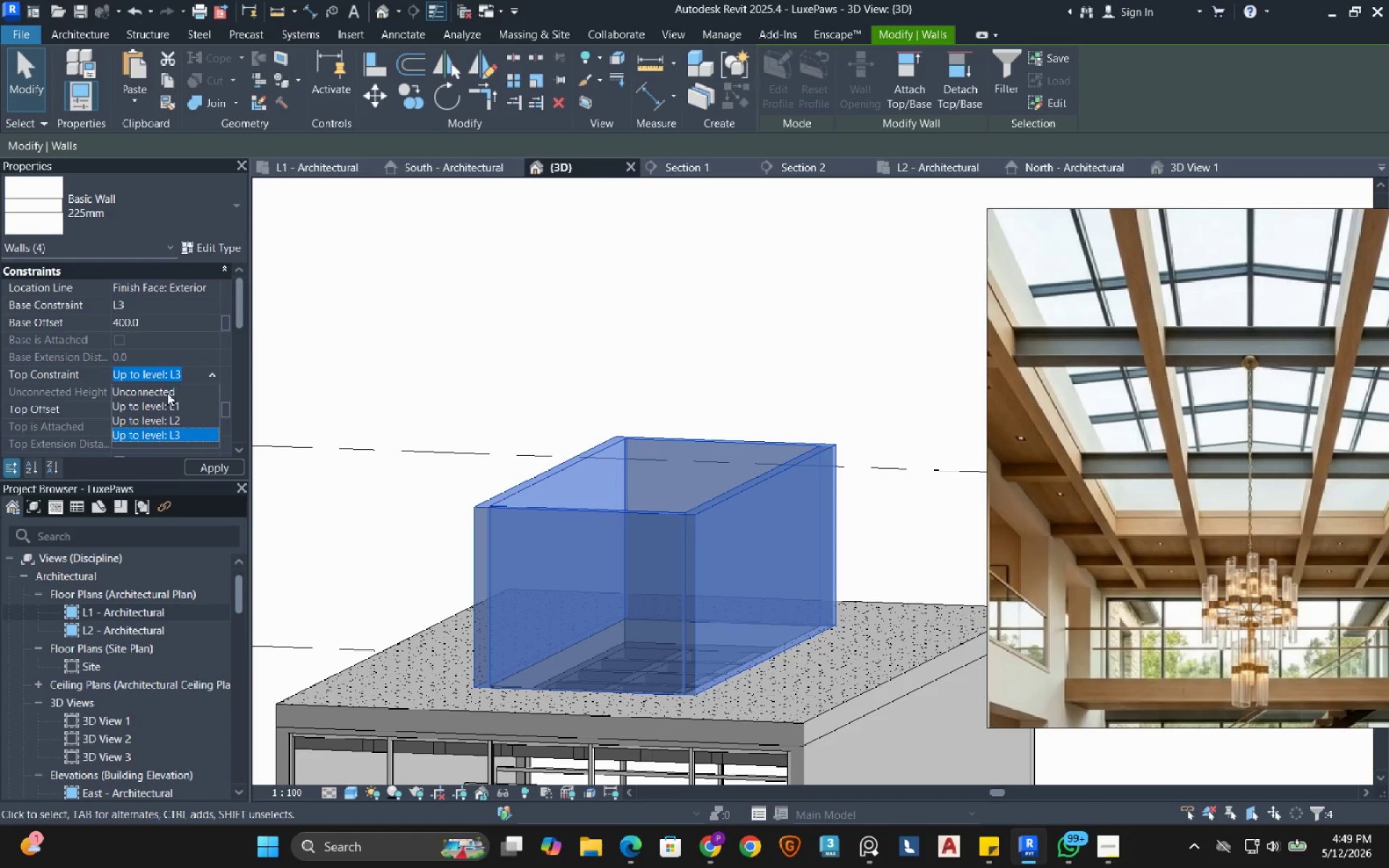 
left_click([165, 395])
 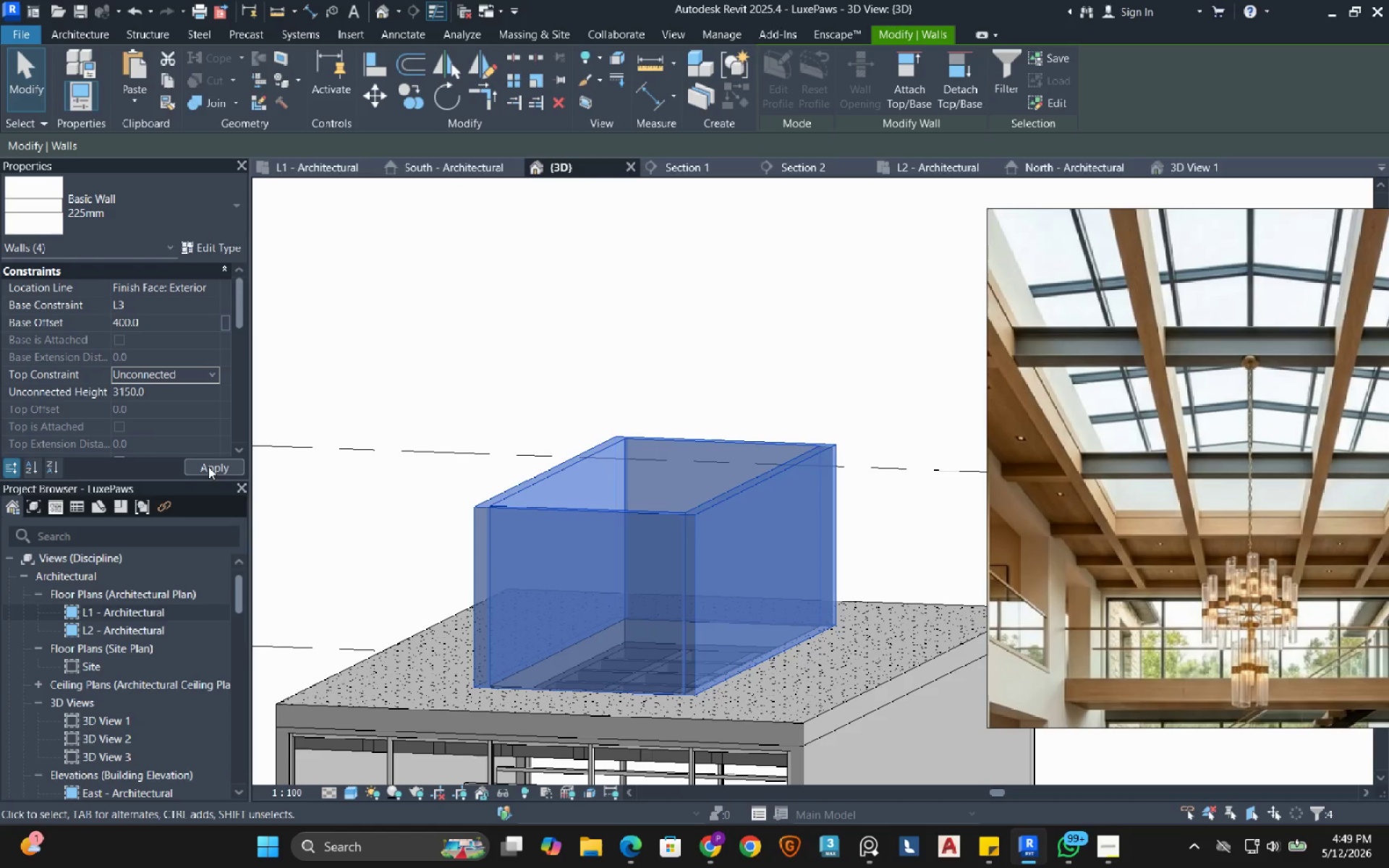 
left_click([208, 467])
 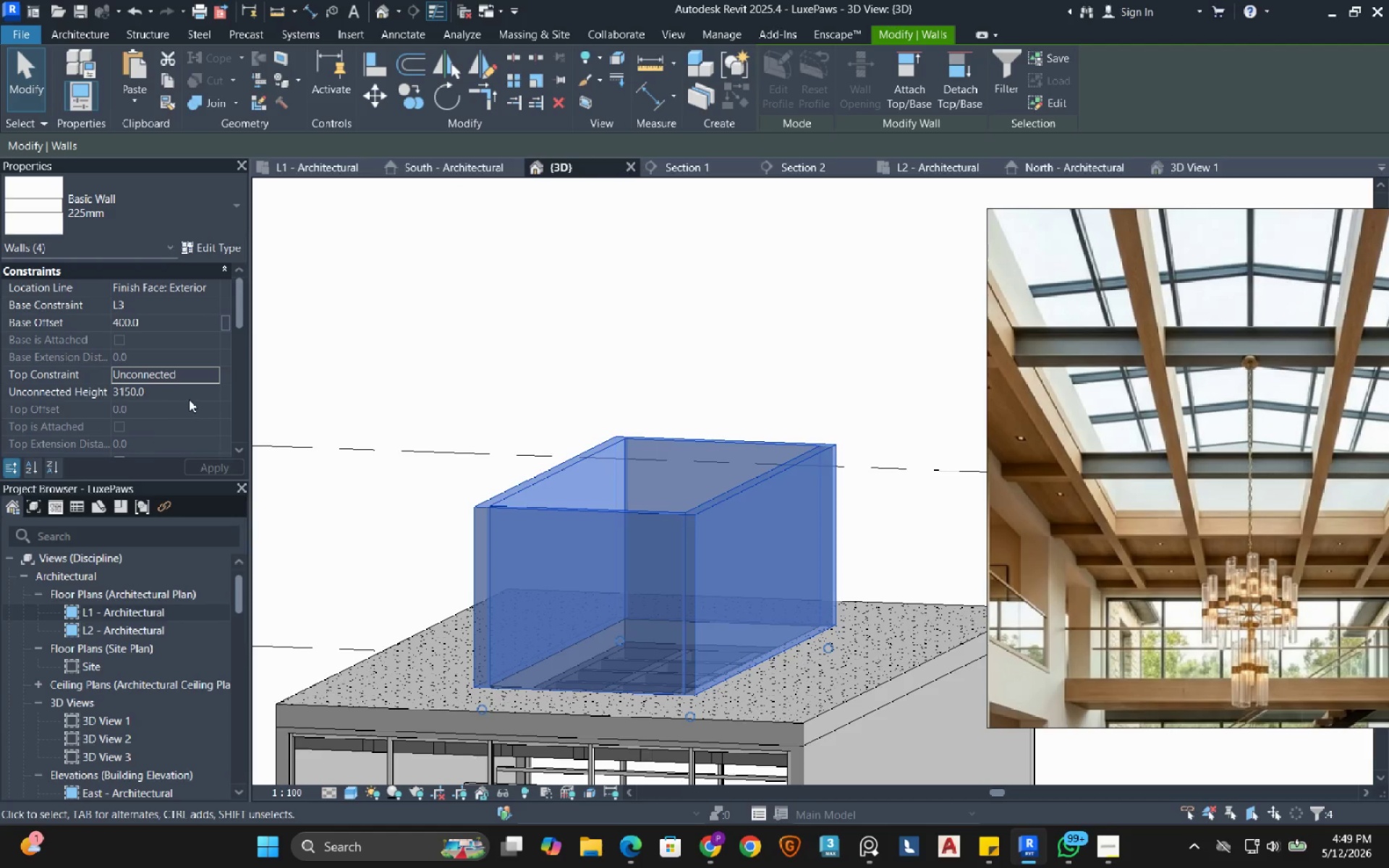 
left_click([189, 399])
 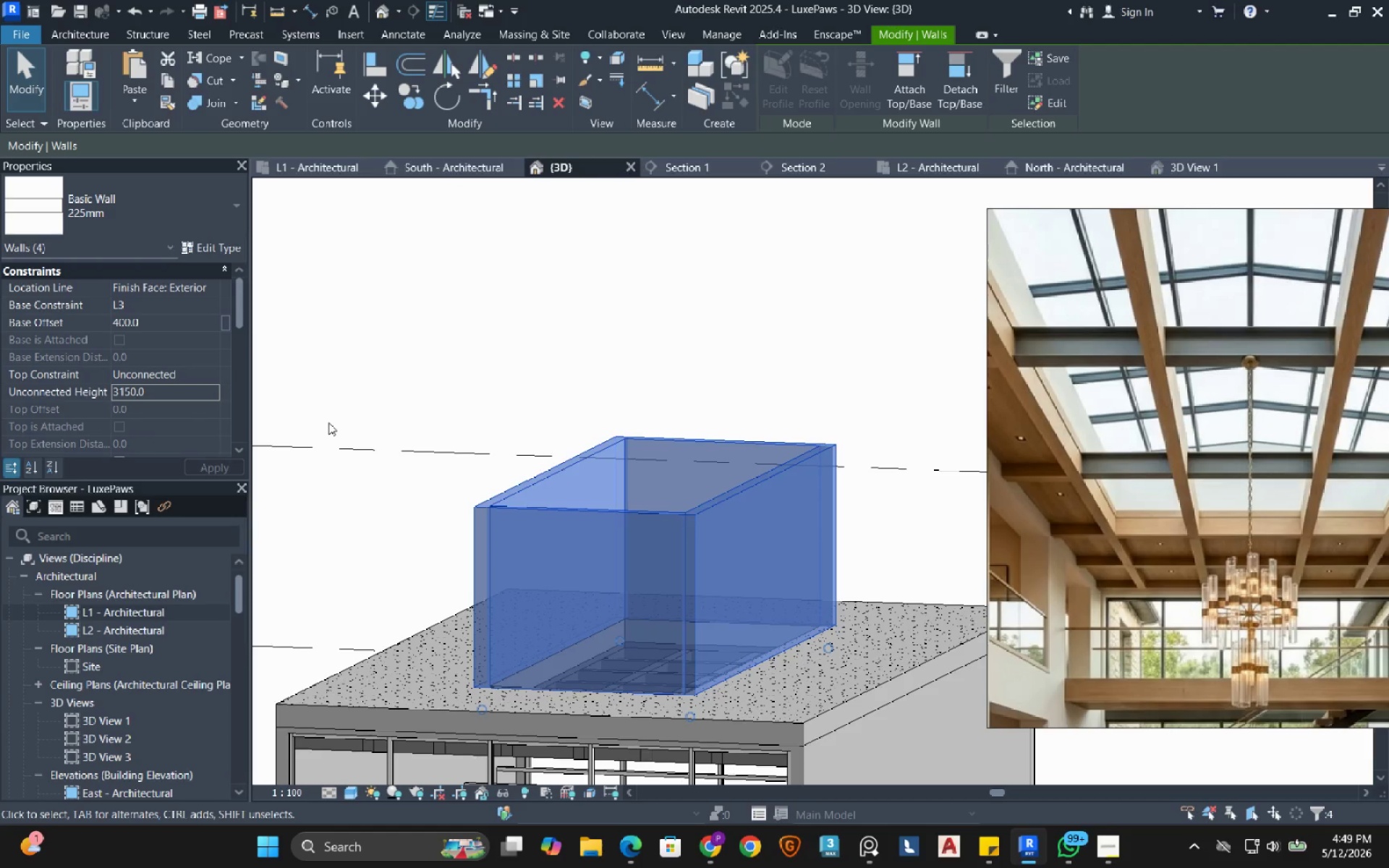 
key(Numpad1)
 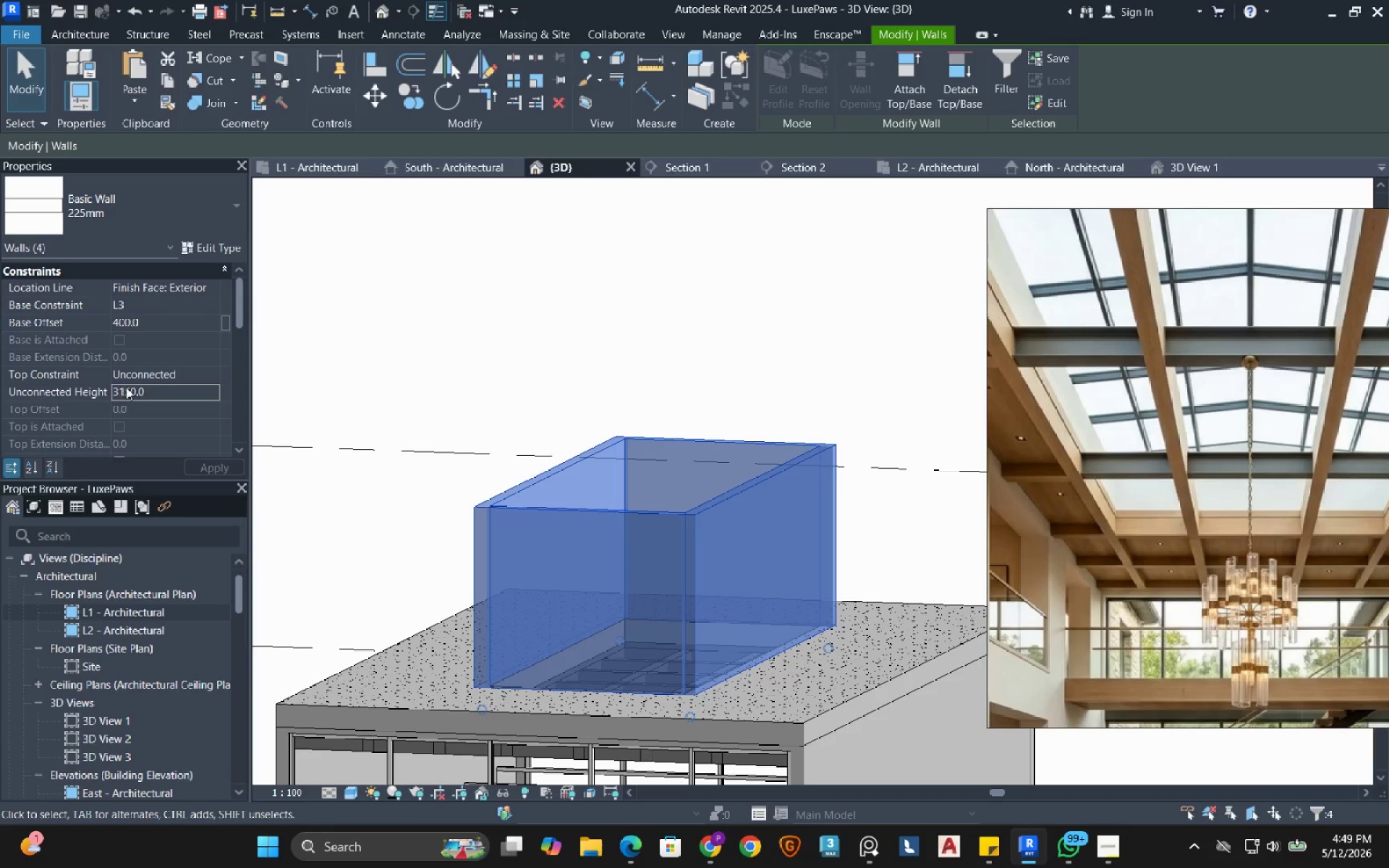 
left_click([154, 384])
 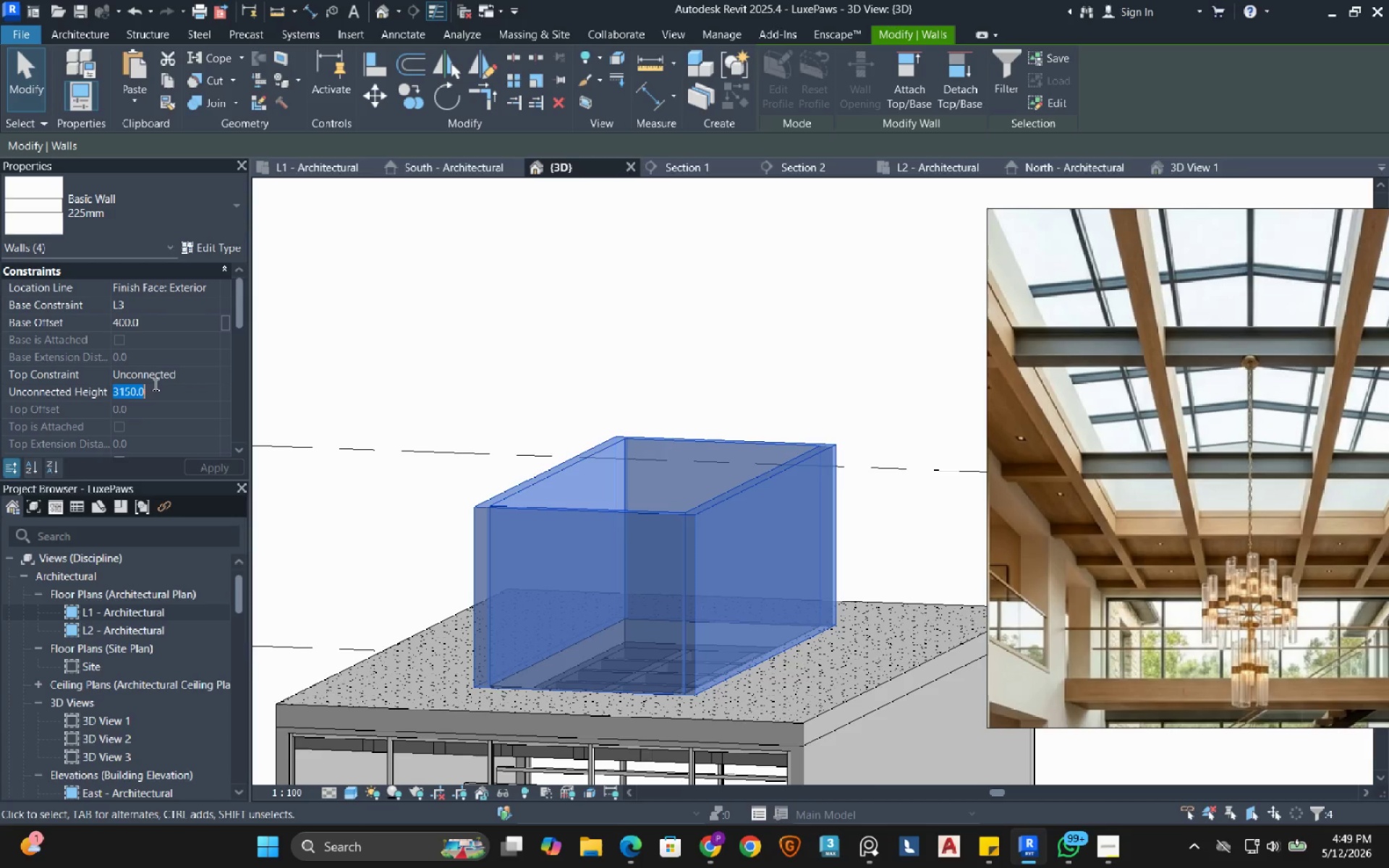 
key(Numpad1)
 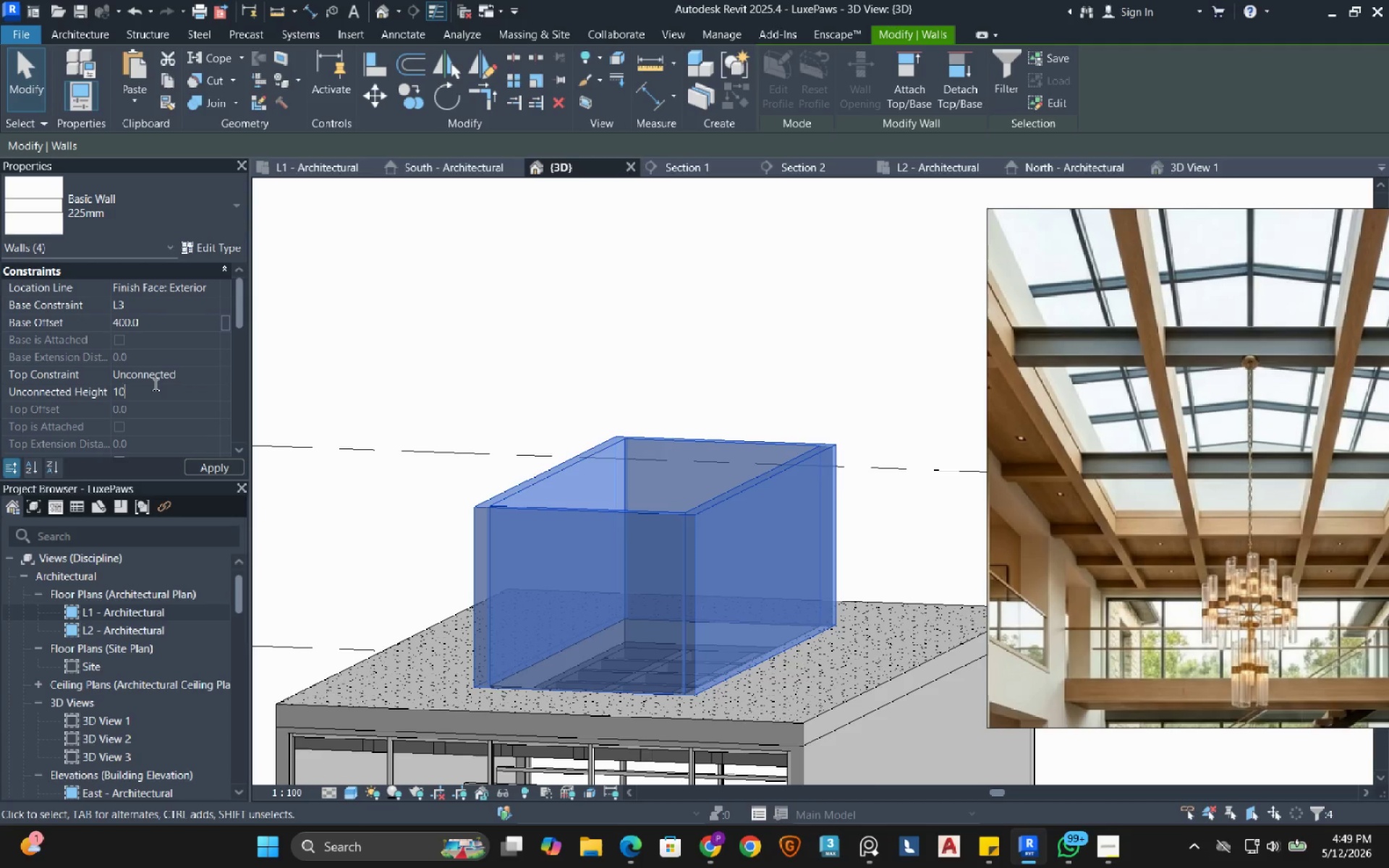 
key(Numpad0)
 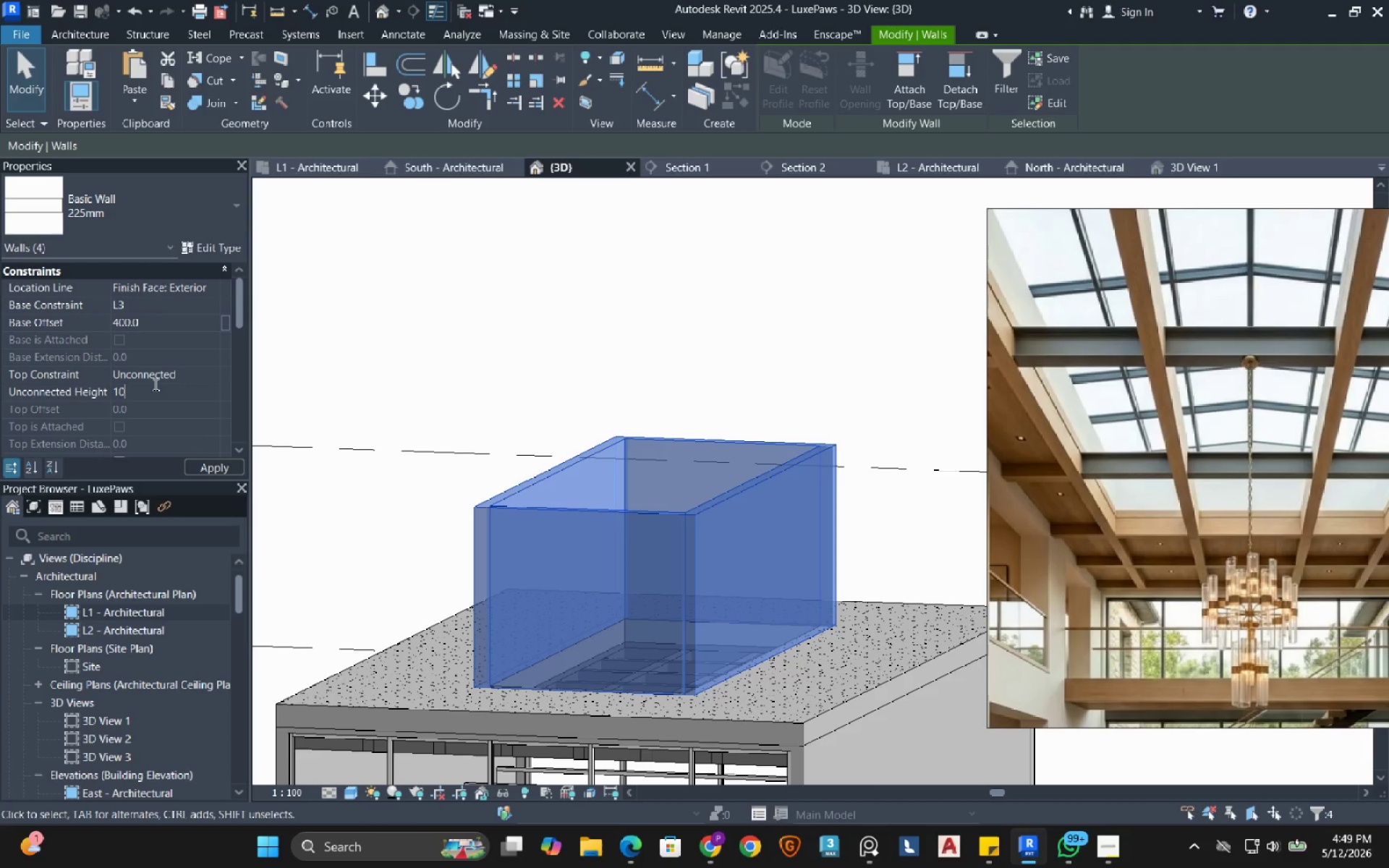 
key(Numpad0)
 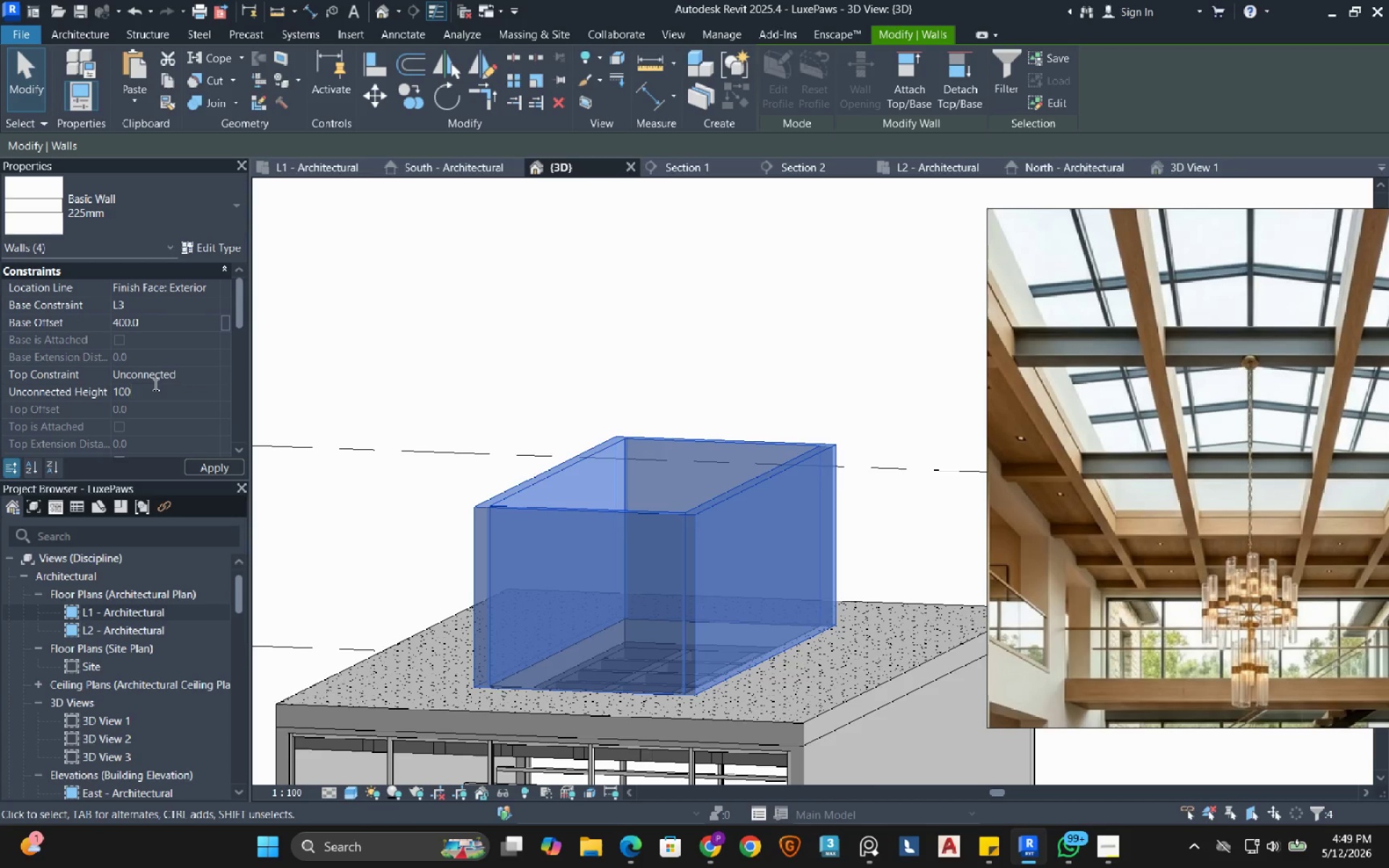 
key(Numpad0)
 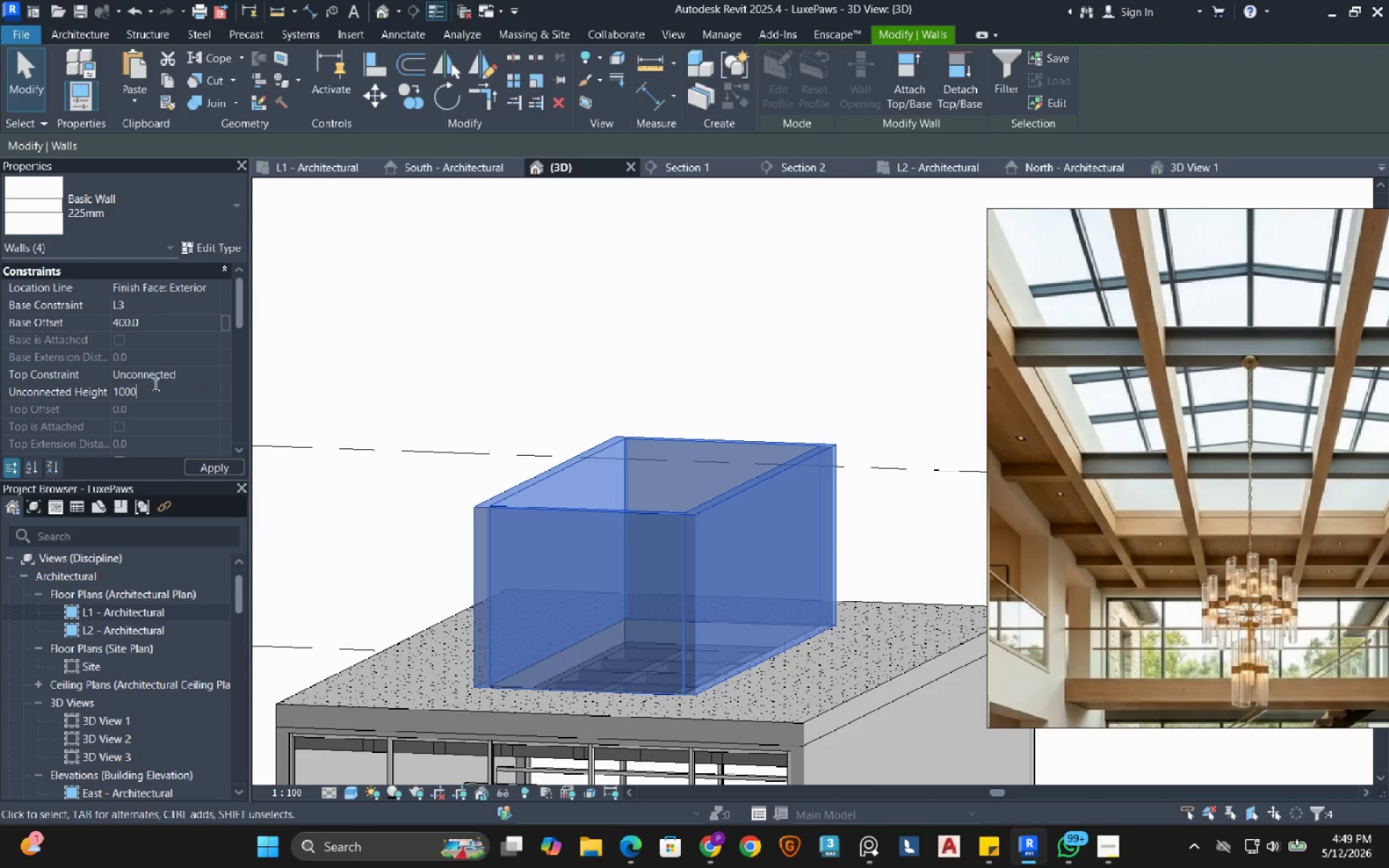 
key(NumpadEnter)
 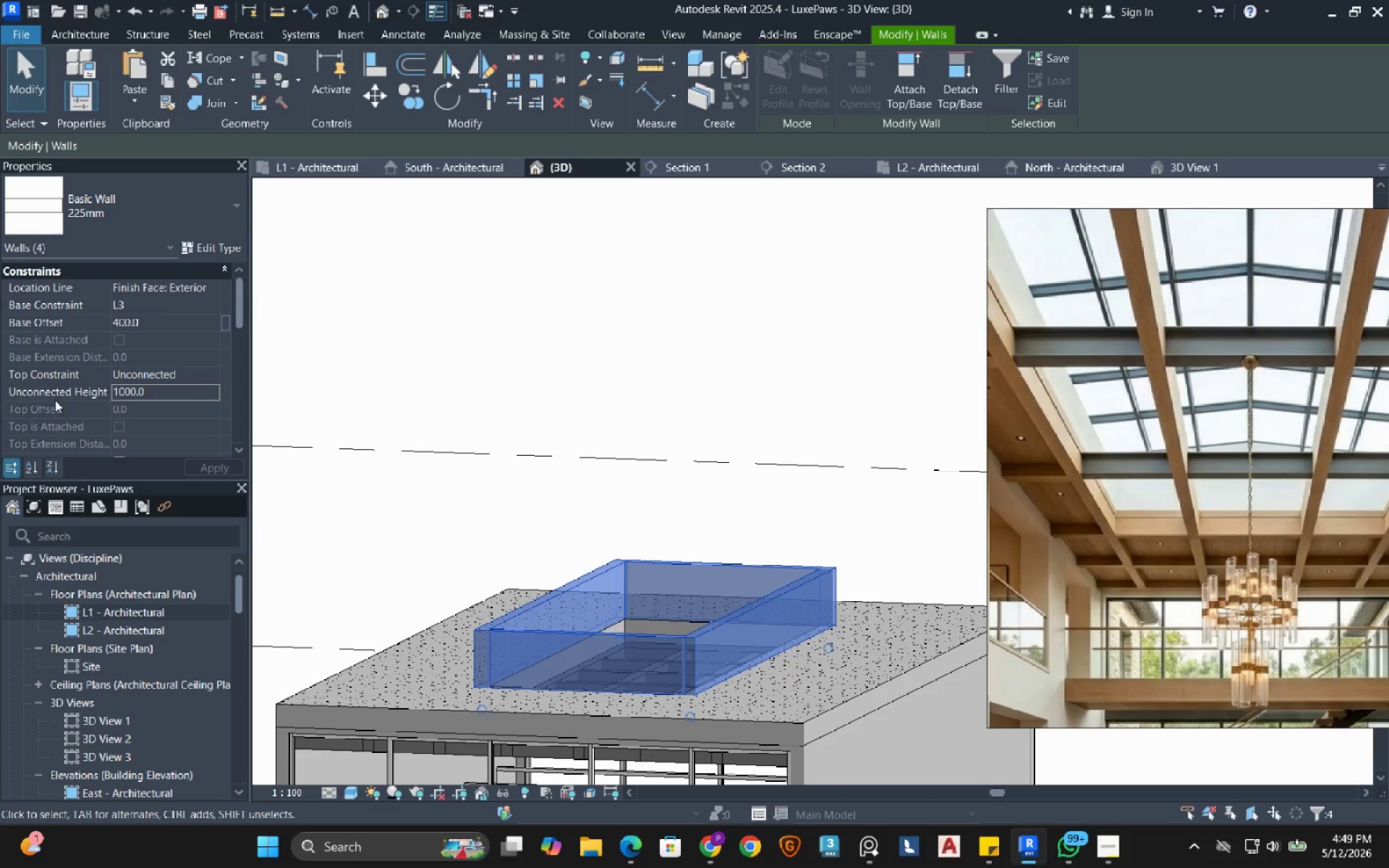 
wait(7.11)
 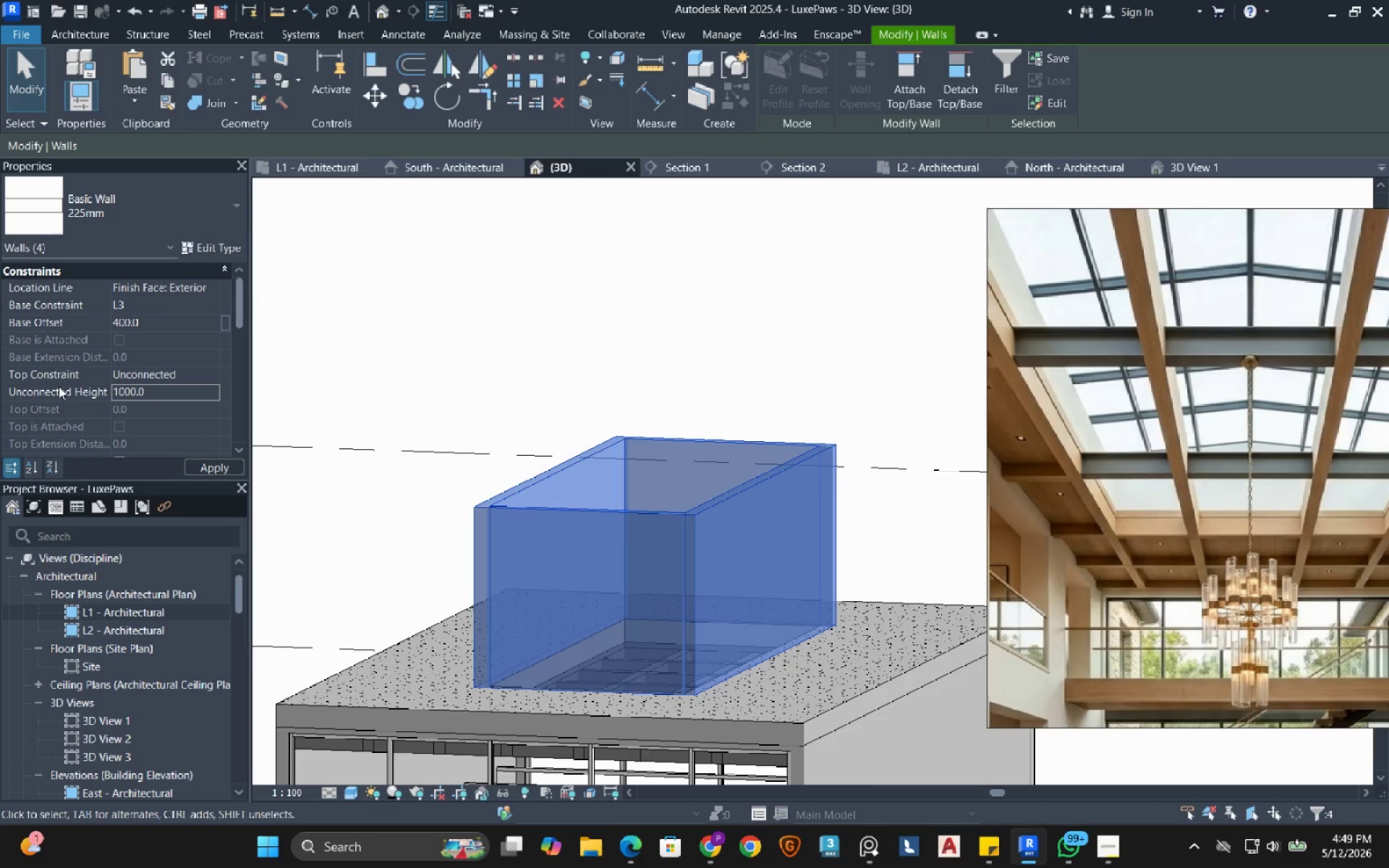 
left_click([160, 390])
 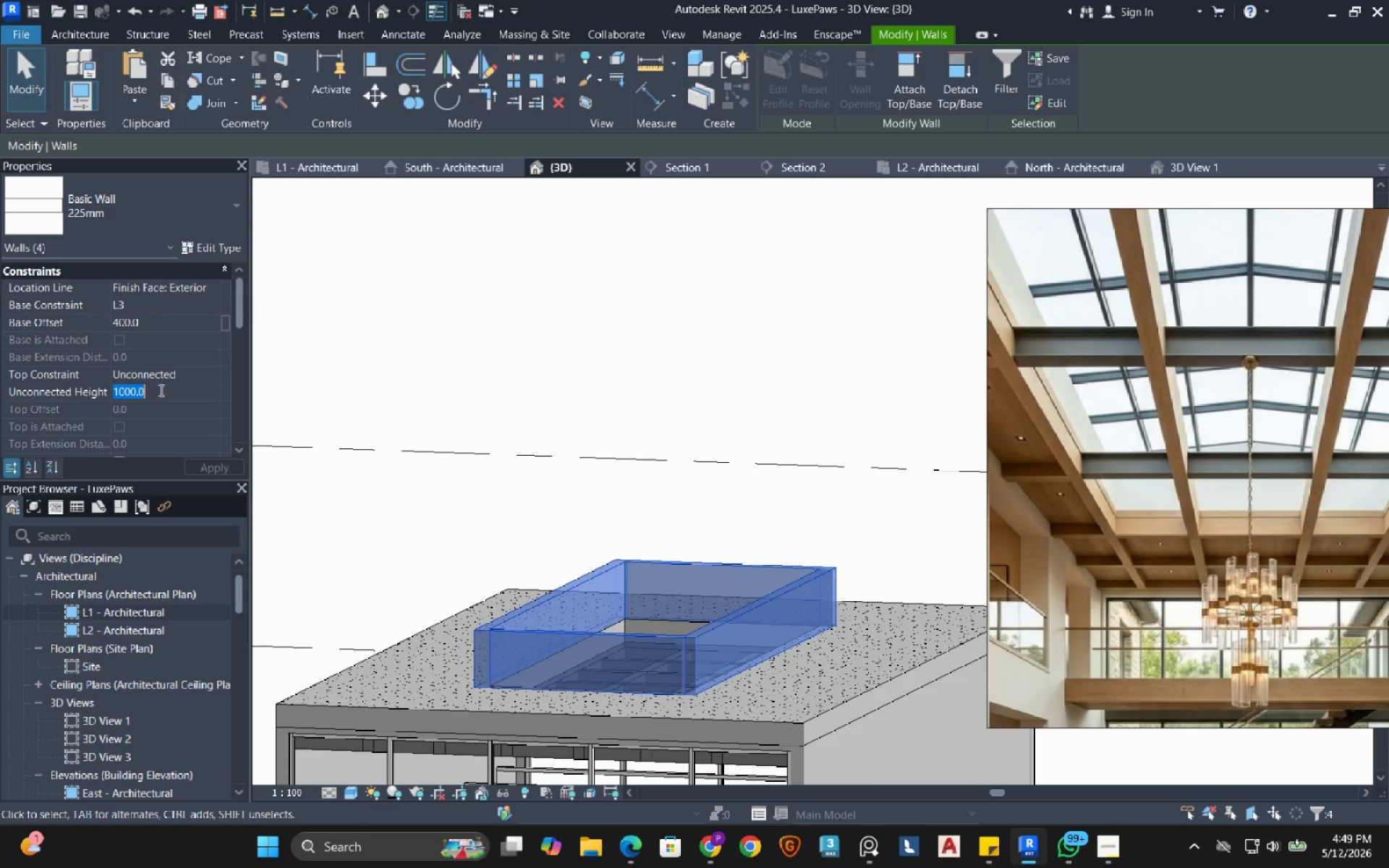 
key(Numpad5)
 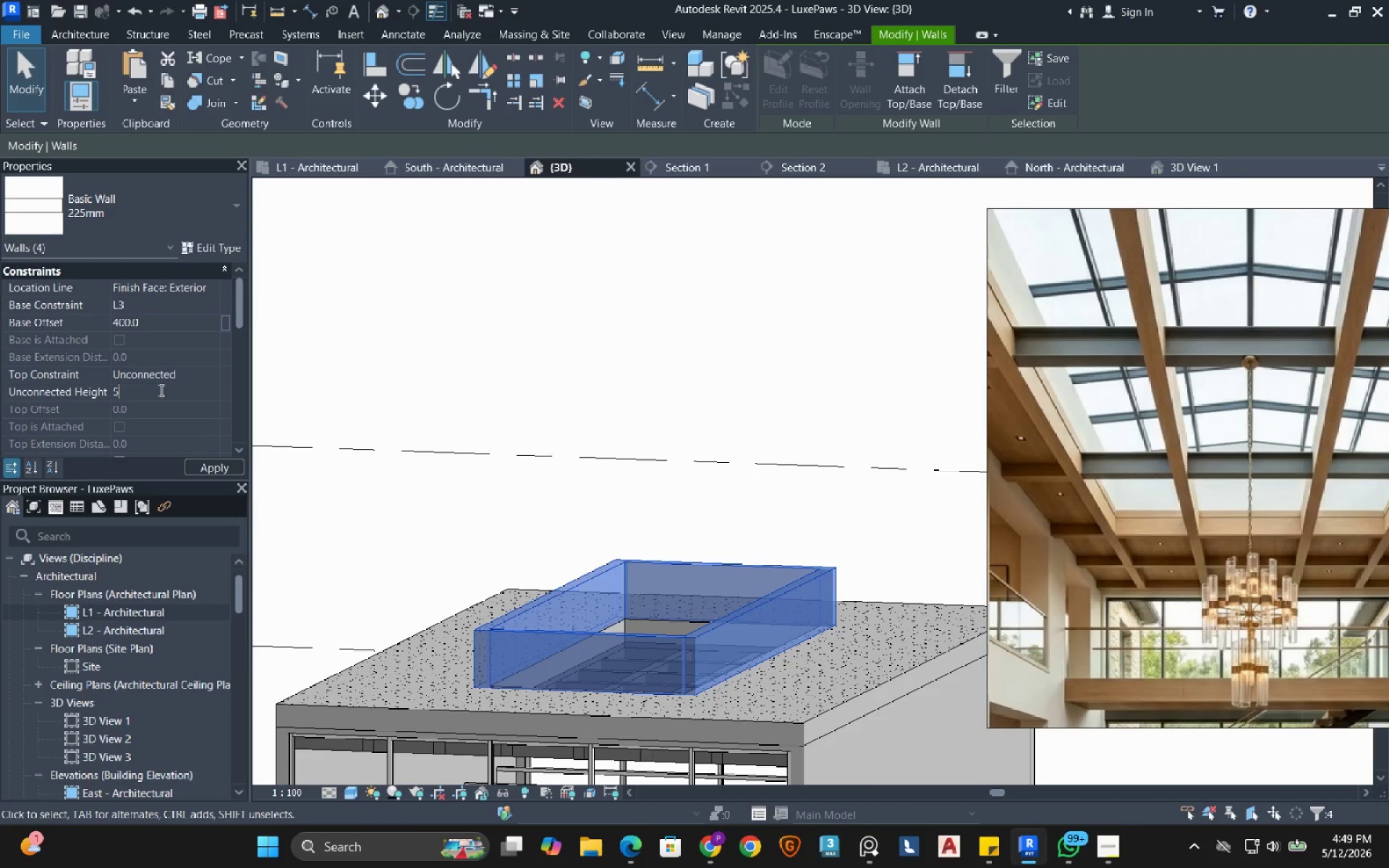 
key(Numpad0)
 